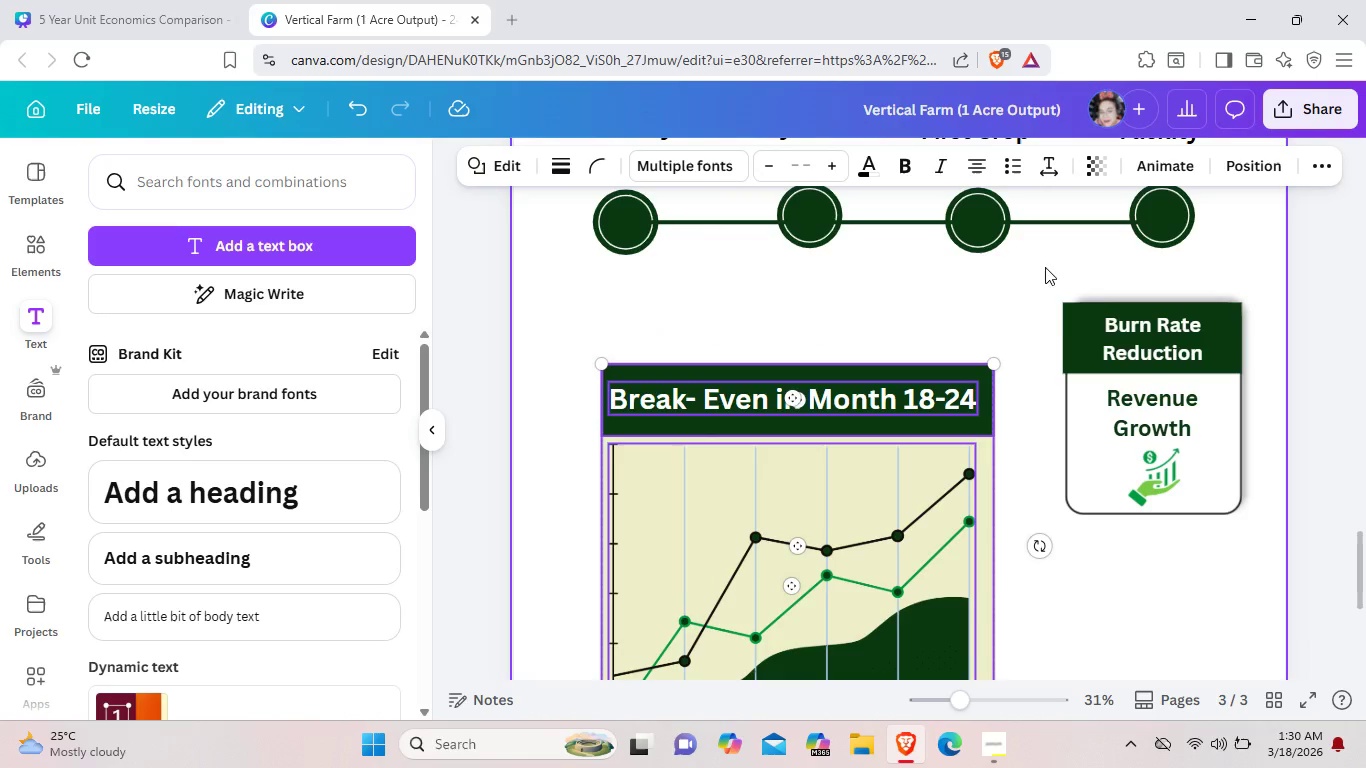 
left_click_drag(start_coordinate=[1045, 268], to_coordinate=[1218, 512])
 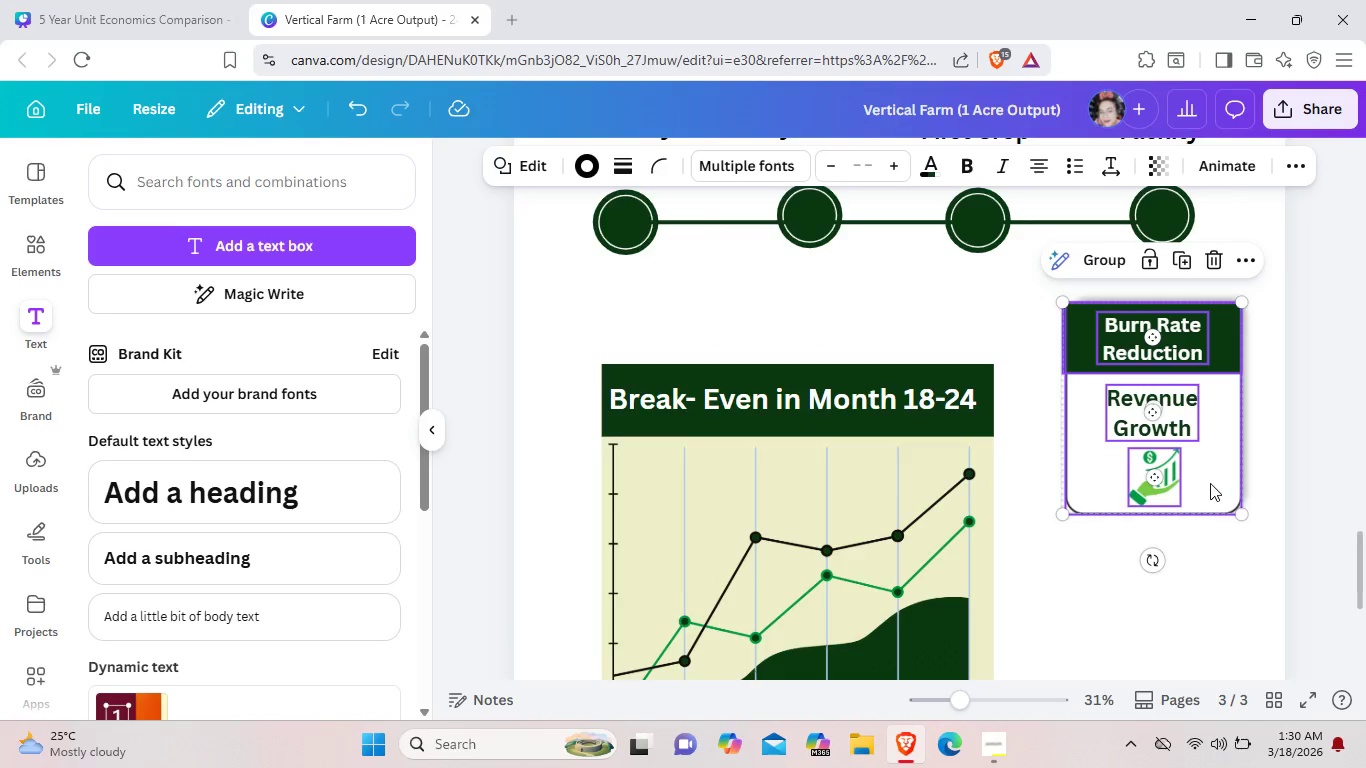 
left_click_drag(start_coordinate=[1216, 478], to_coordinate=[1205, 496])
 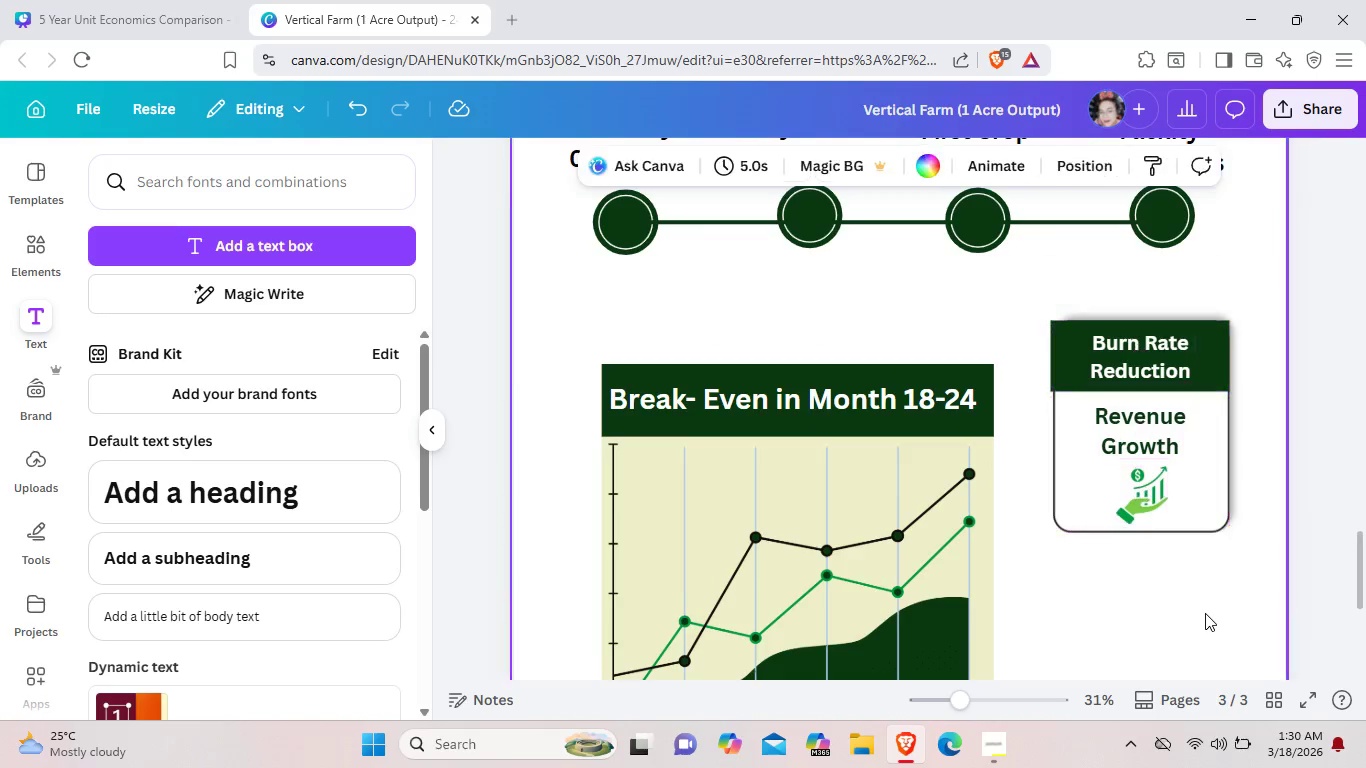 
left_click([1205, 613])
 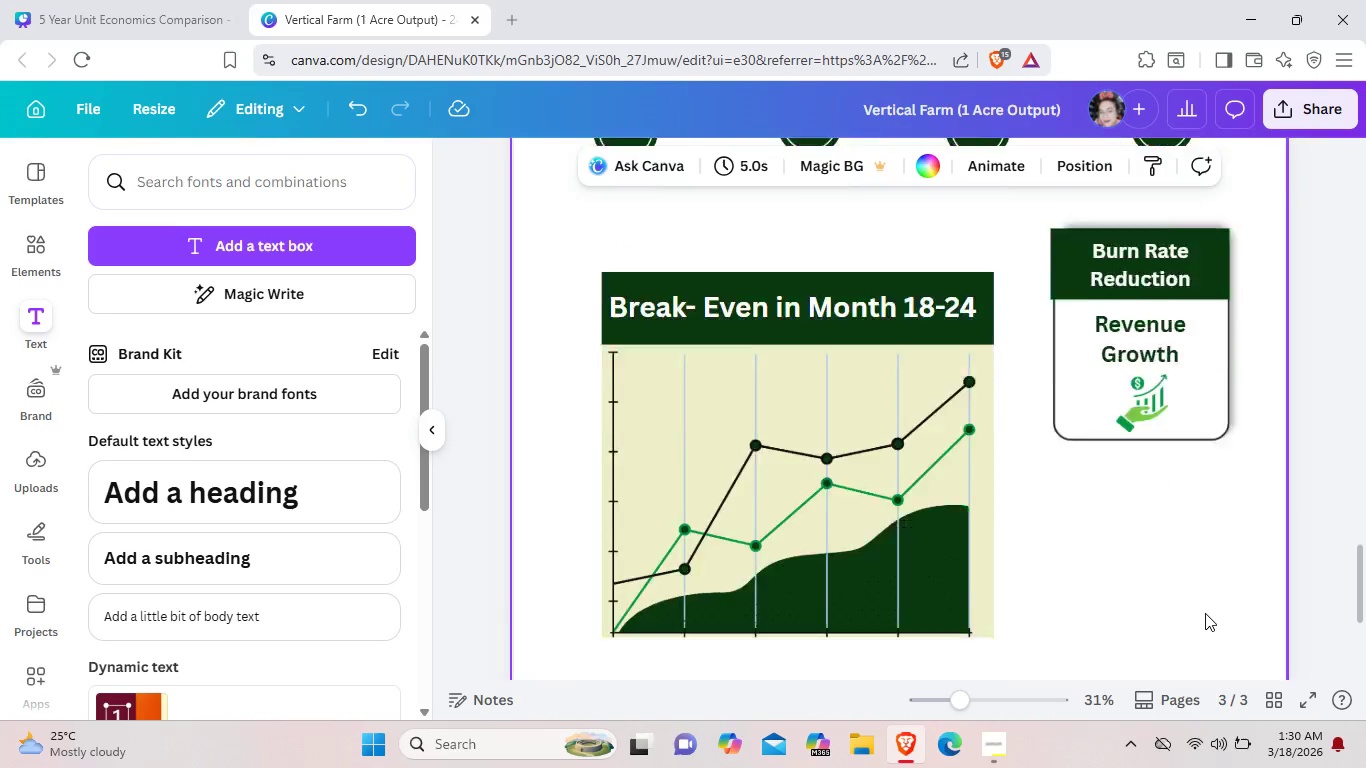 
scroll: coordinate [1205, 613], scroll_direction: down, amount: 4.0
 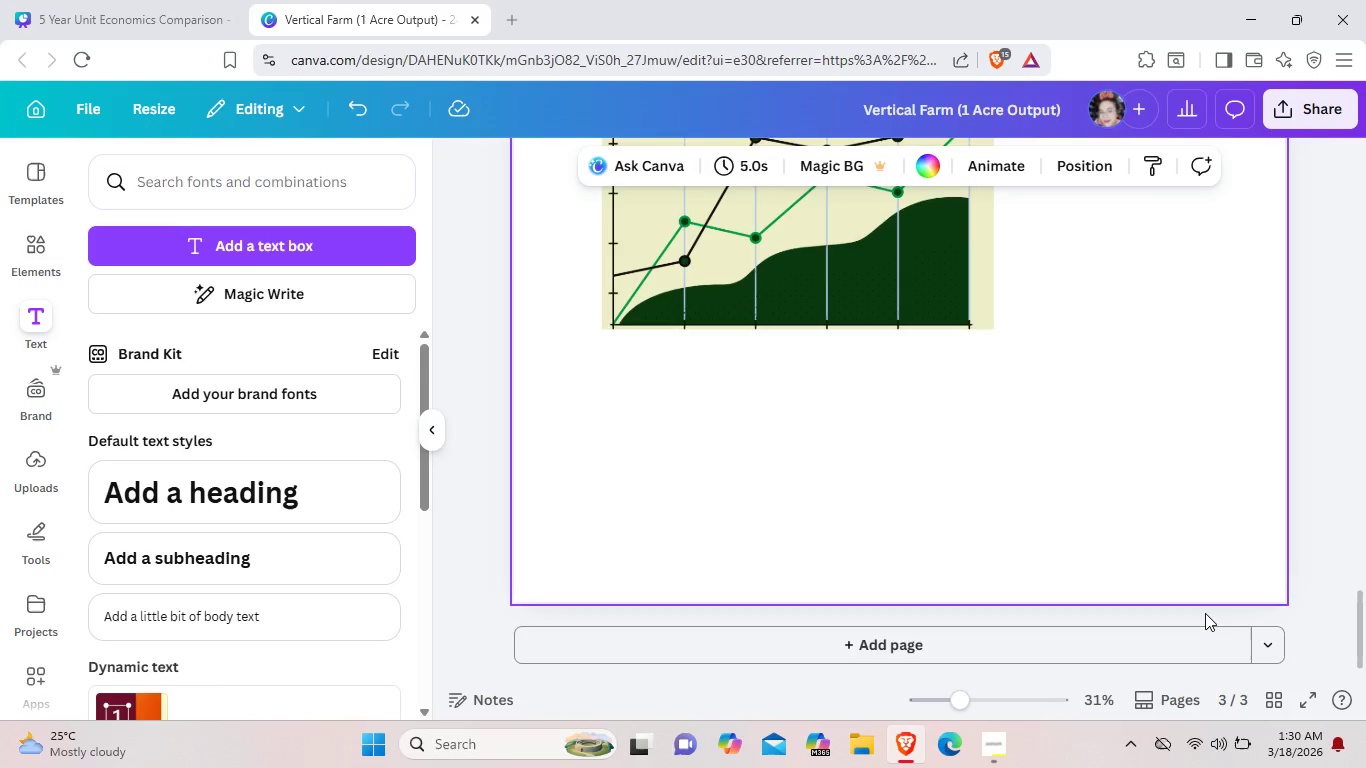 
scroll: coordinate [1205, 613], scroll_direction: up, amount: 3.0
 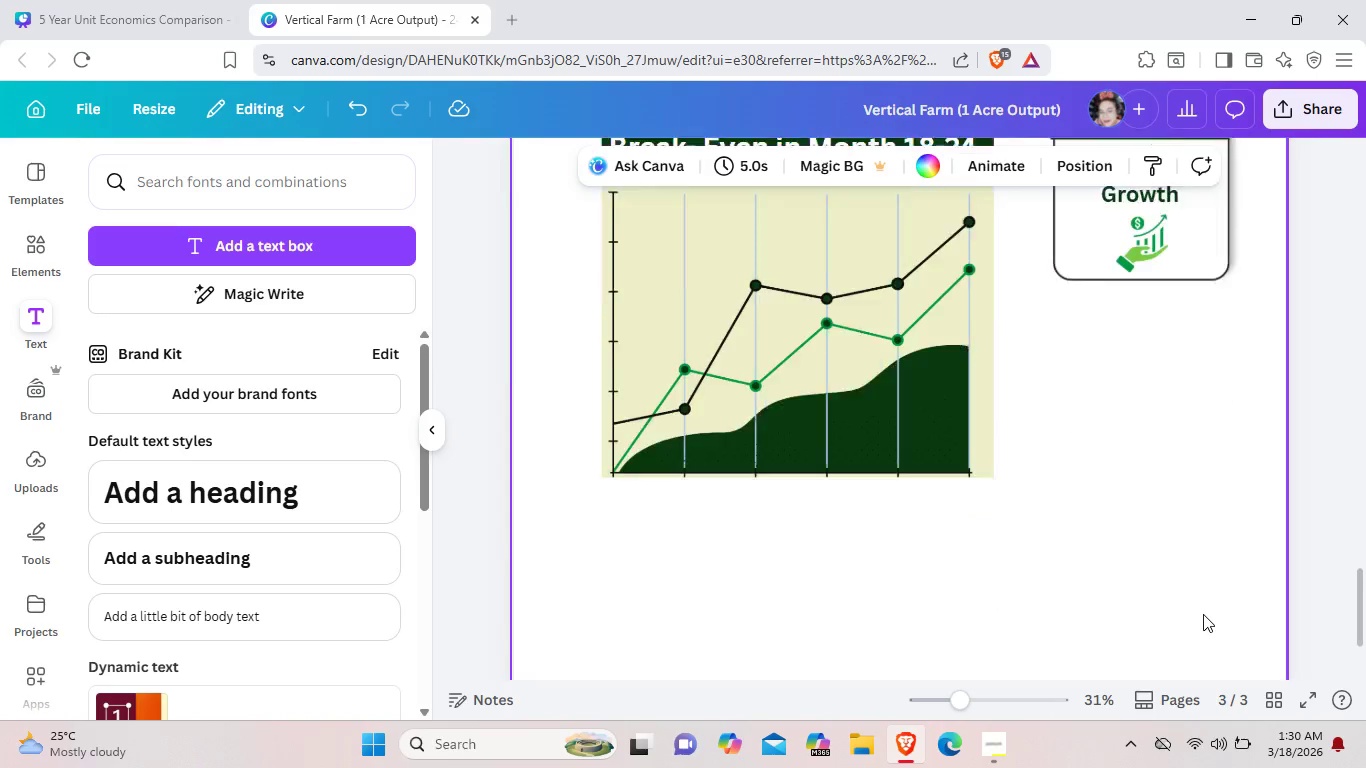 
scroll: coordinate [1203, 614], scroll_direction: down, amount: 4.0
 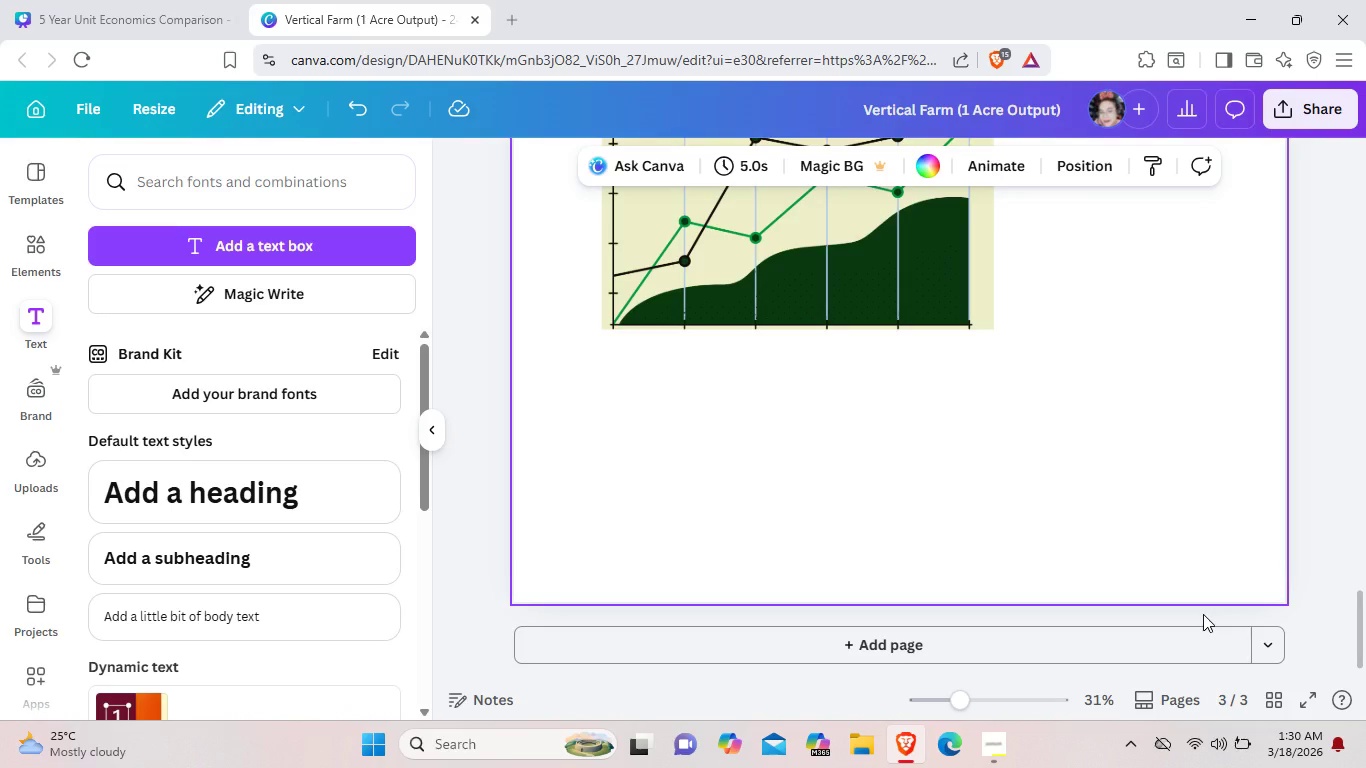 
scroll: coordinate [1203, 614], scroll_direction: up, amount: 1.0
 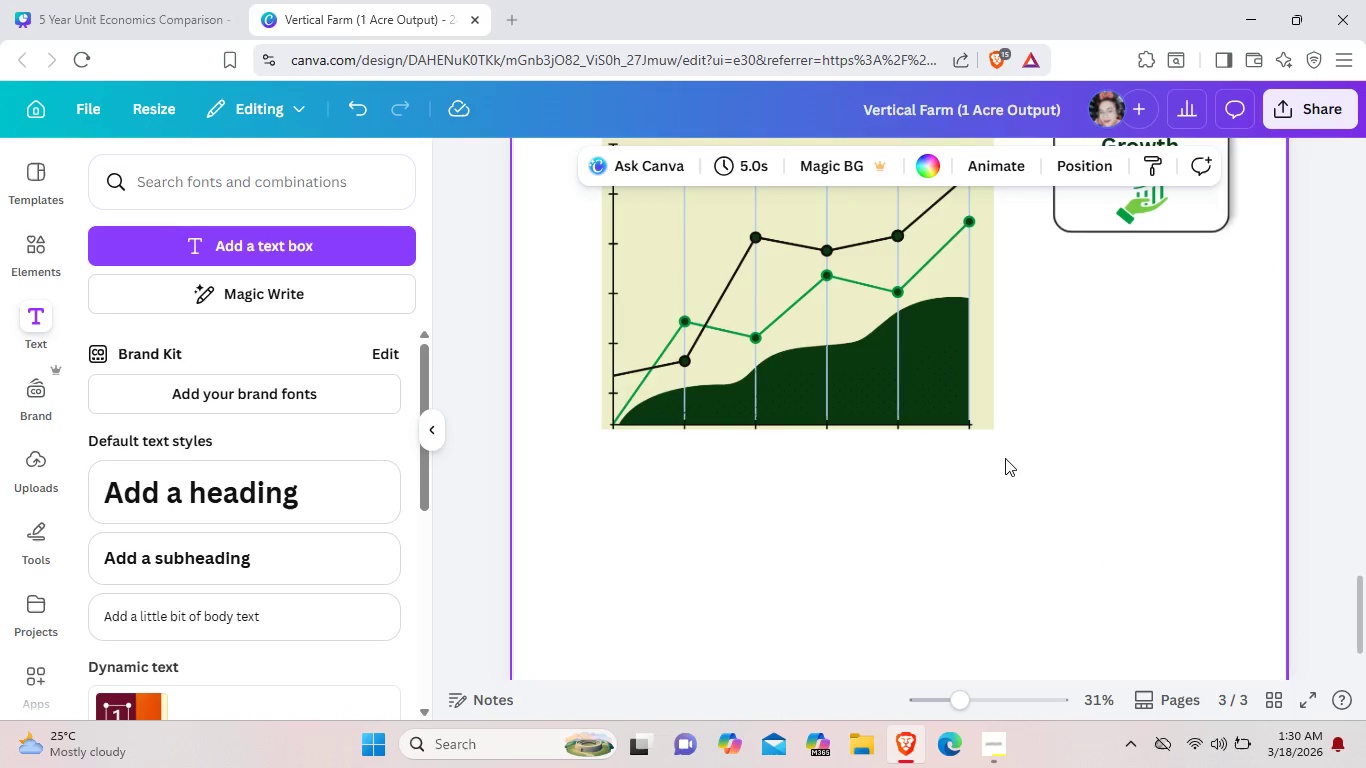 
left_click_drag(start_coordinate=[1043, 472], to_coordinate=[761, 252])
 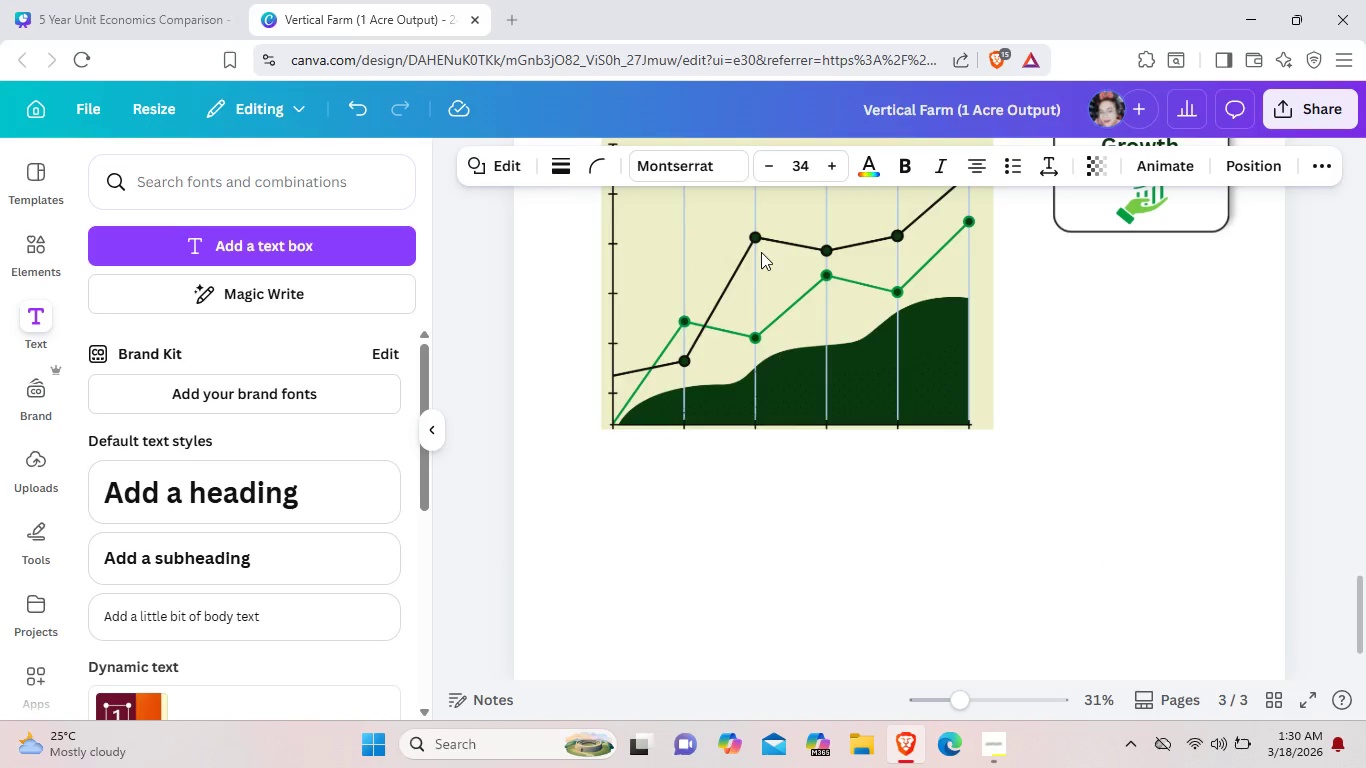 
key(ArrowLeft)
 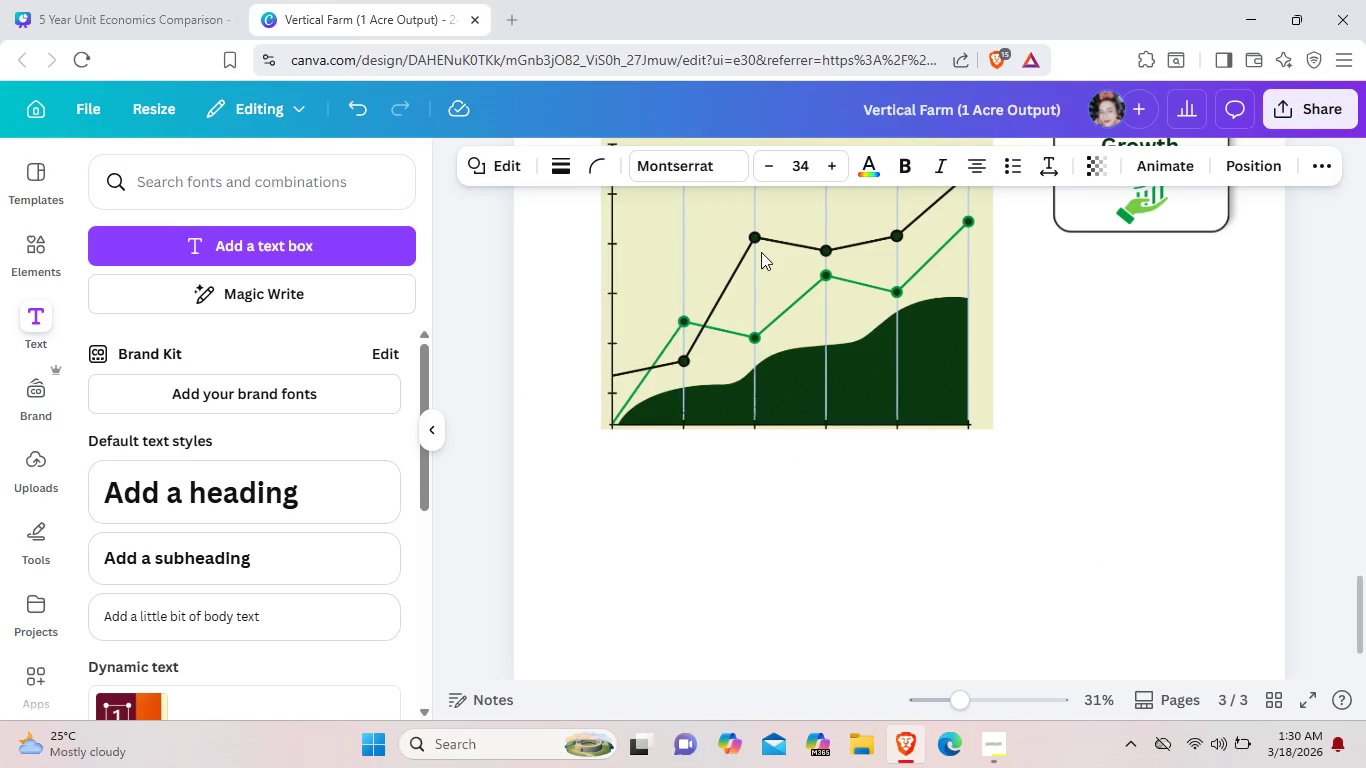 
key(ArrowLeft)
 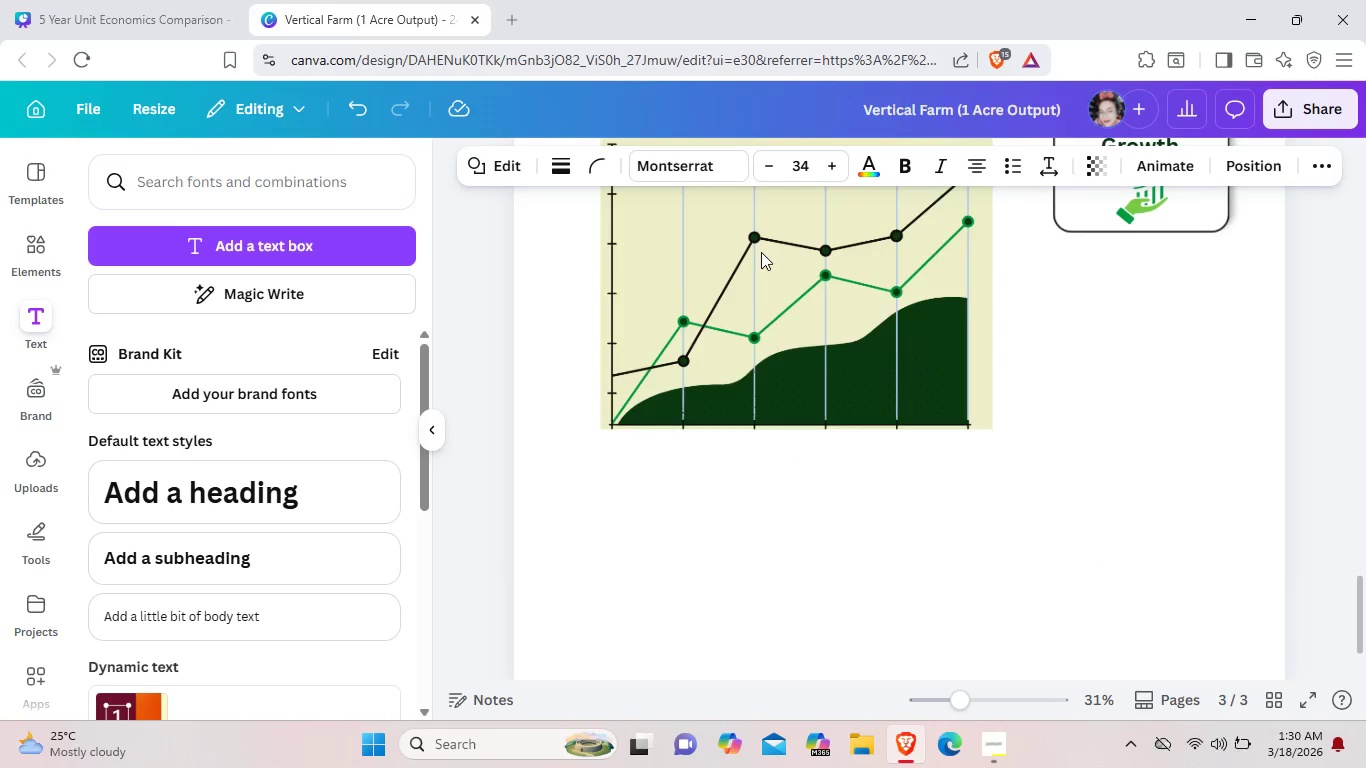 
key(ArrowLeft)
 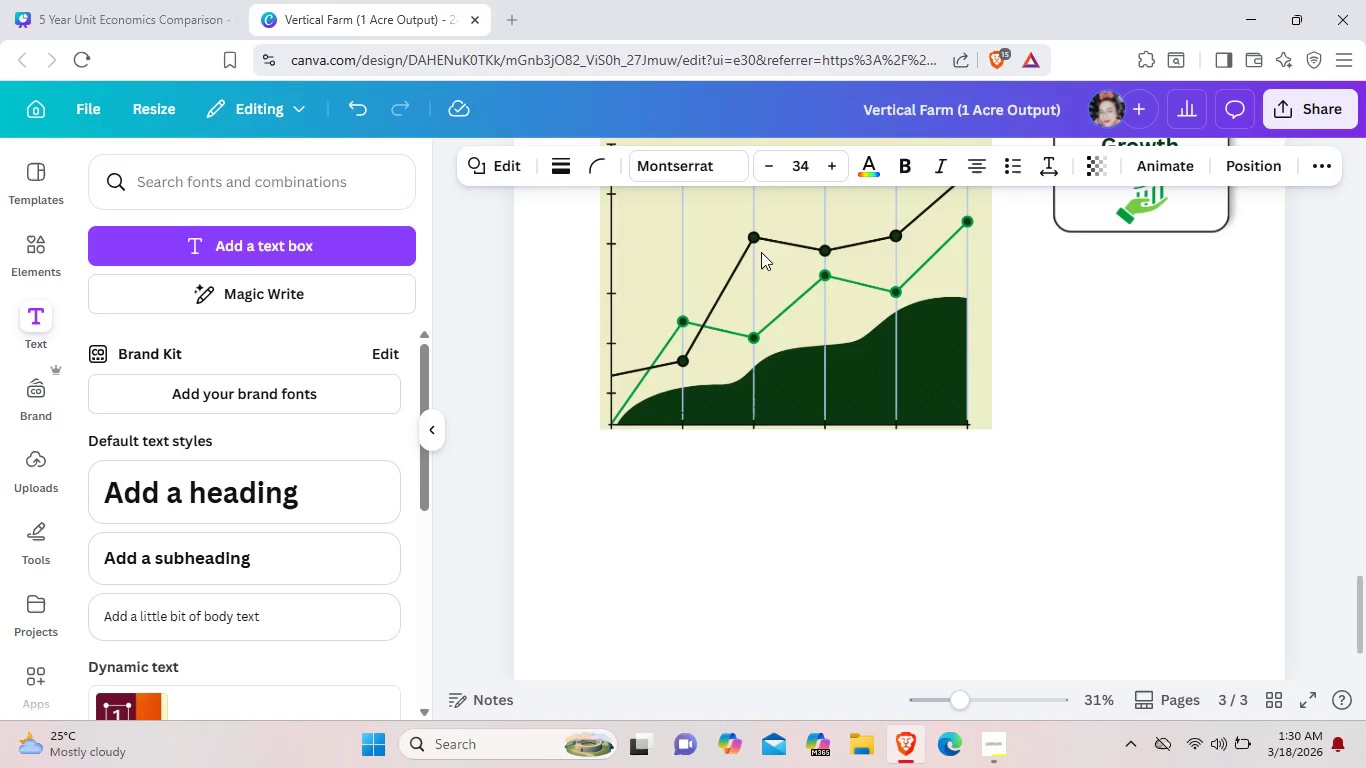 
key(ArrowLeft)
 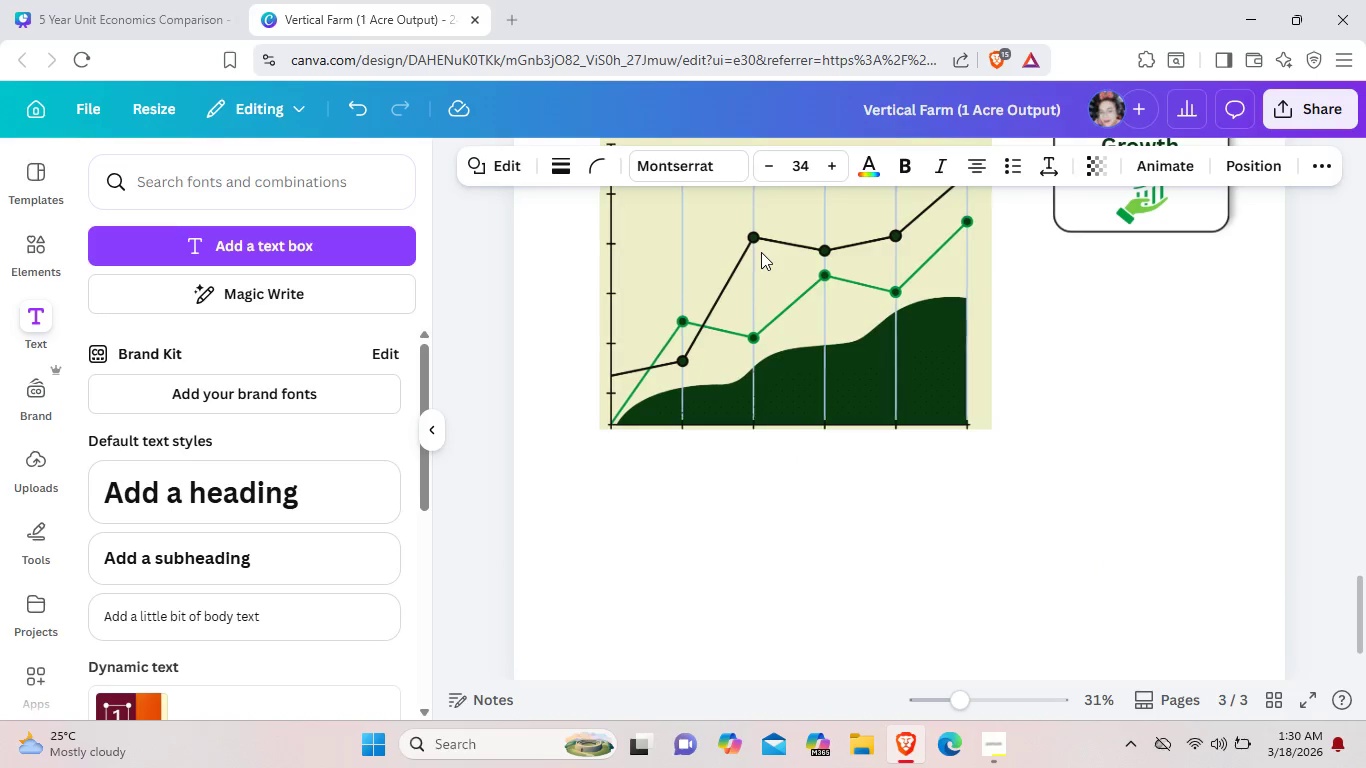 
key(ArrowLeft)
 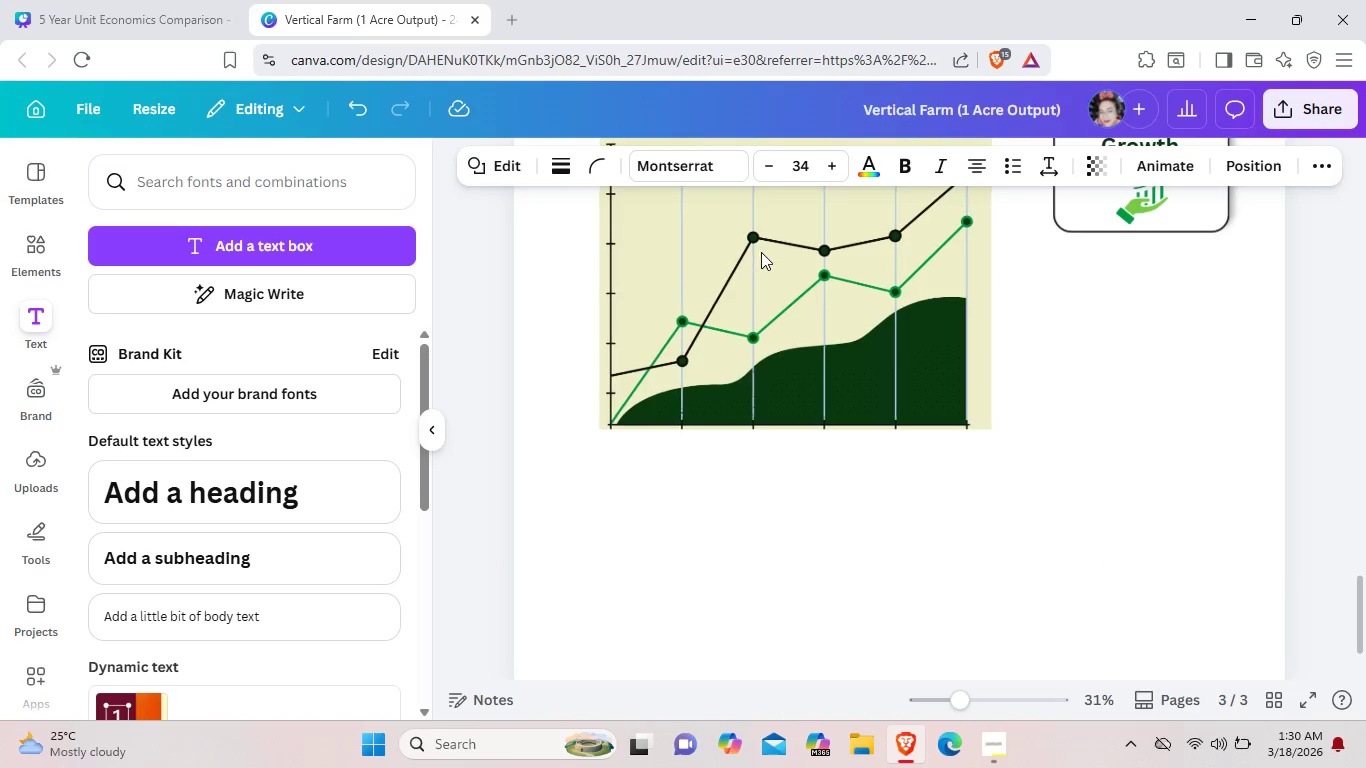 
key(ArrowLeft)
 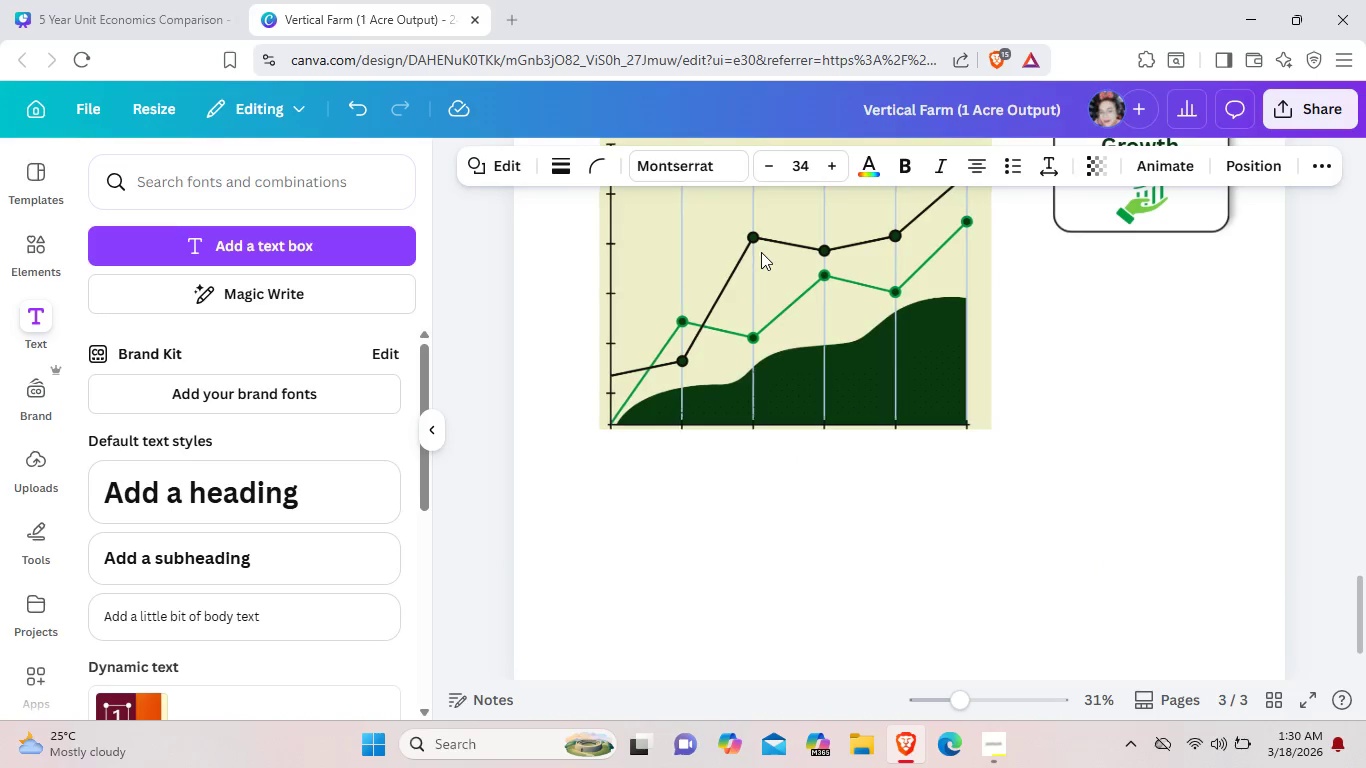 
key(ArrowLeft)
 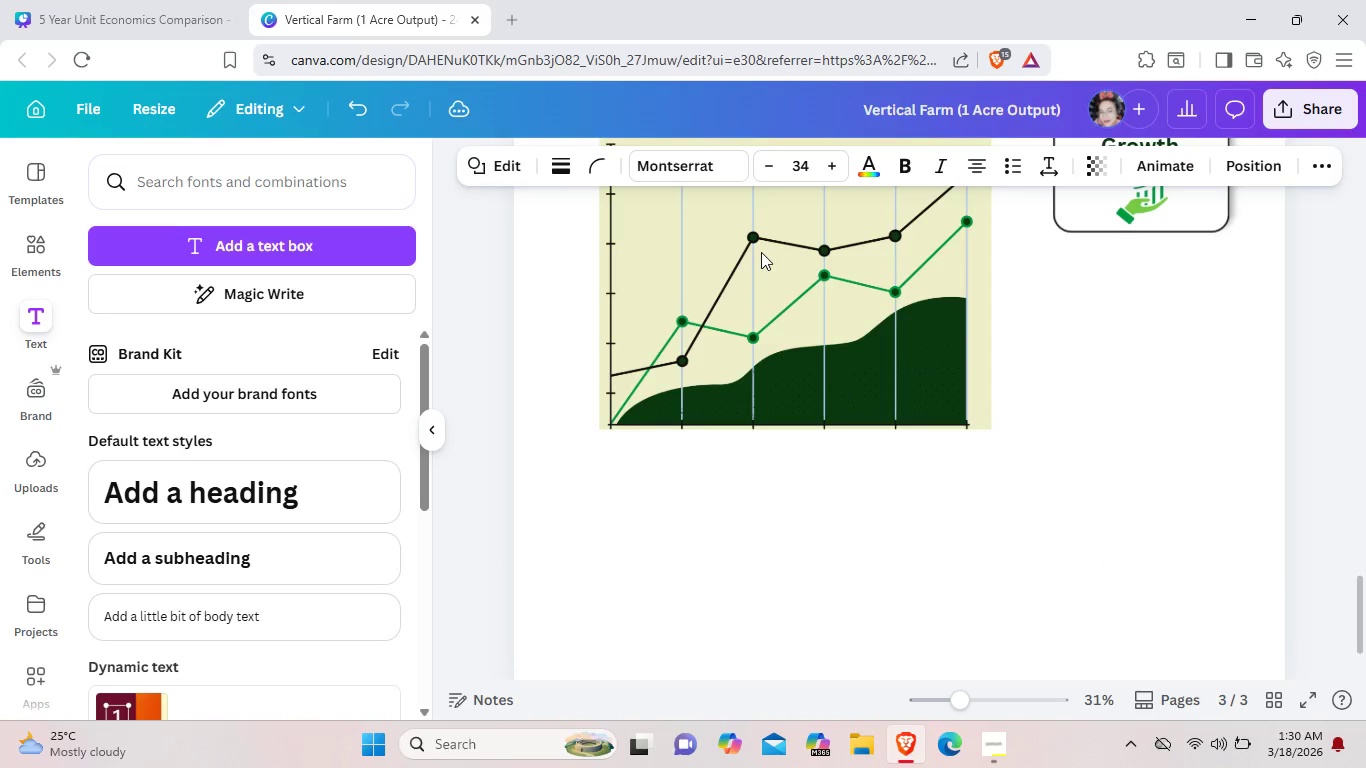 
hold_key(key=ArrowLeft, duration=1.52)
 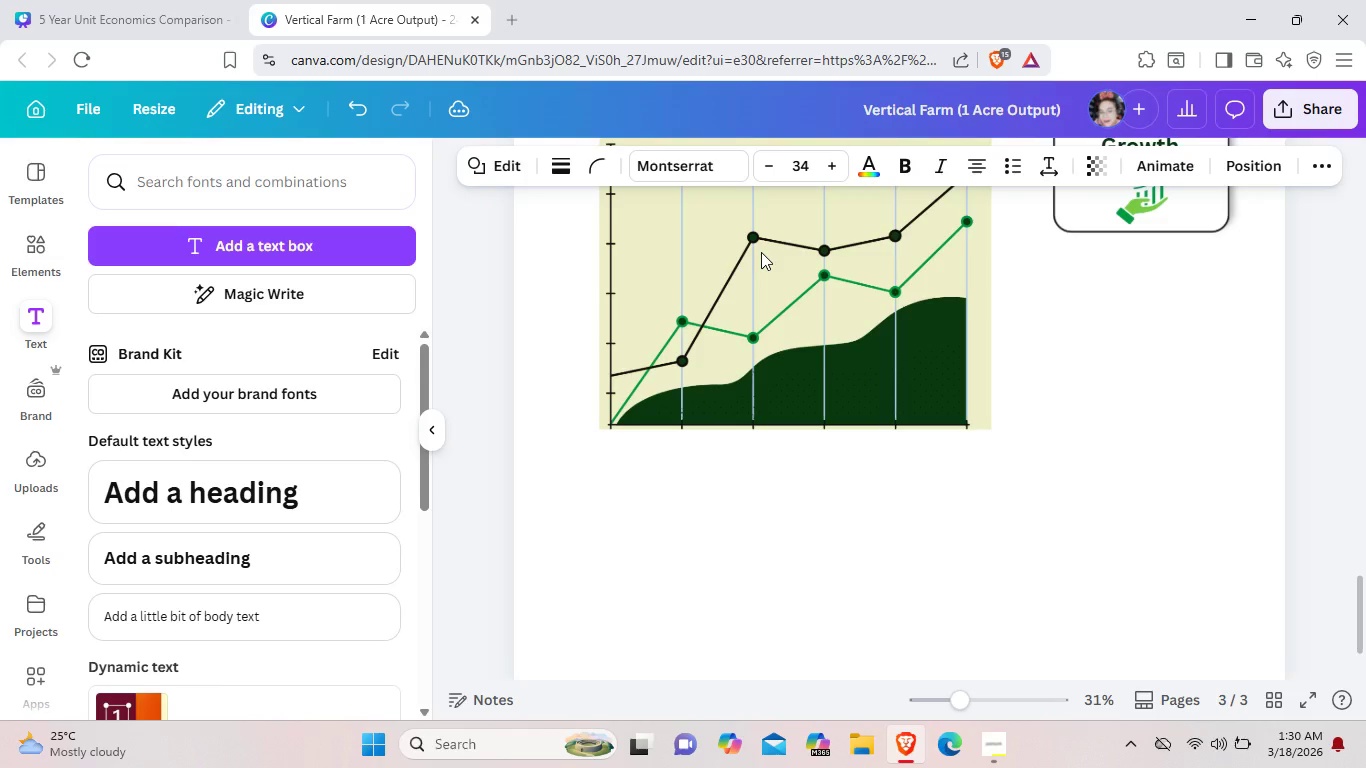 
hold_key(key=ArrowLeft, duration=0.73)
 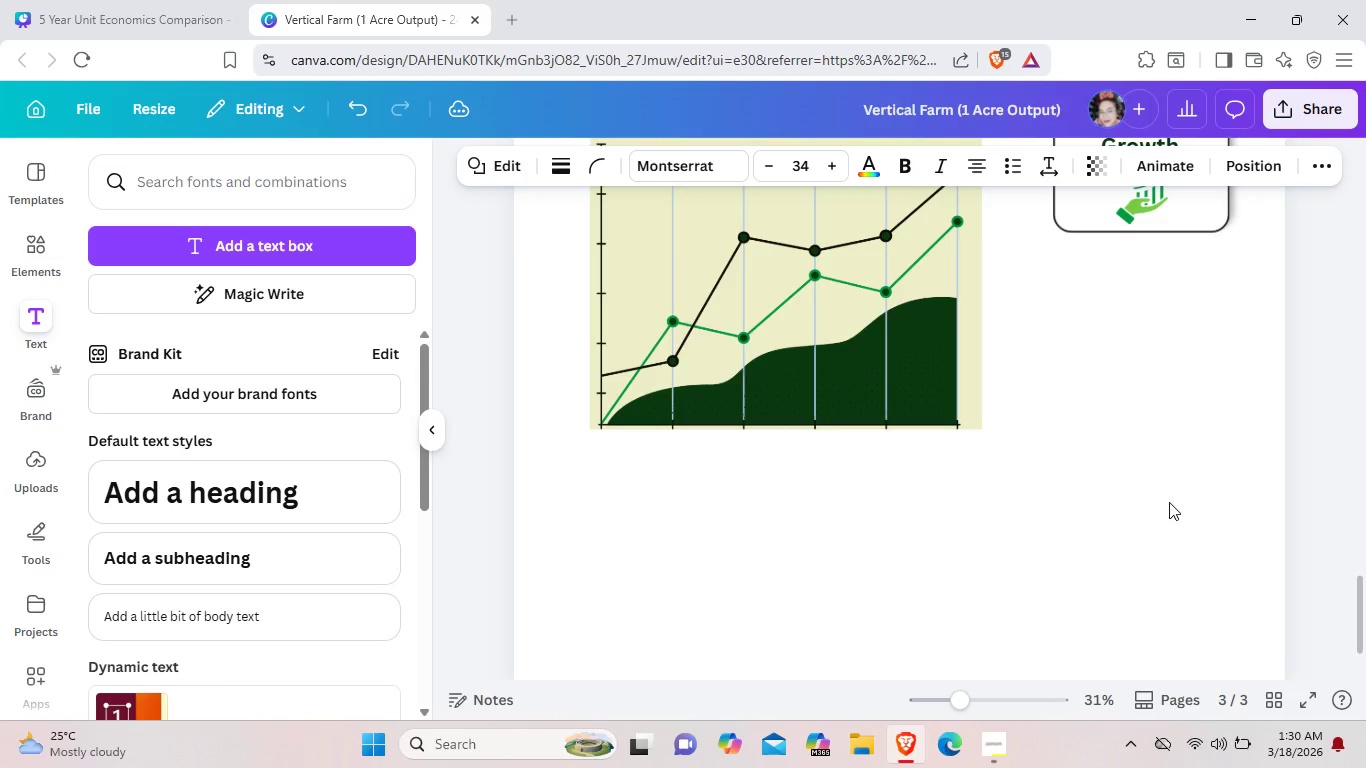 
left_click([1169, 502])
 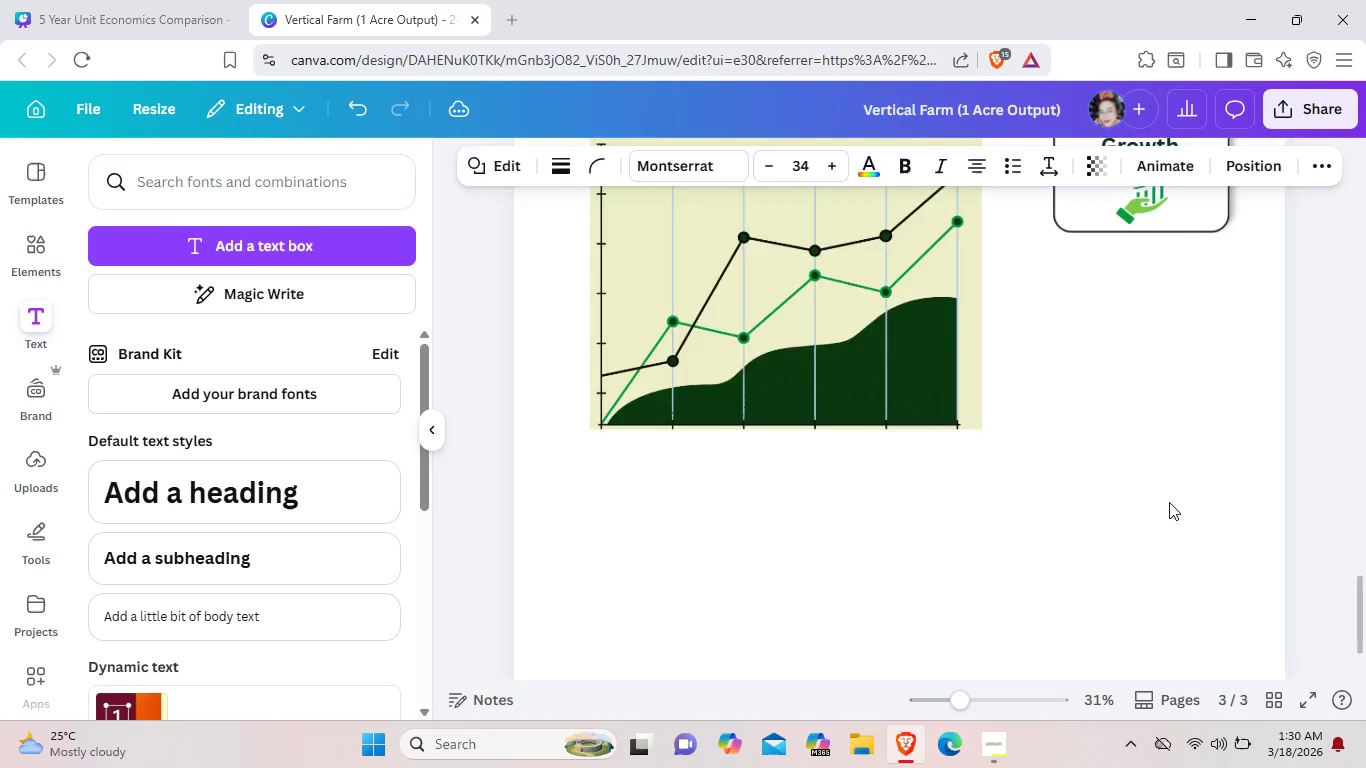 
scroll: coordinate [1169, 502], scroll_direction: up, amount: 3.0
 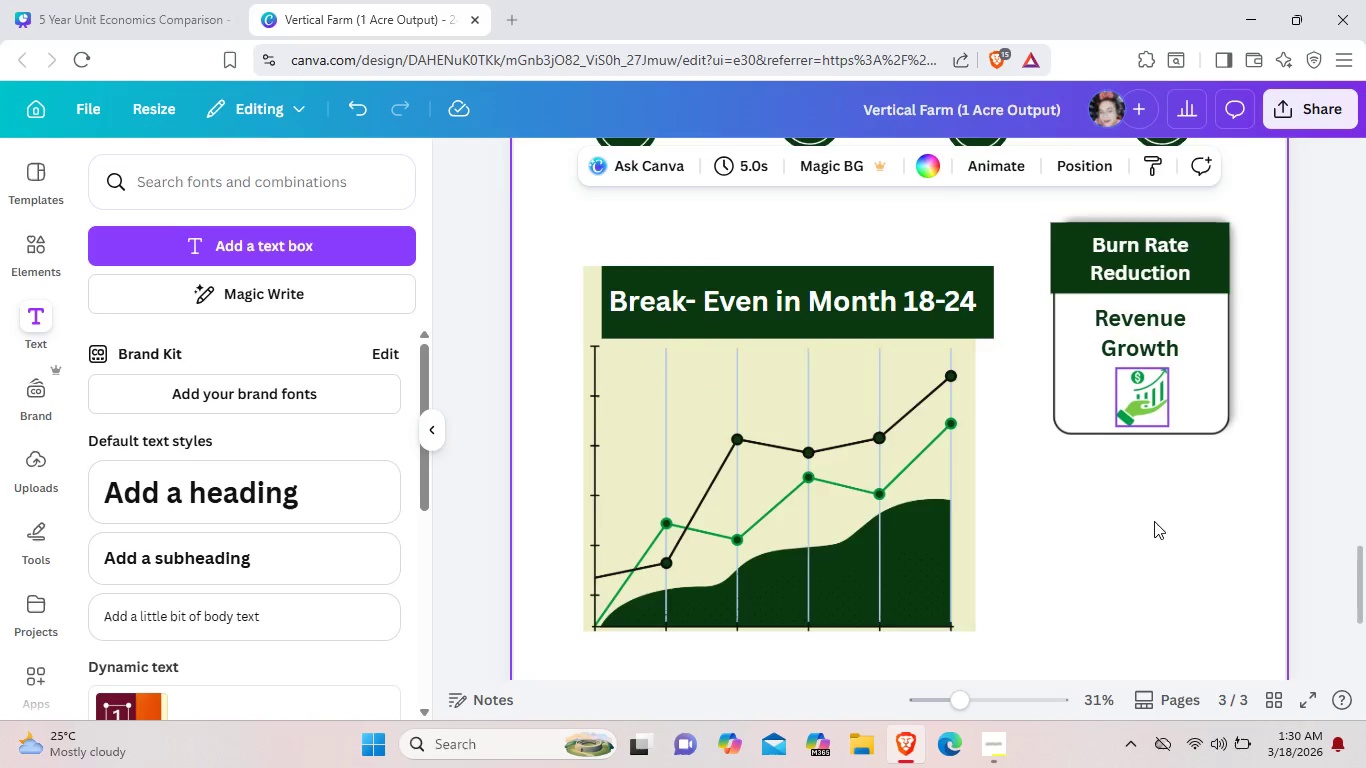 
scroll: coordinate [1154, 521], scroll_direction: down, amount: 1.0
 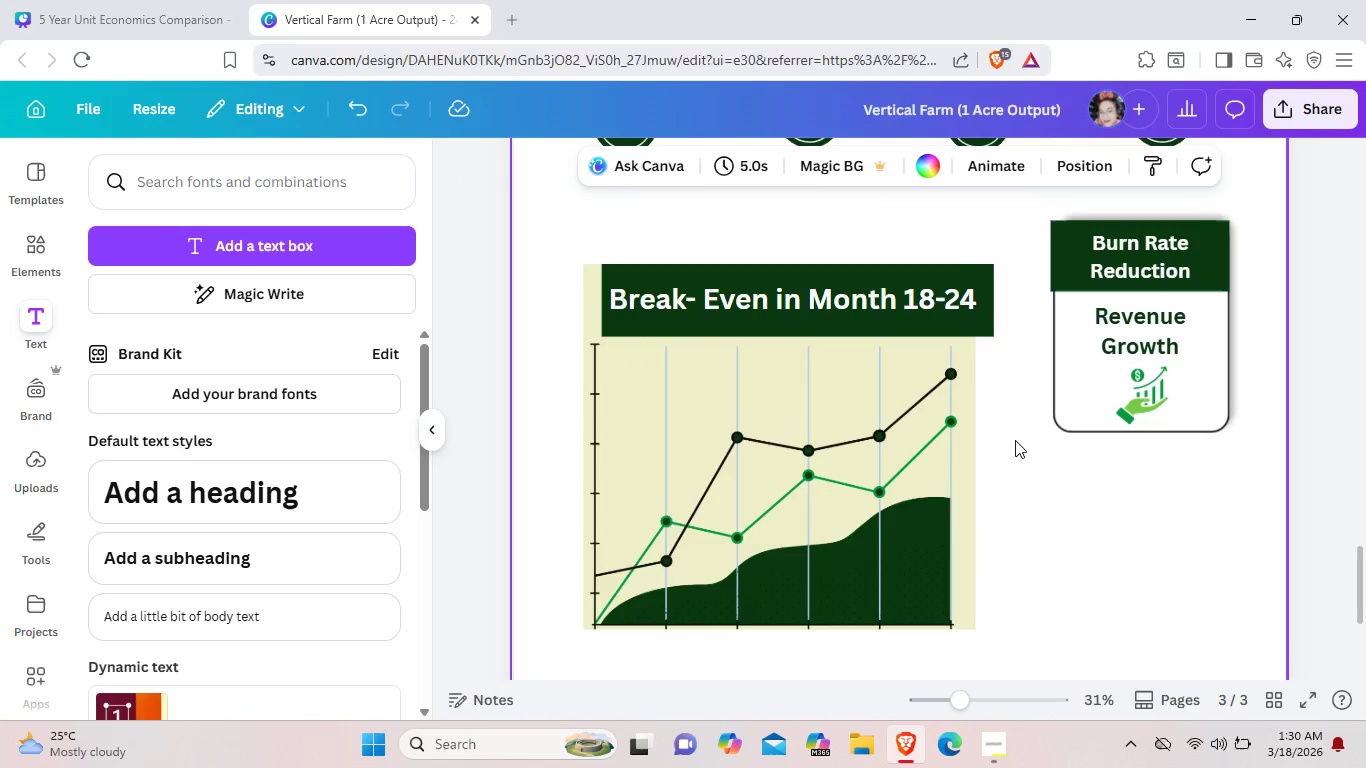 
left_click_drag(start_coordinate=[1015, 440], to_coordinate=[1010, 430])
 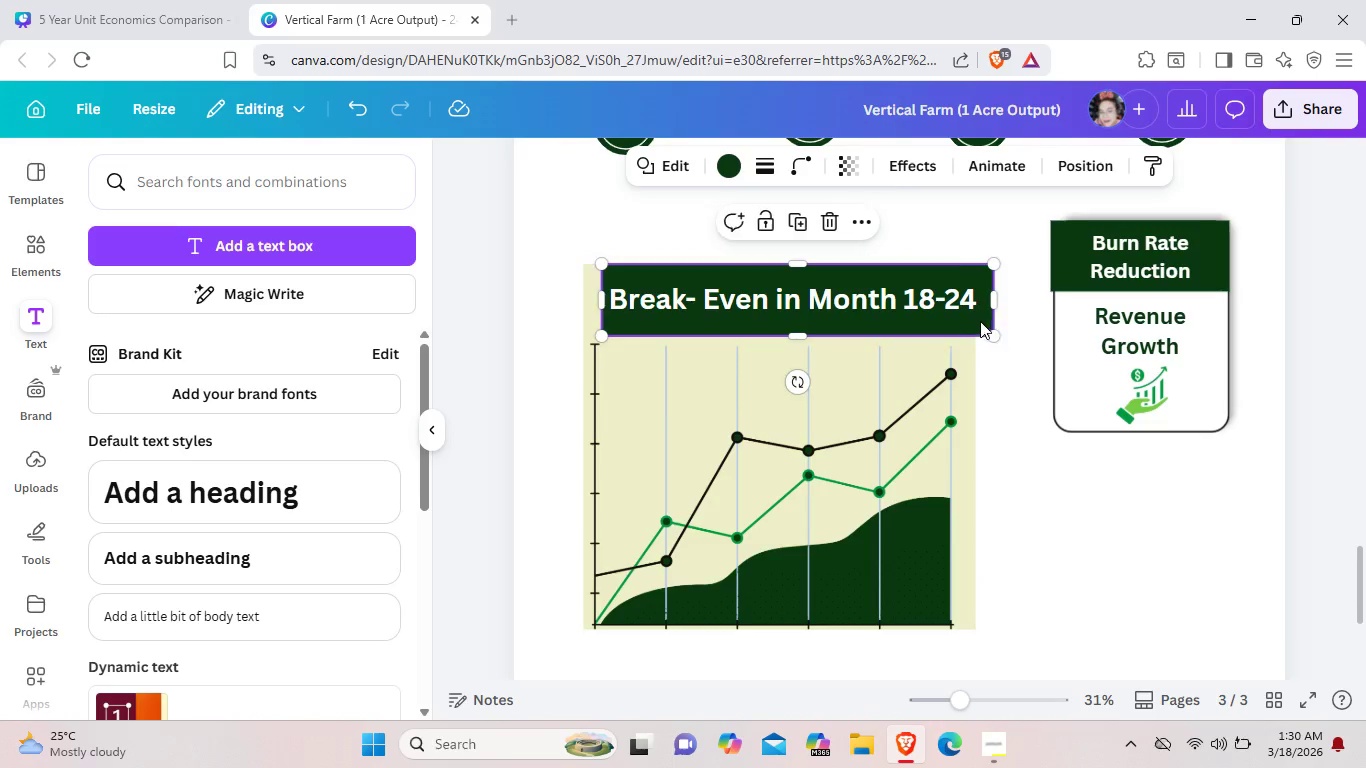 
left_click_drag(start_coordinate=[984, 322], to_coordinate=[967, 320])
 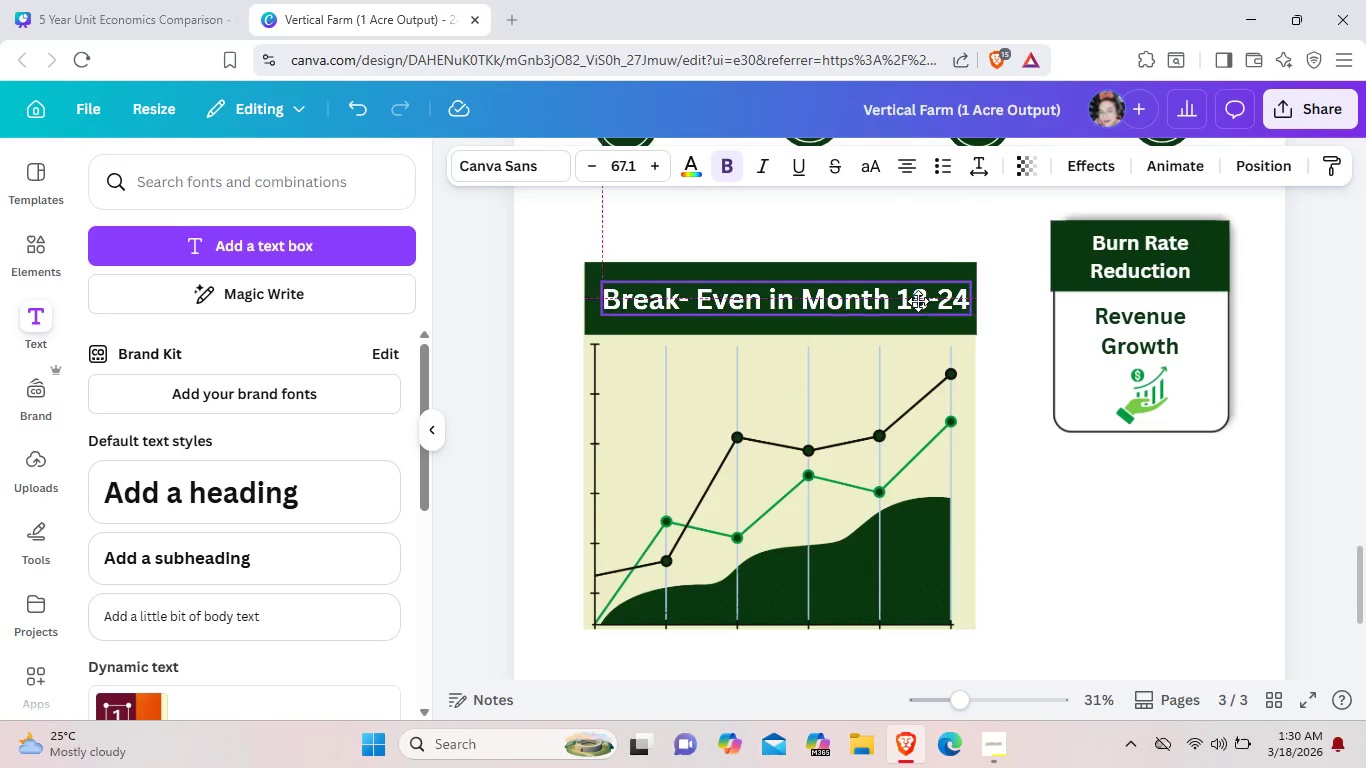 
left_click_drag(start_coordinate=[927, 301], to_coordinate=[915, 301])
 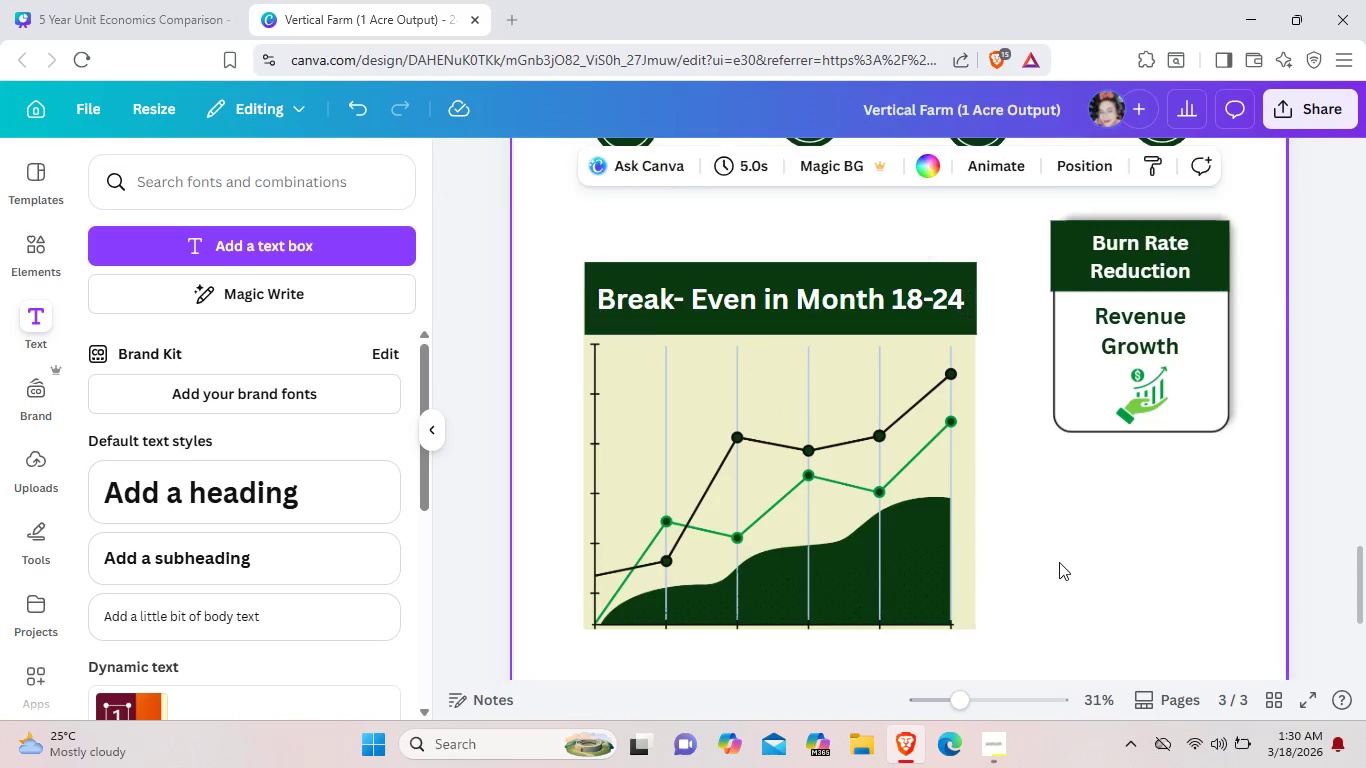 
left_click([1059, 562])
 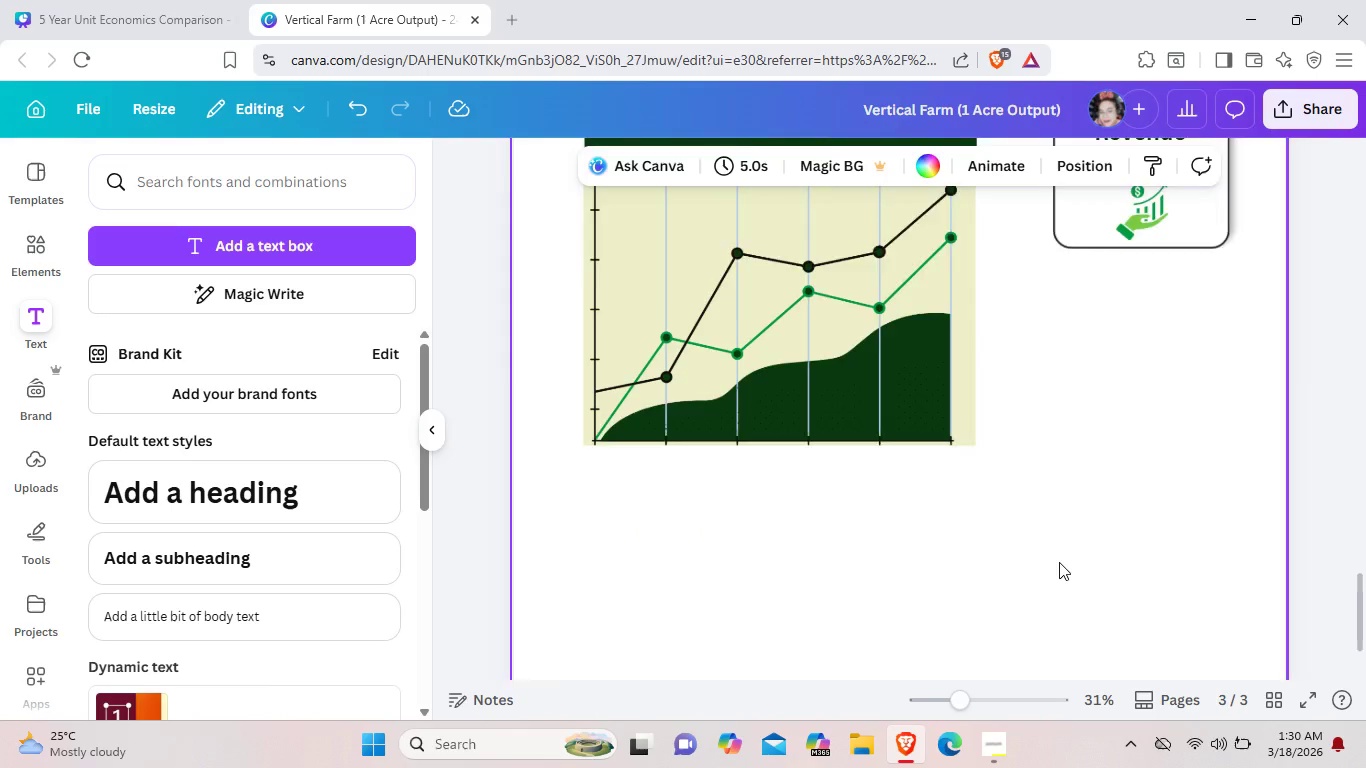 
scroll: coordinate [1059, 562], scroll_direction: down, amount: 3.0
 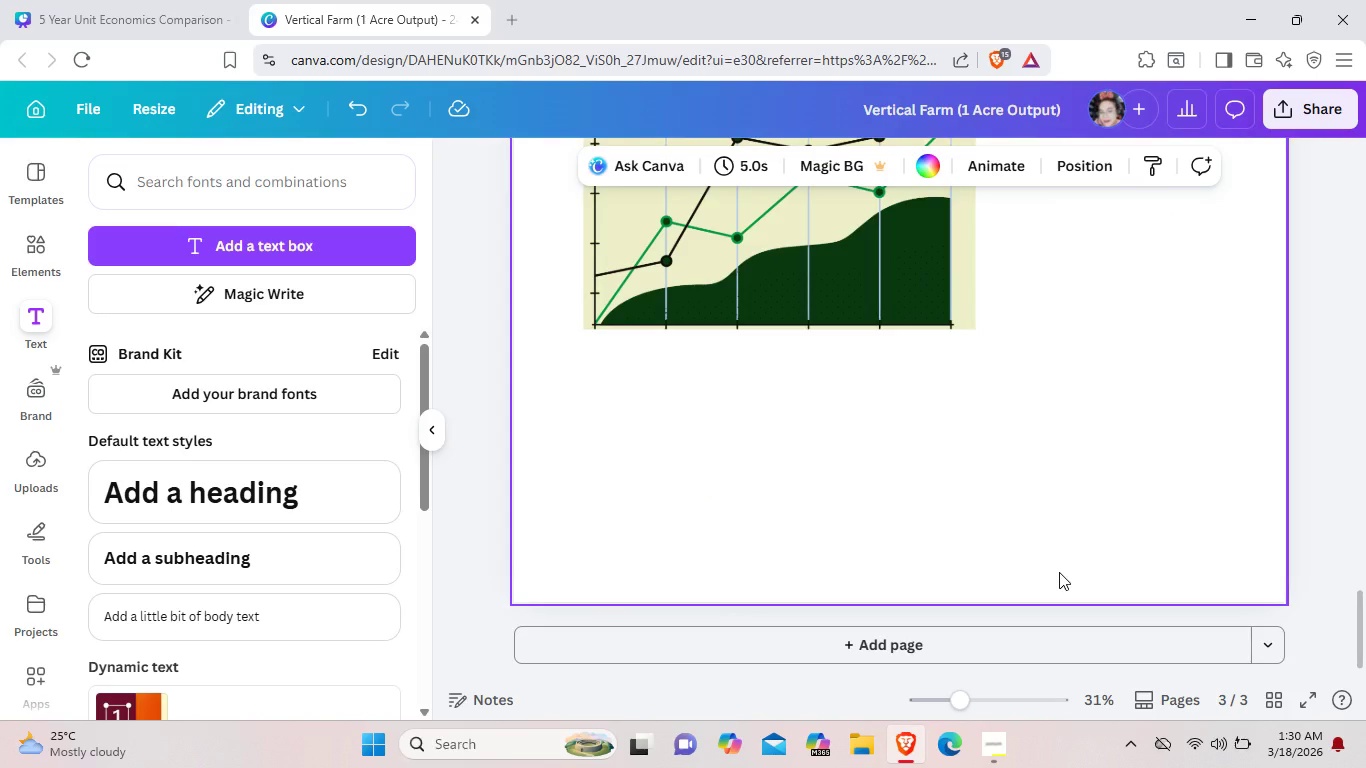 
wait(5.91)
 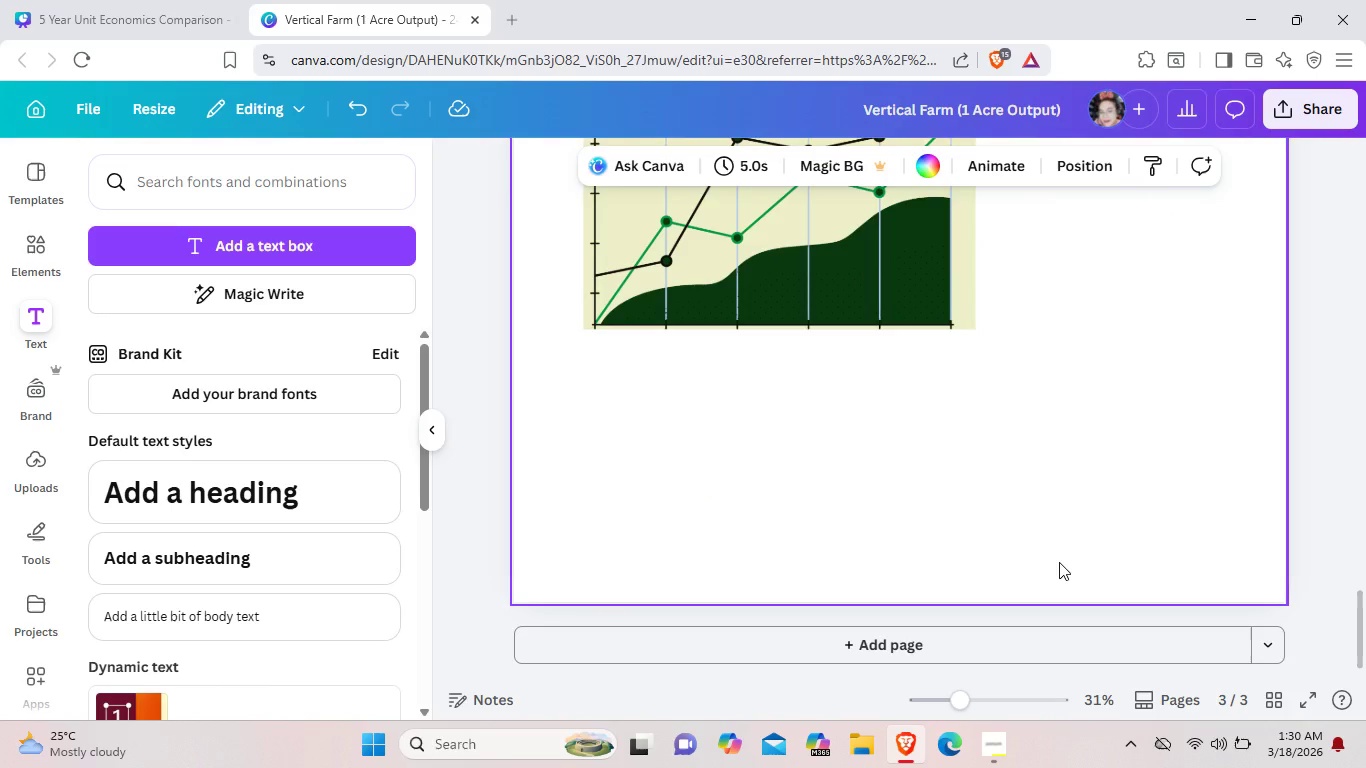 
scroll: coordinate [1059, 572], scroll_direction: up, amount: 1.0
 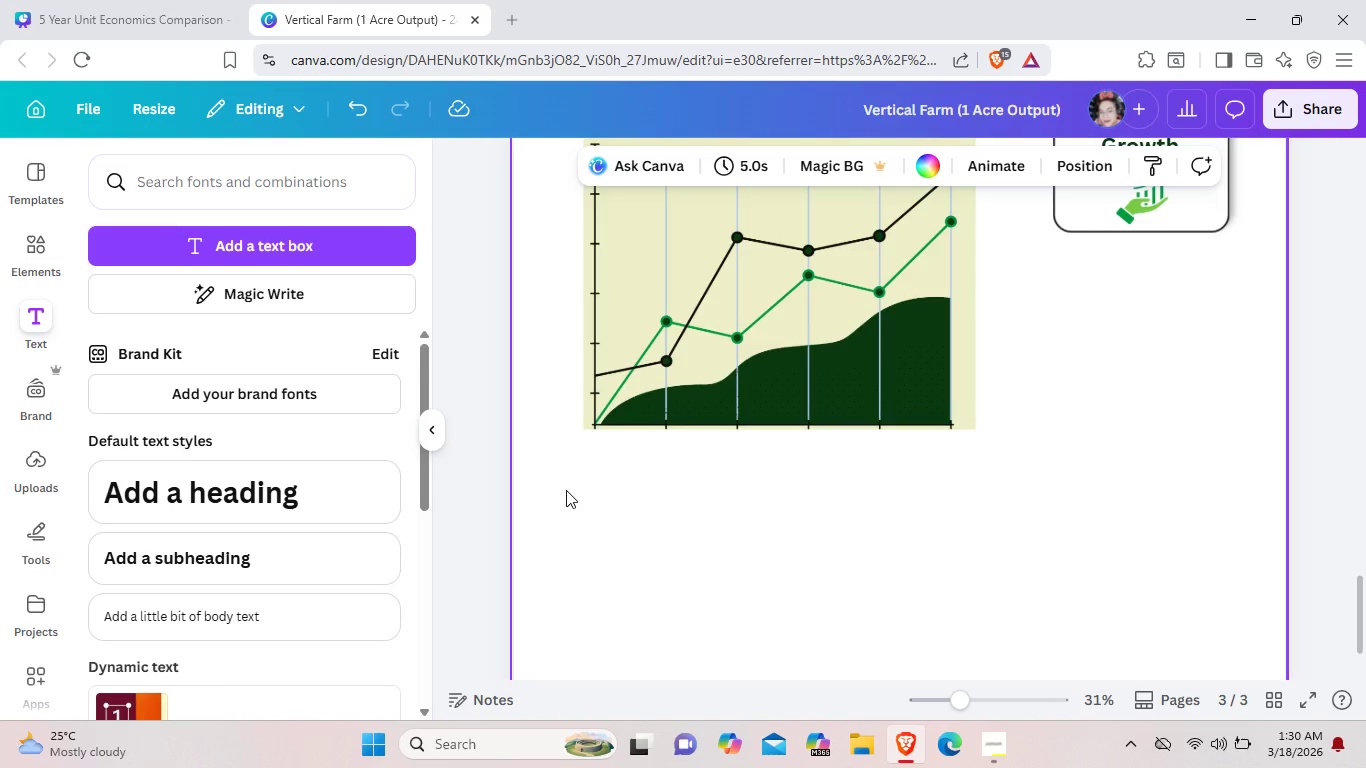 
wait(15.34)
 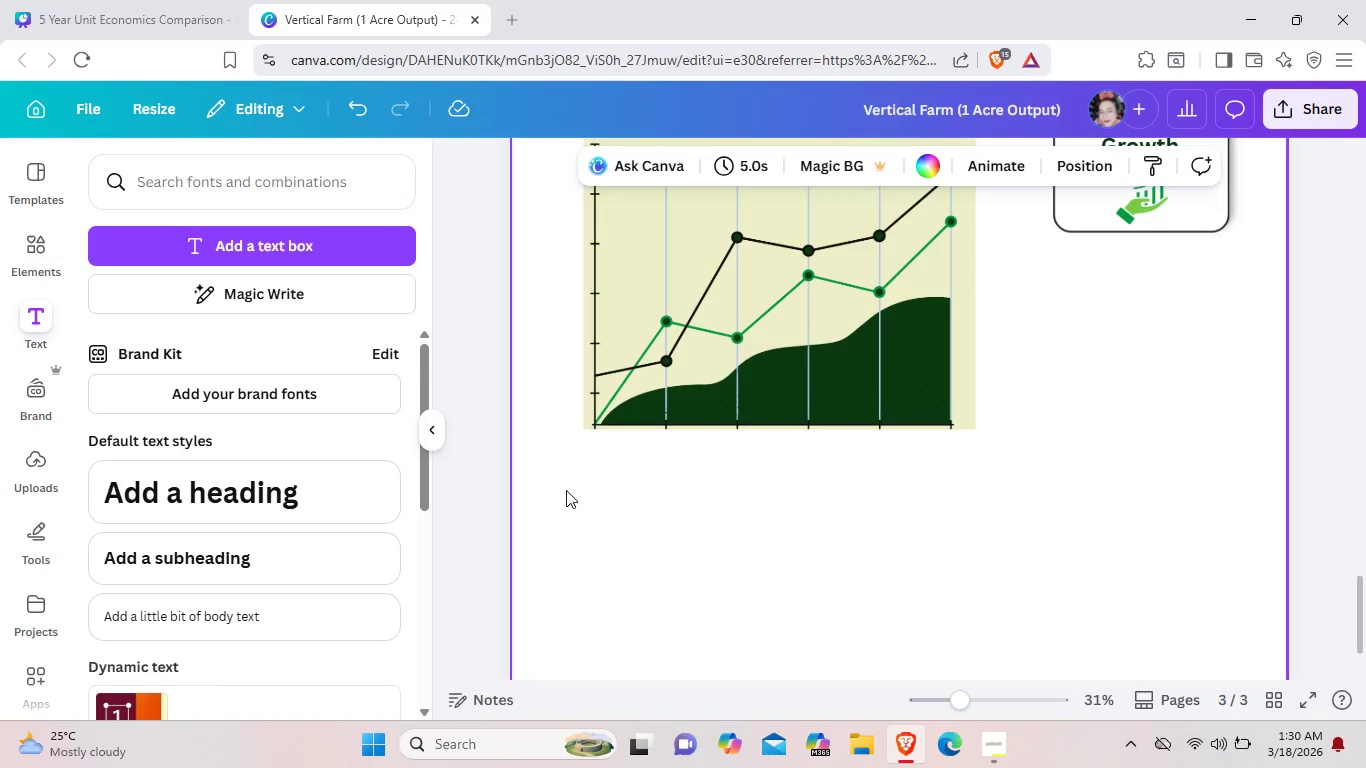 
left_click([972, 298])
 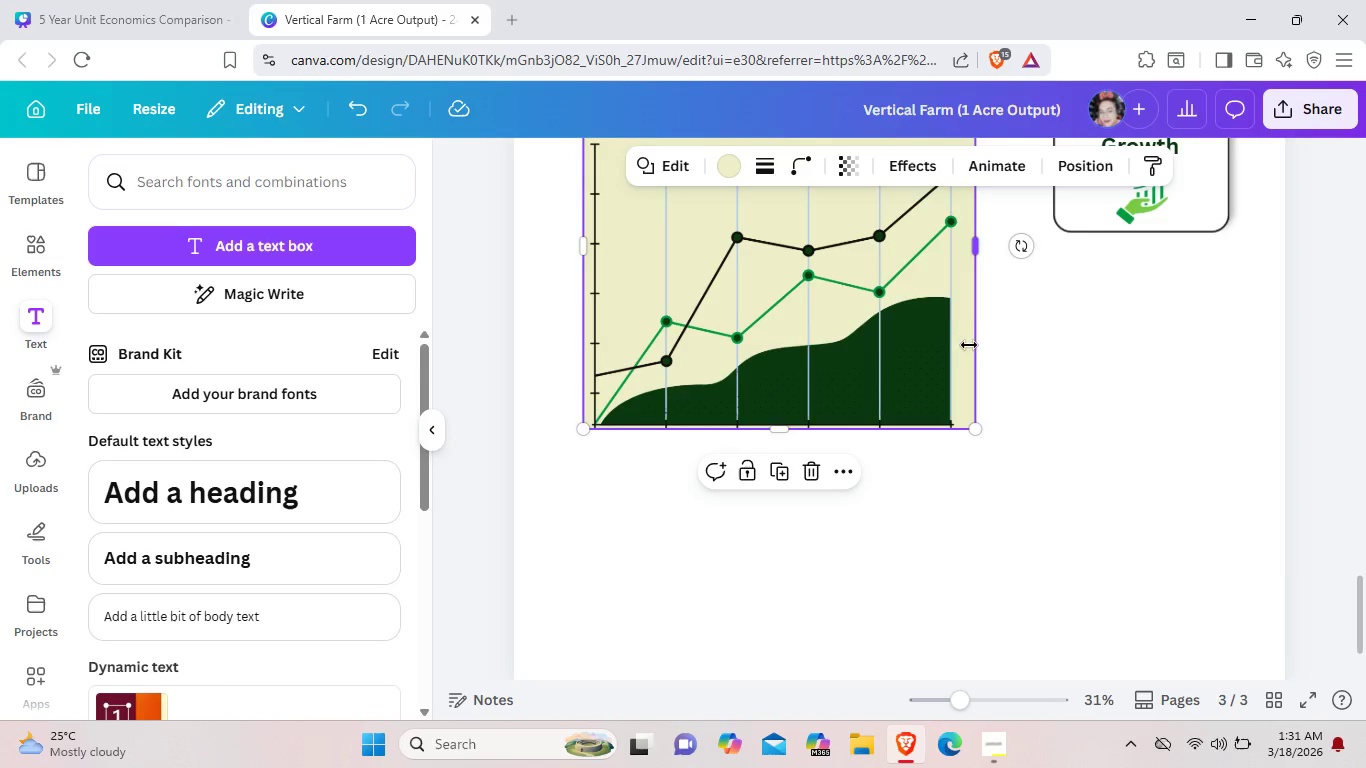 
scroll: coordinate [976, 365], scroll_direction: up, amount: 4.0
 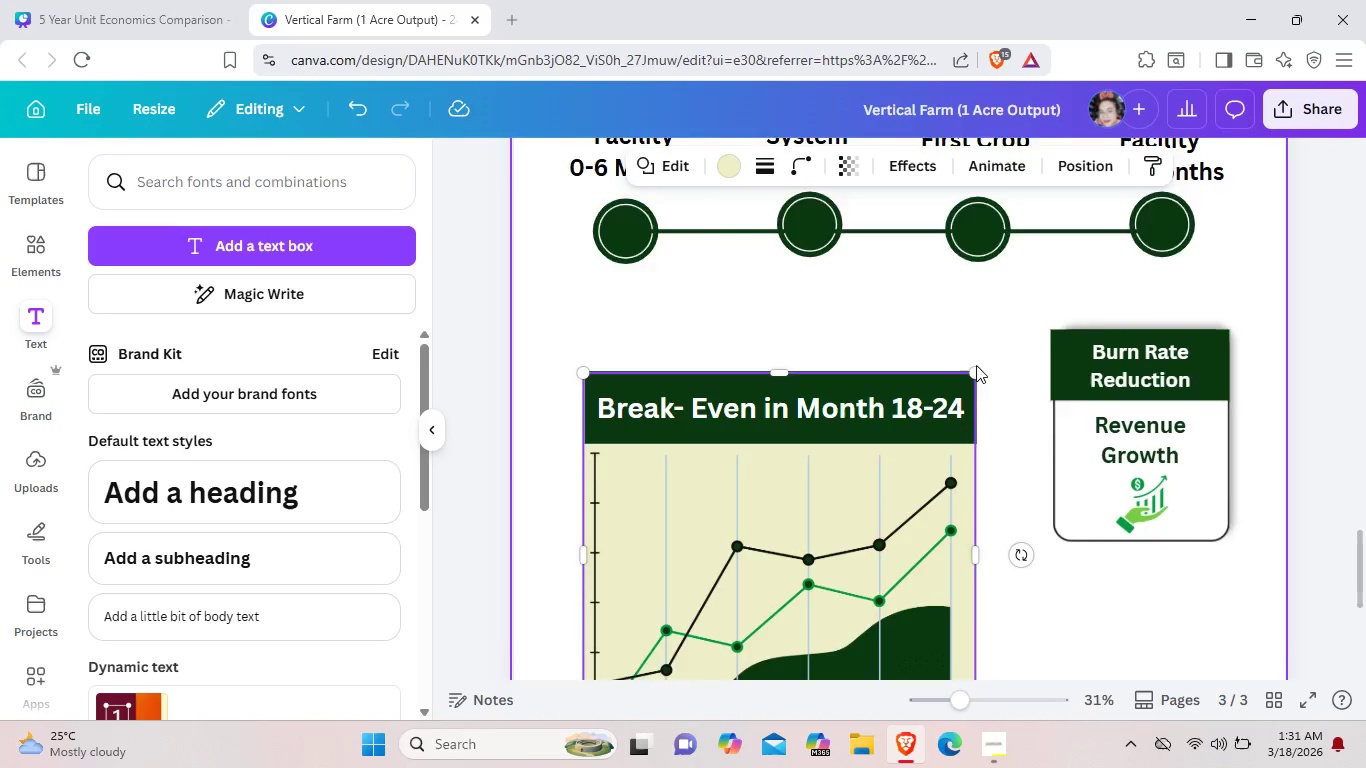 
scroll: coordinate [976, 365], scroll_direction: down, amount: 2.0
 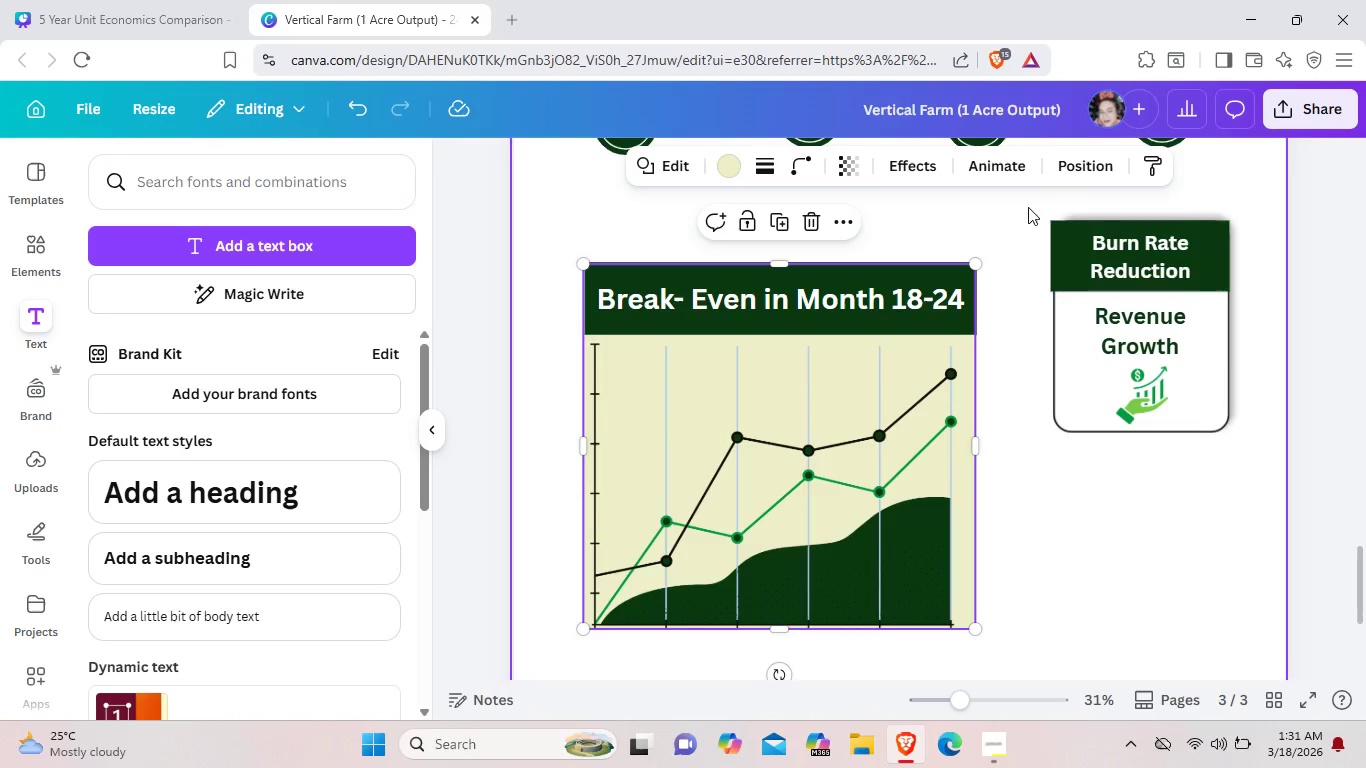 
left_click_drag(start_coordinate=[1028, 207], to_coordinate=[1248, 442])
 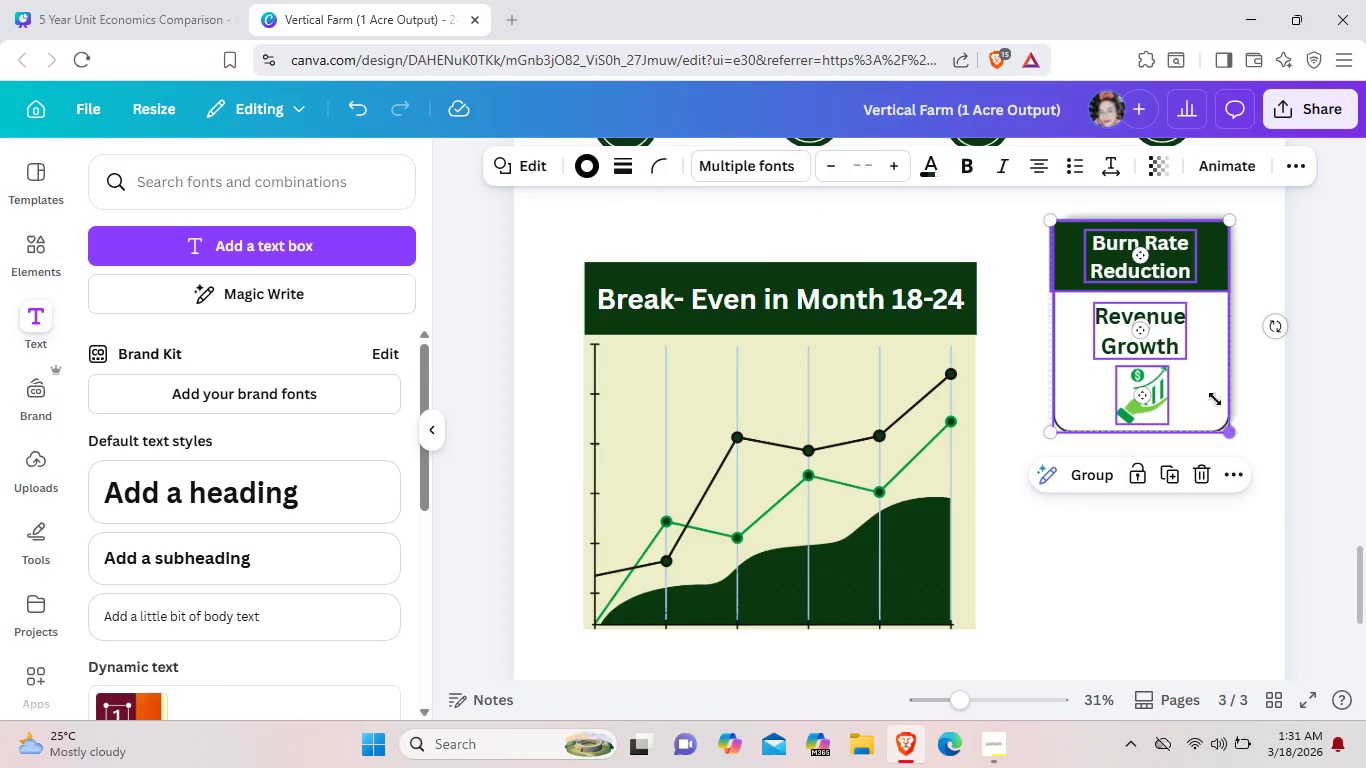 
left_click_drag(start_coordinate=[1215, 399], to_coordinate=[1206, 447])
 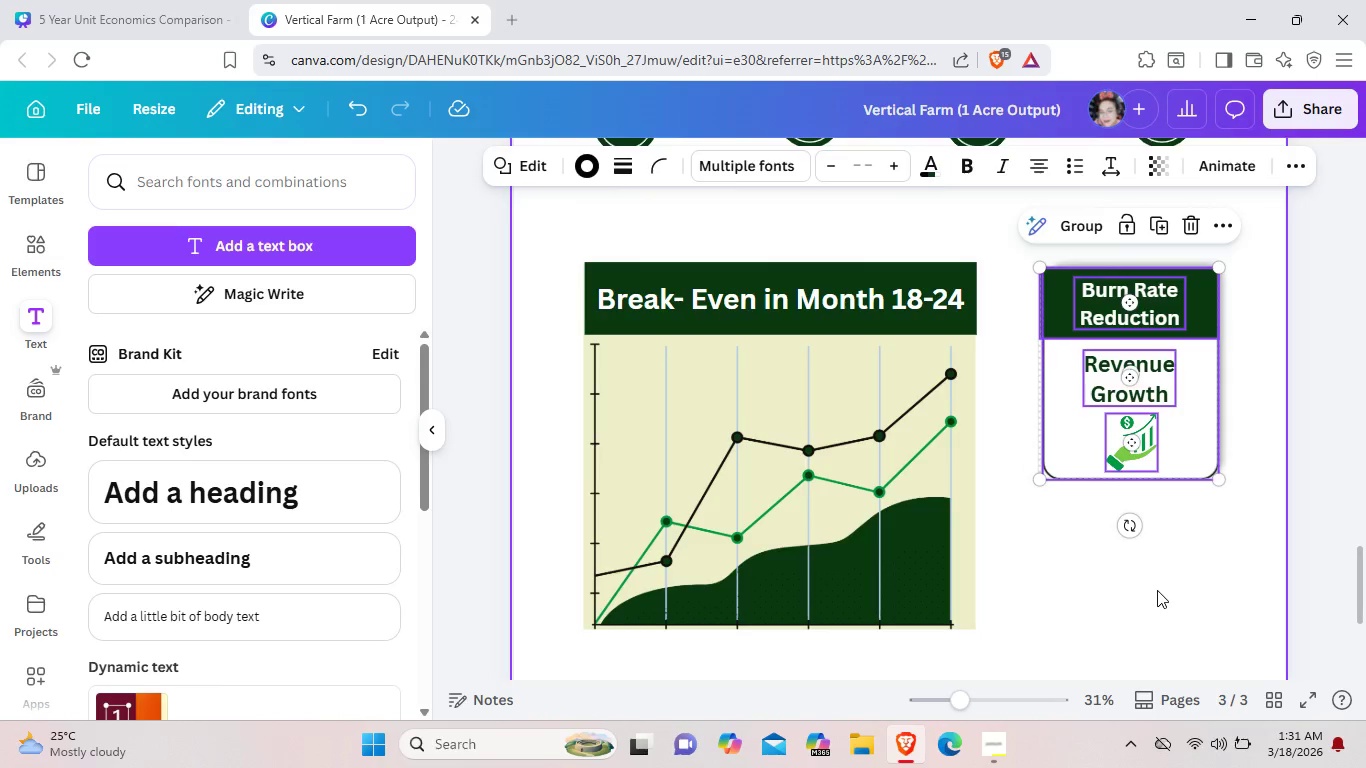 
left_click([1157, 590])
 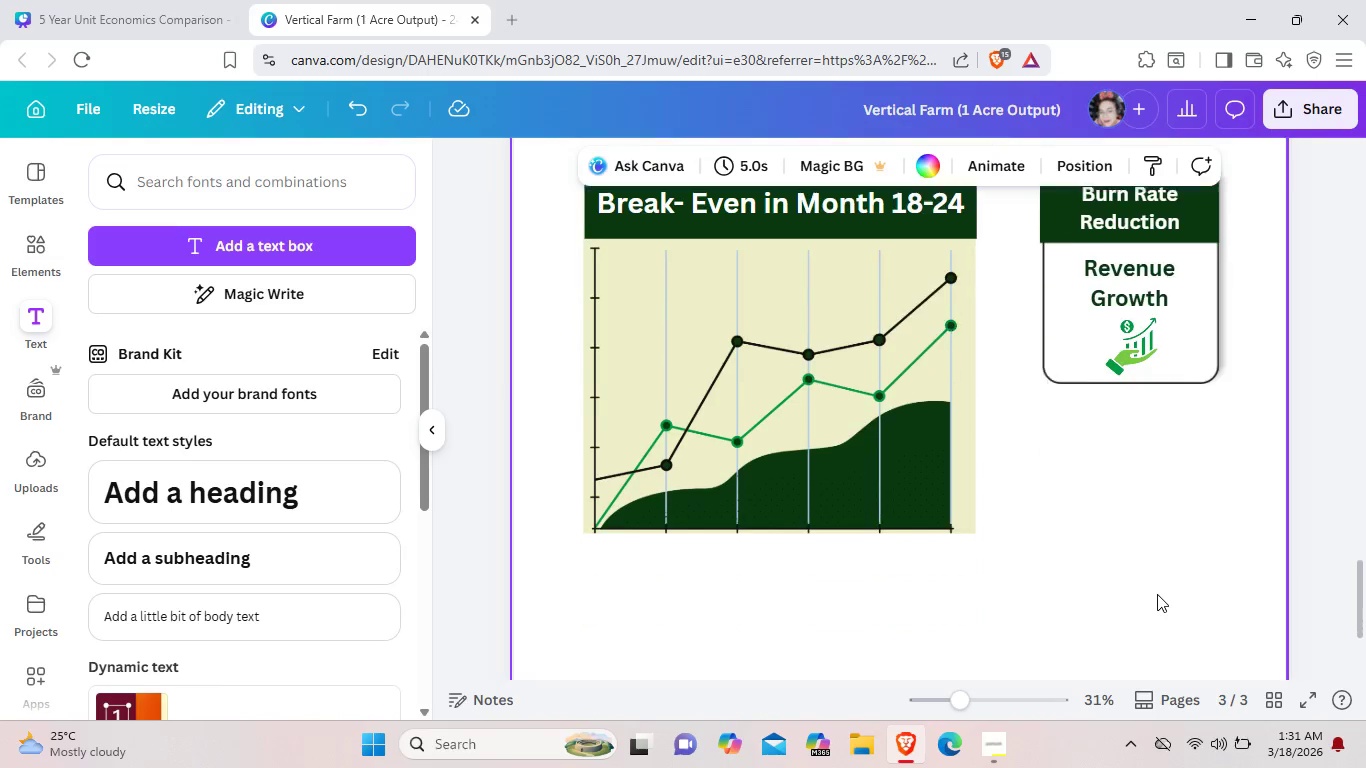 
scroll: coordinate [1157, 594], scroll_direction: down, amount: 2.0
 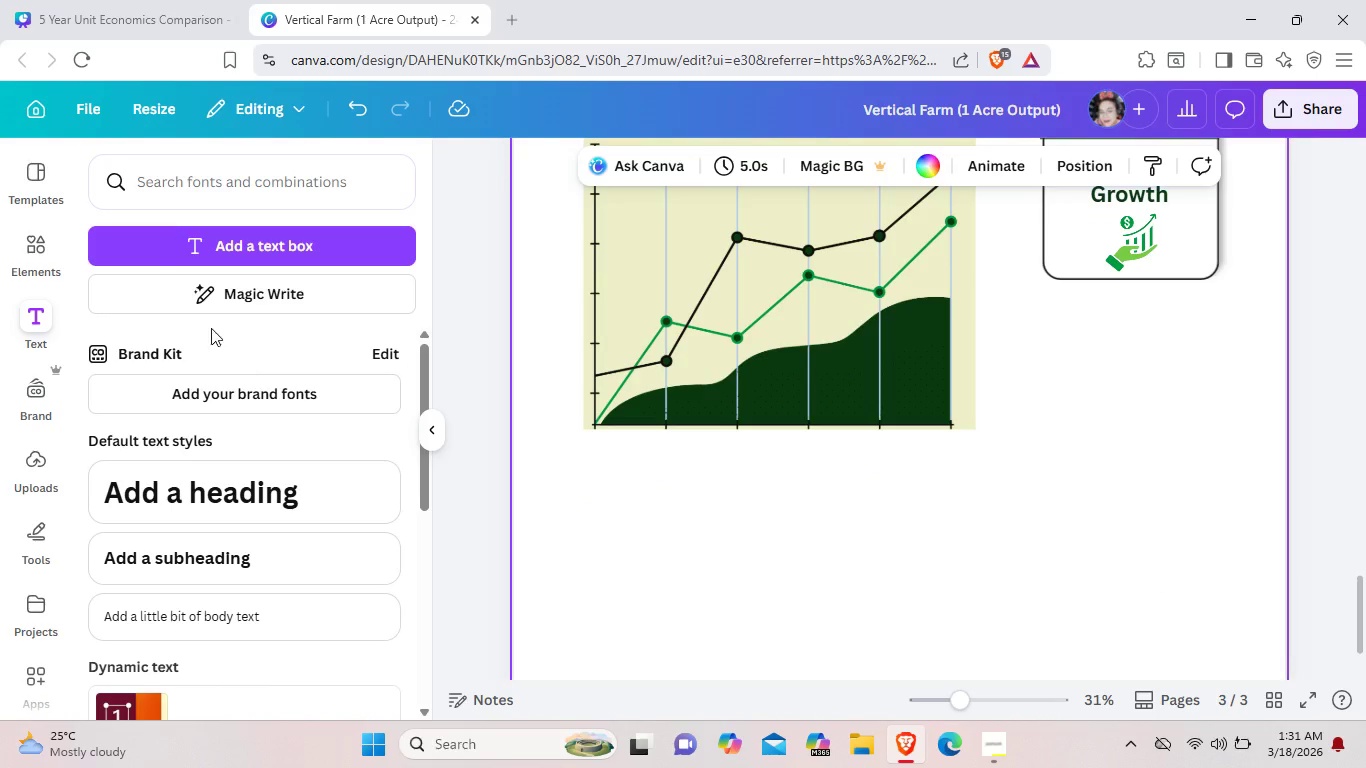 
left_click([32, 241])
 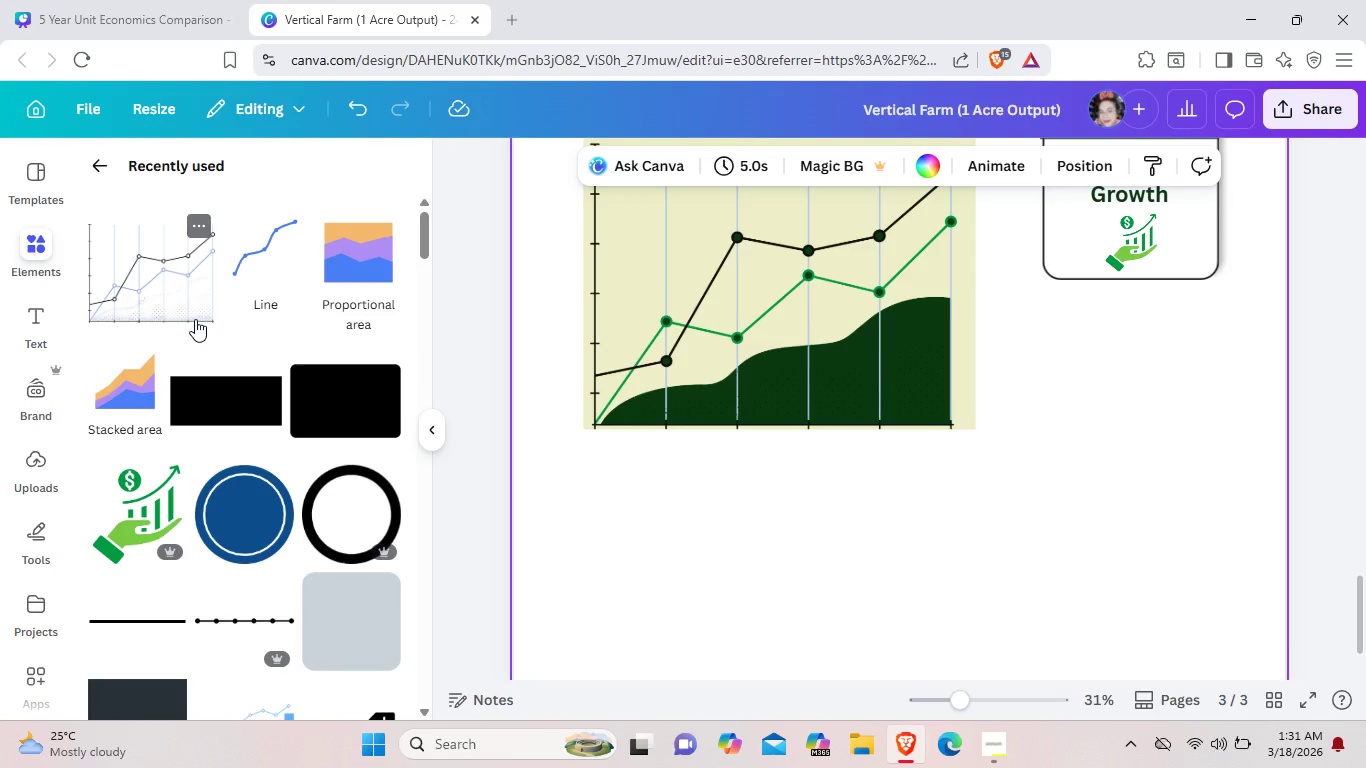 
wait(10.08)
 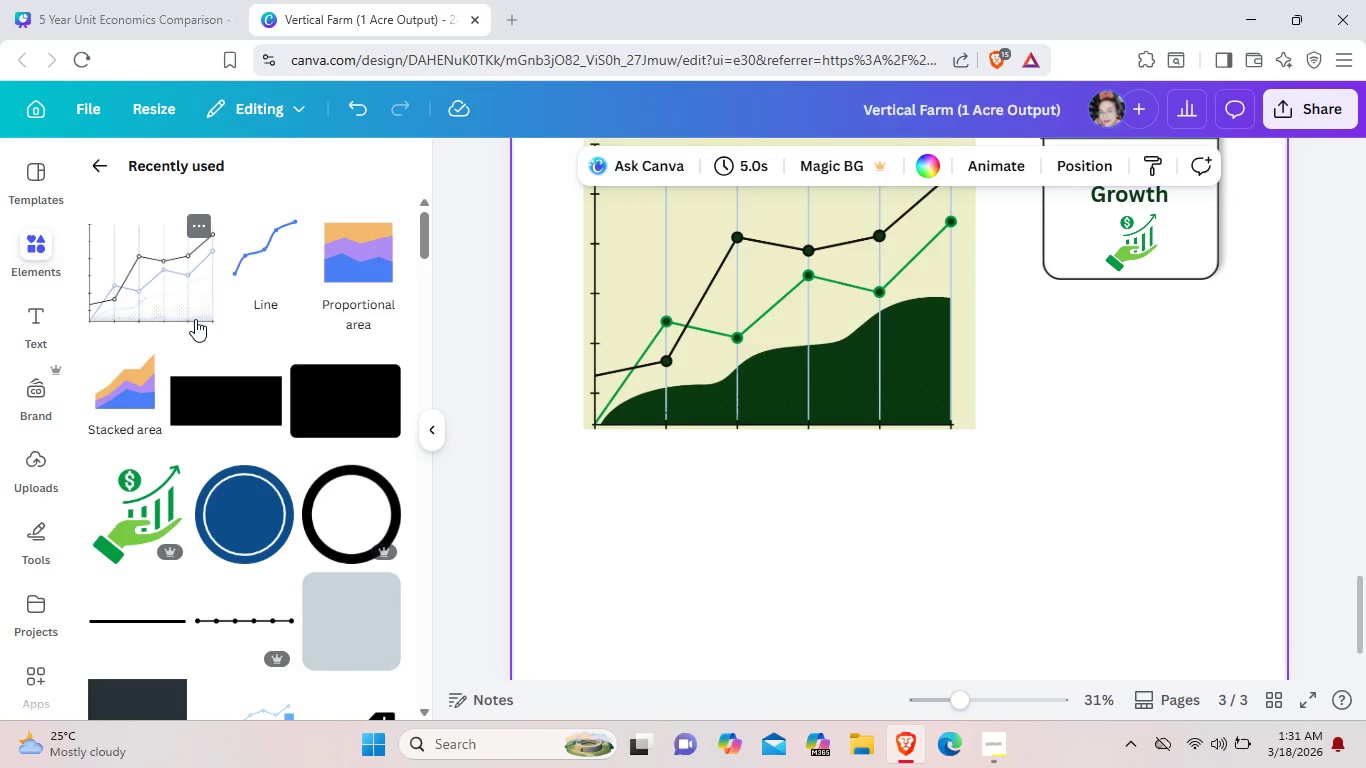 
left_click([244, 400])
 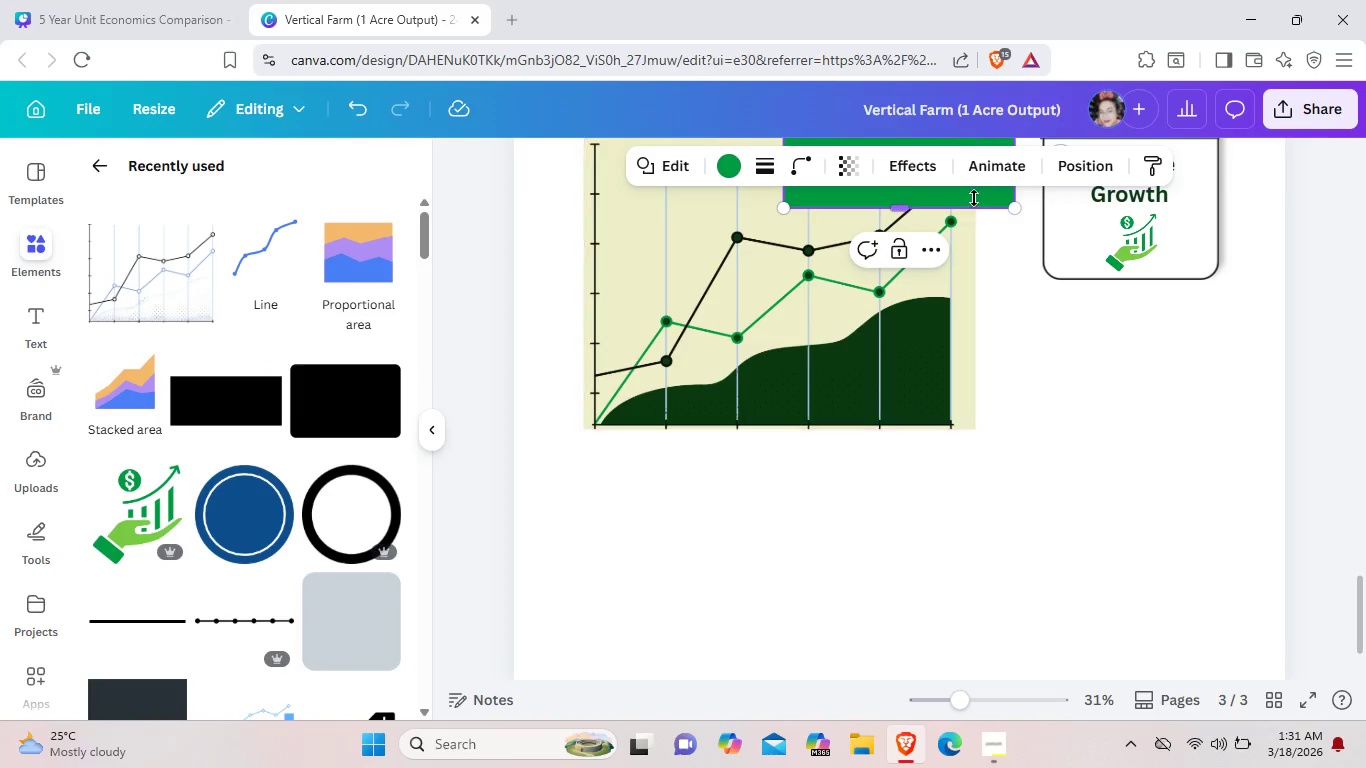 
left_click_drag(start_coordinate=[974, 197], to_coordinate=[1128, 515])
 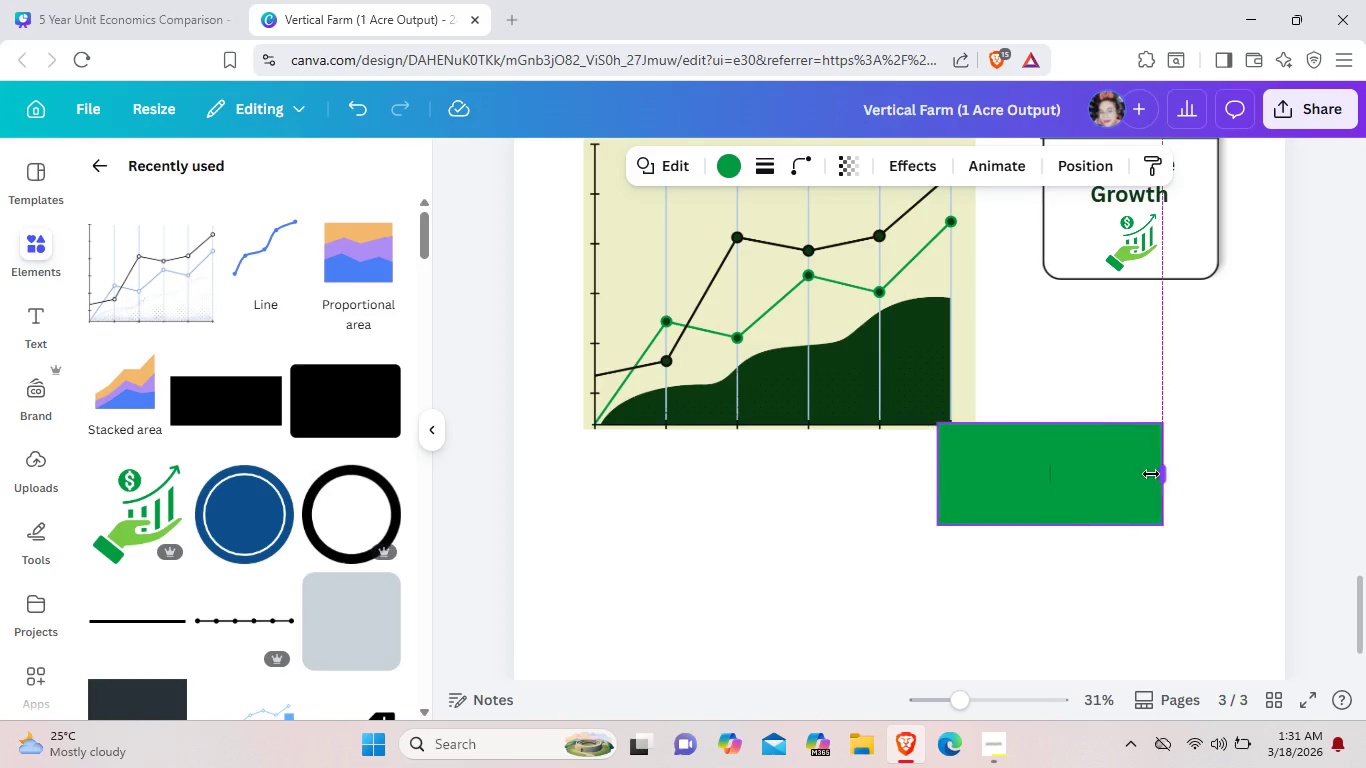 
left_click_drag(start_coordinate=[1165, 474], to_coordinate=[1099, 472])
 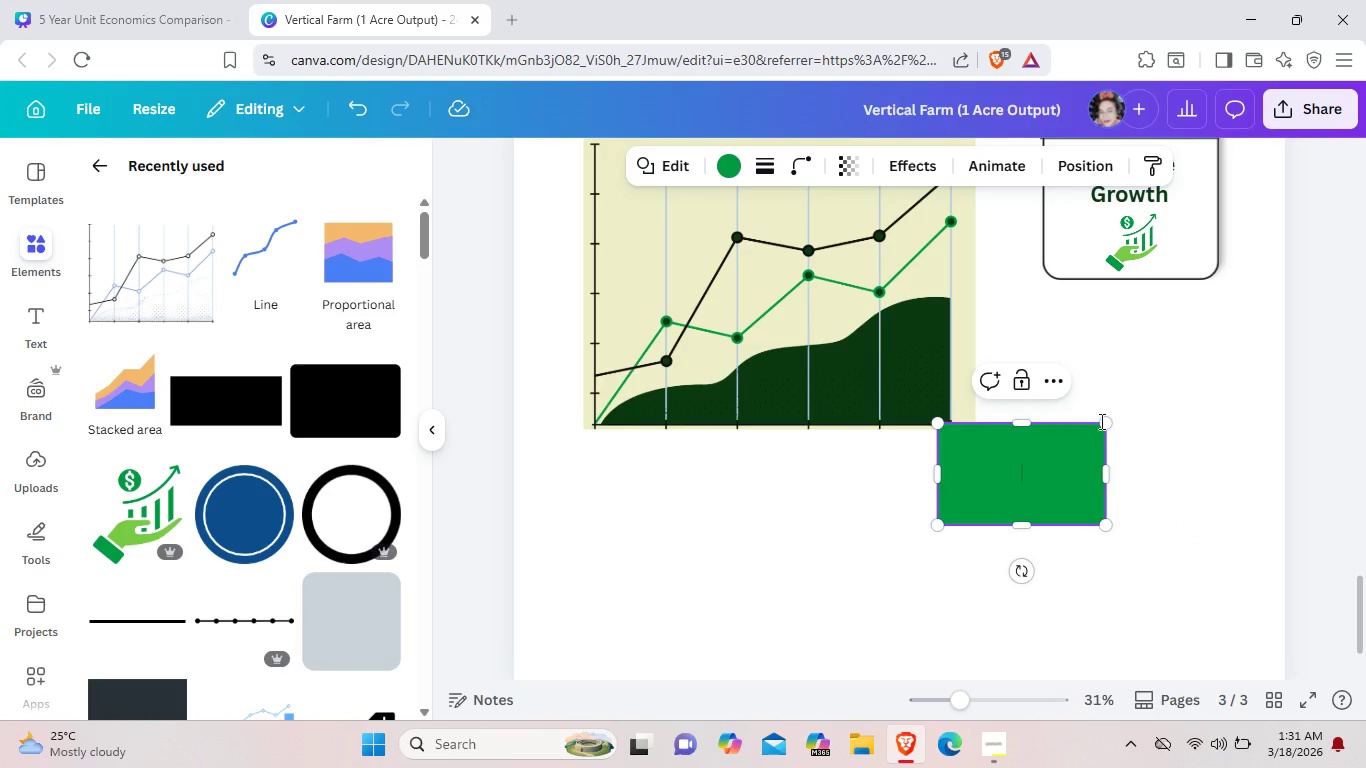 
left_click_drag(start_coordinate=[1051, 481], to_coordinate=[1120, 372])
 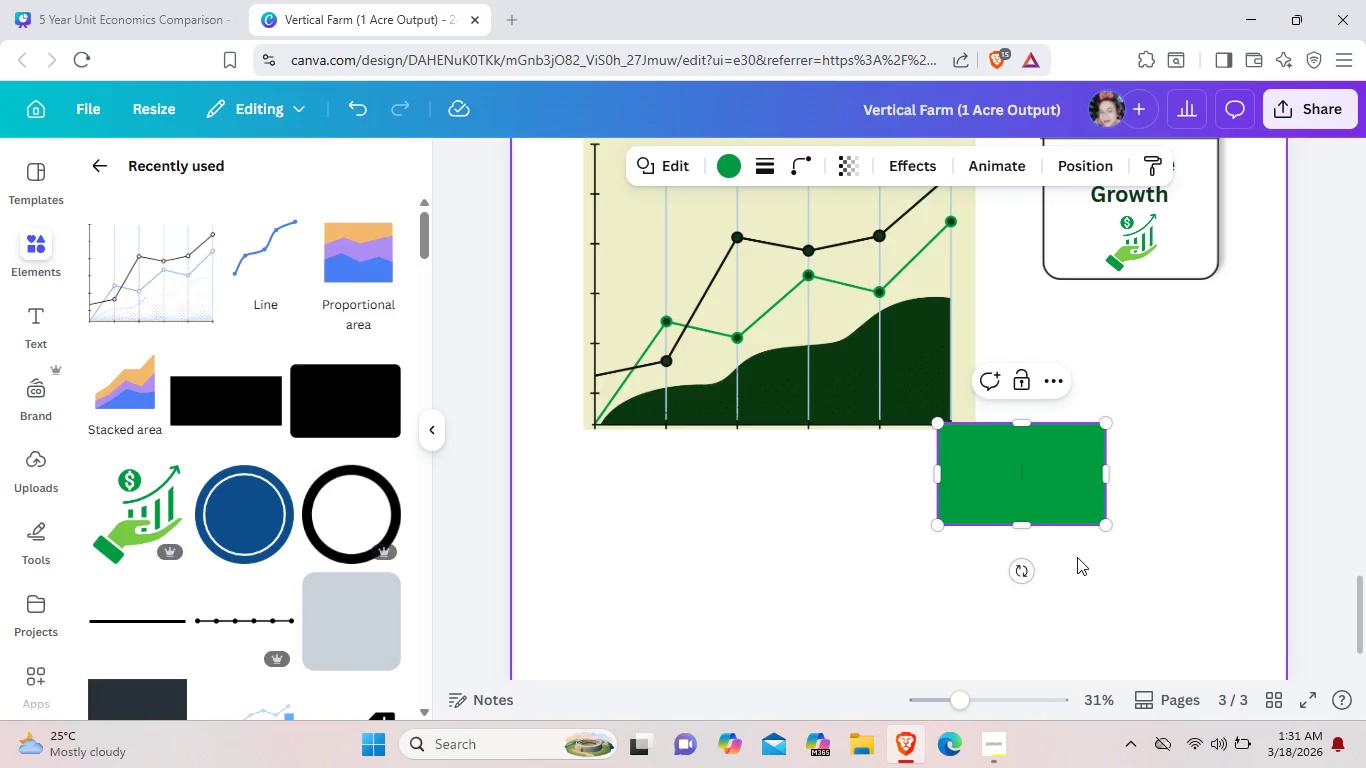 
left_click([1077, 558])
 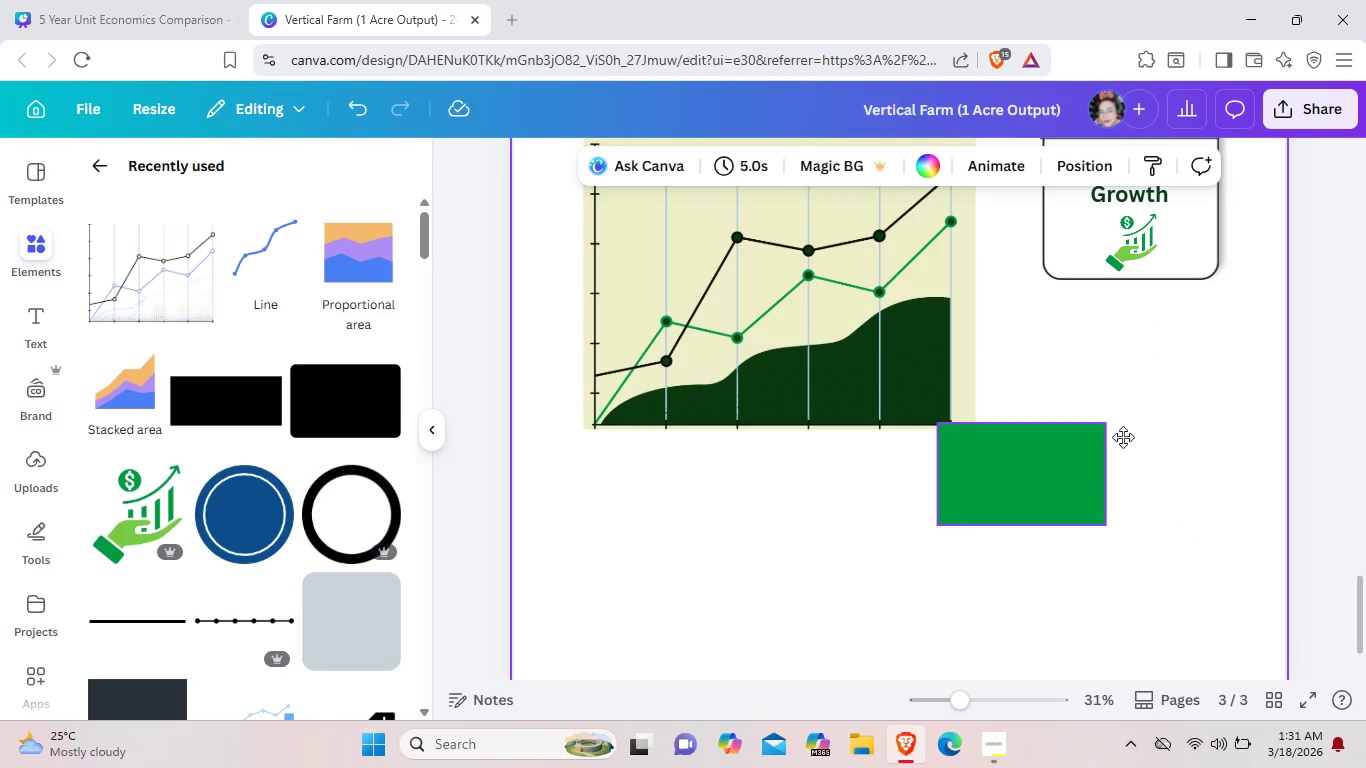 
left_click_drag(start_coordinate=[1059, 482], to_coordinate=[1125, 368])
 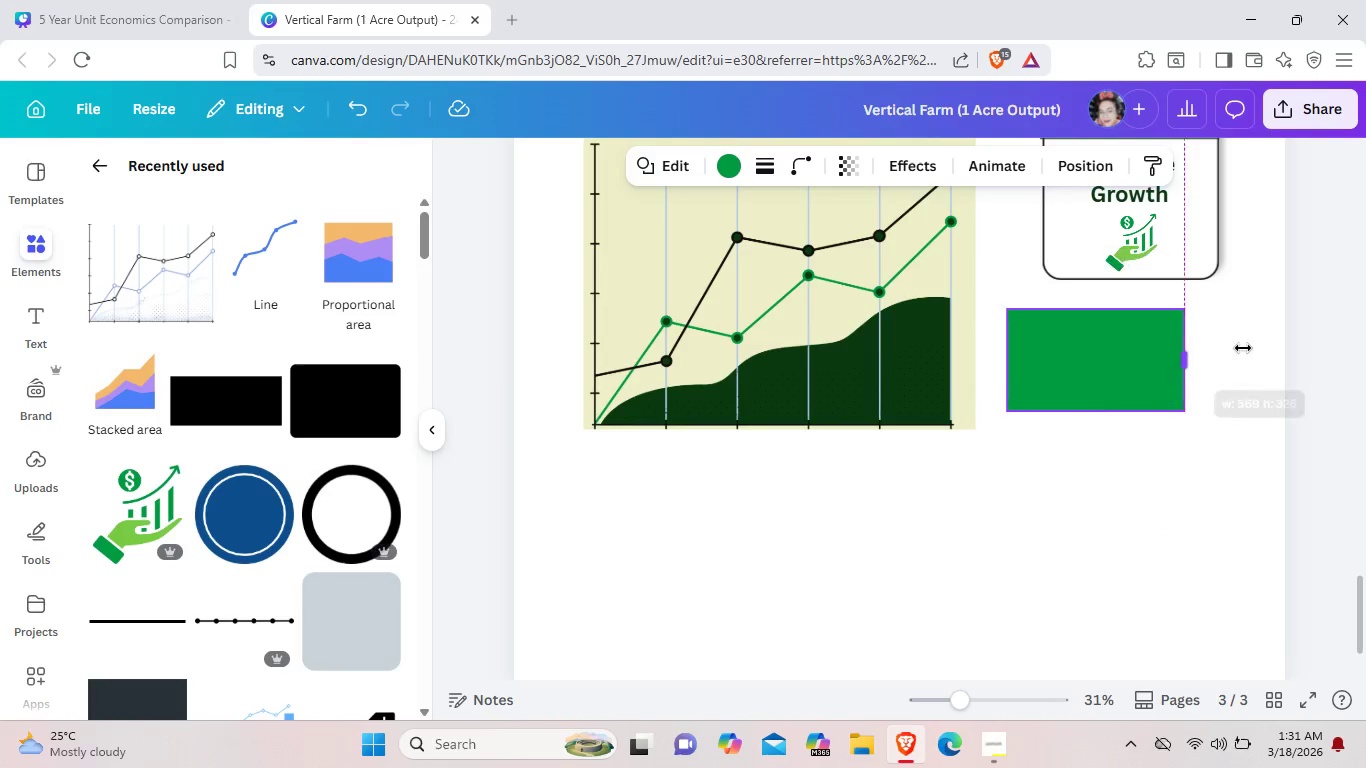 
left_click_drag(start_coordinate=[1177, 355], to_coordinate=[1245, 348])
 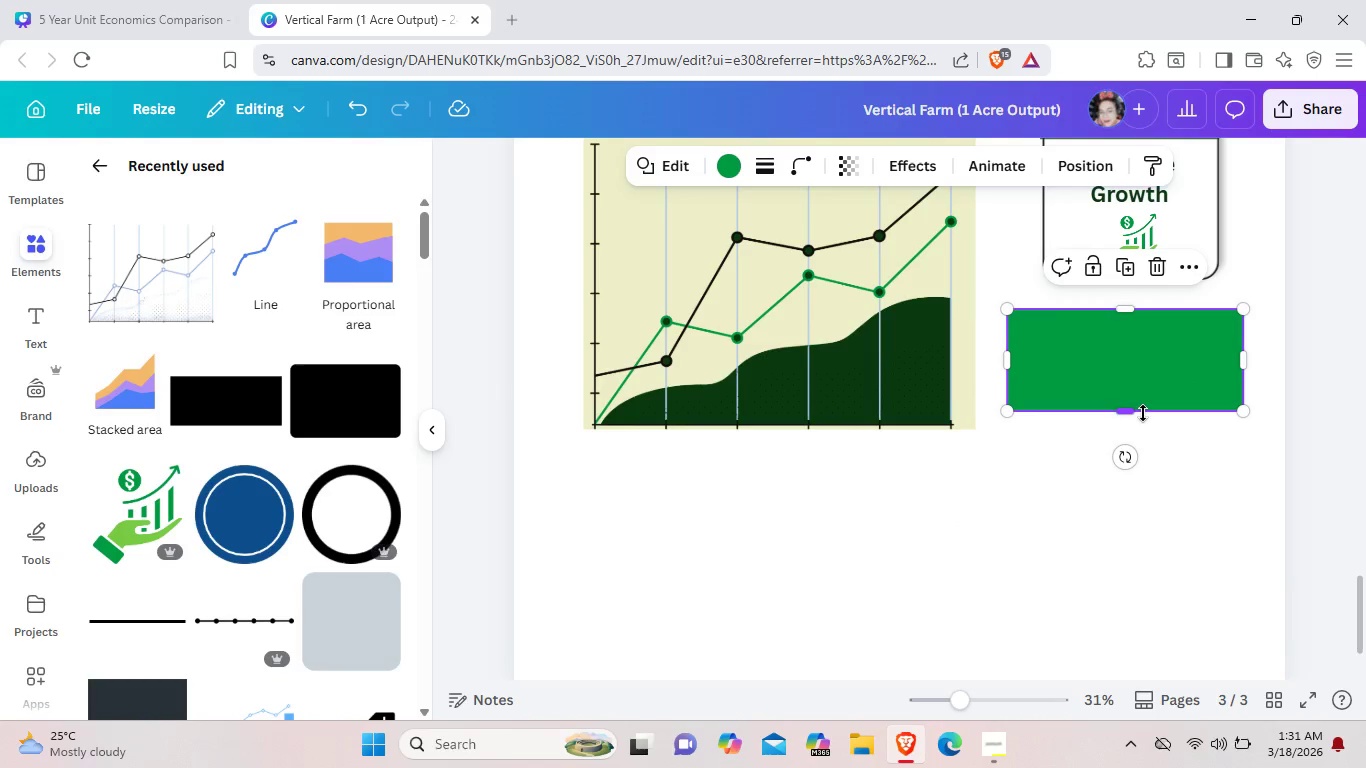 
left_click_drag(start_coordinate=[1143, 413], to_coordinate=[1138, 453])
 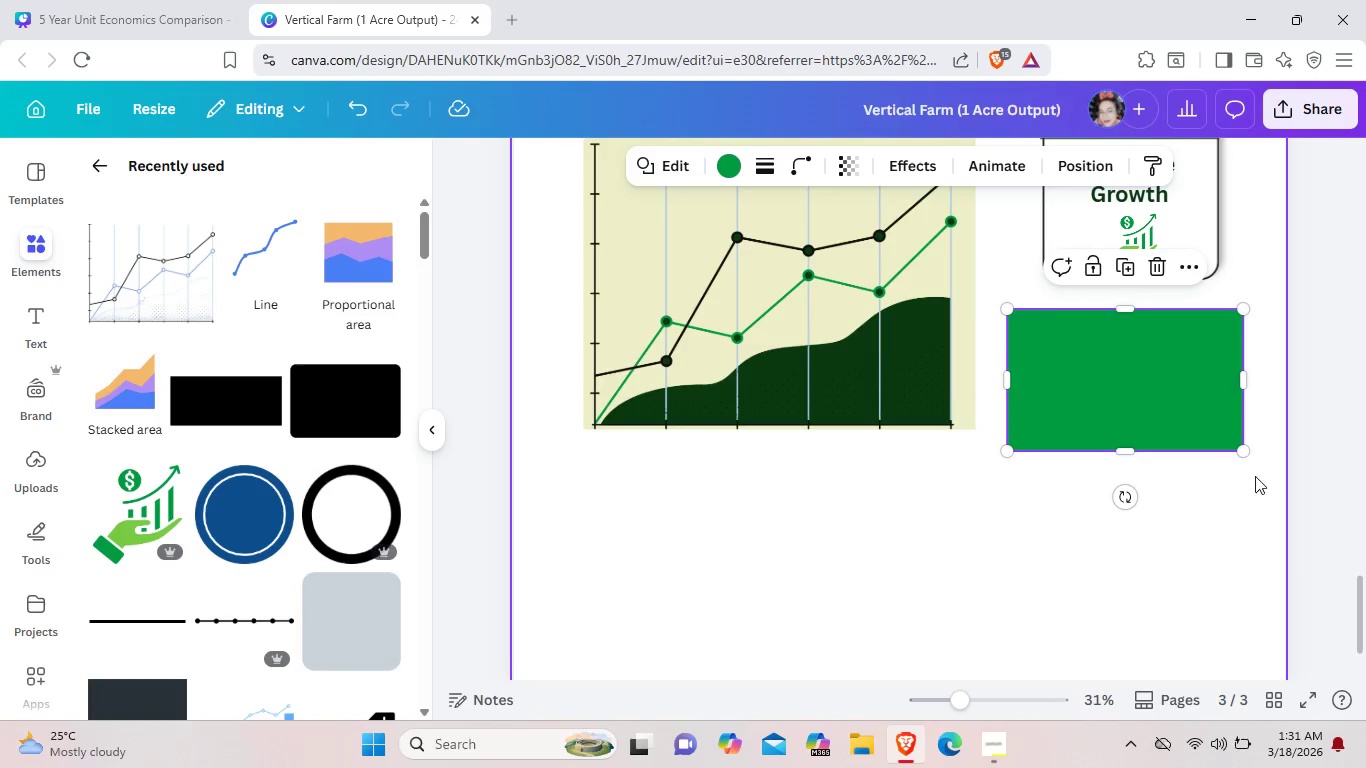 
left_click([1247, 495])
 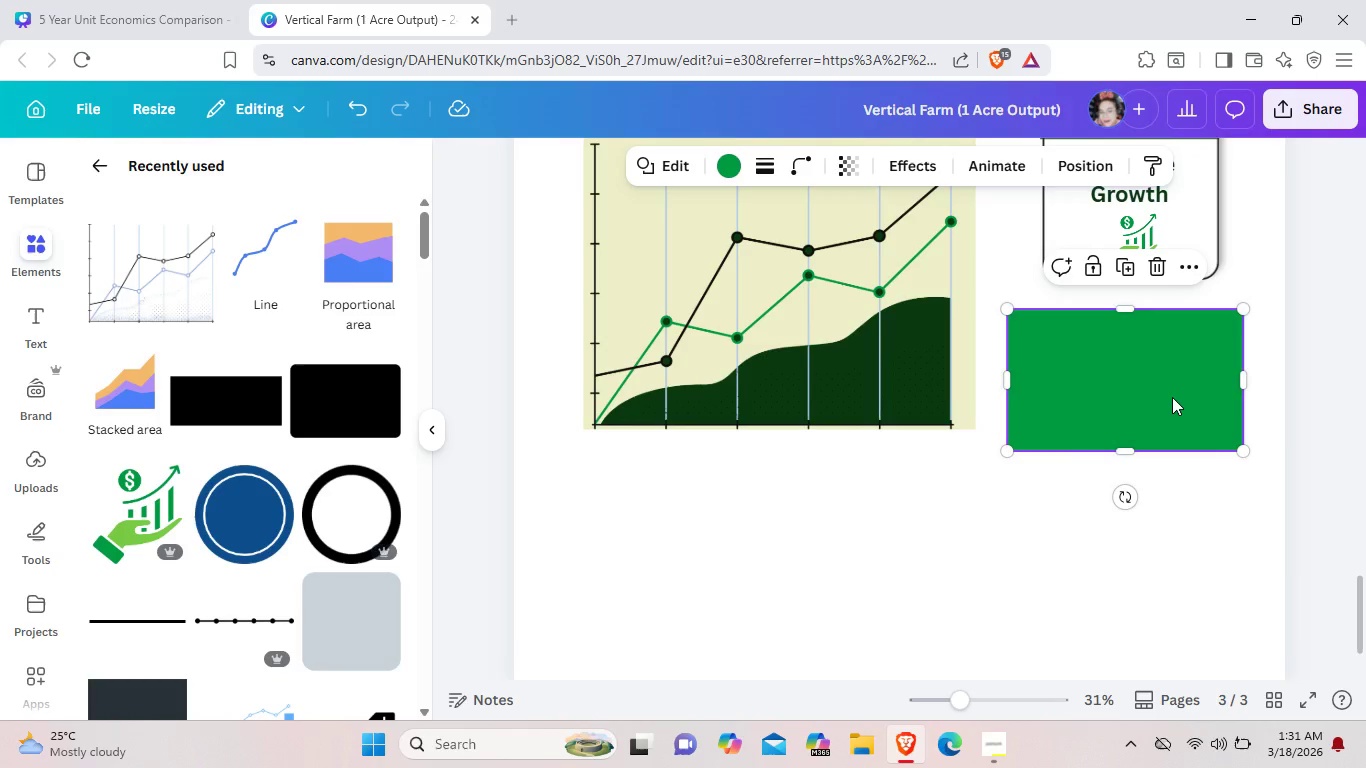 
left_click([1172, 397])
 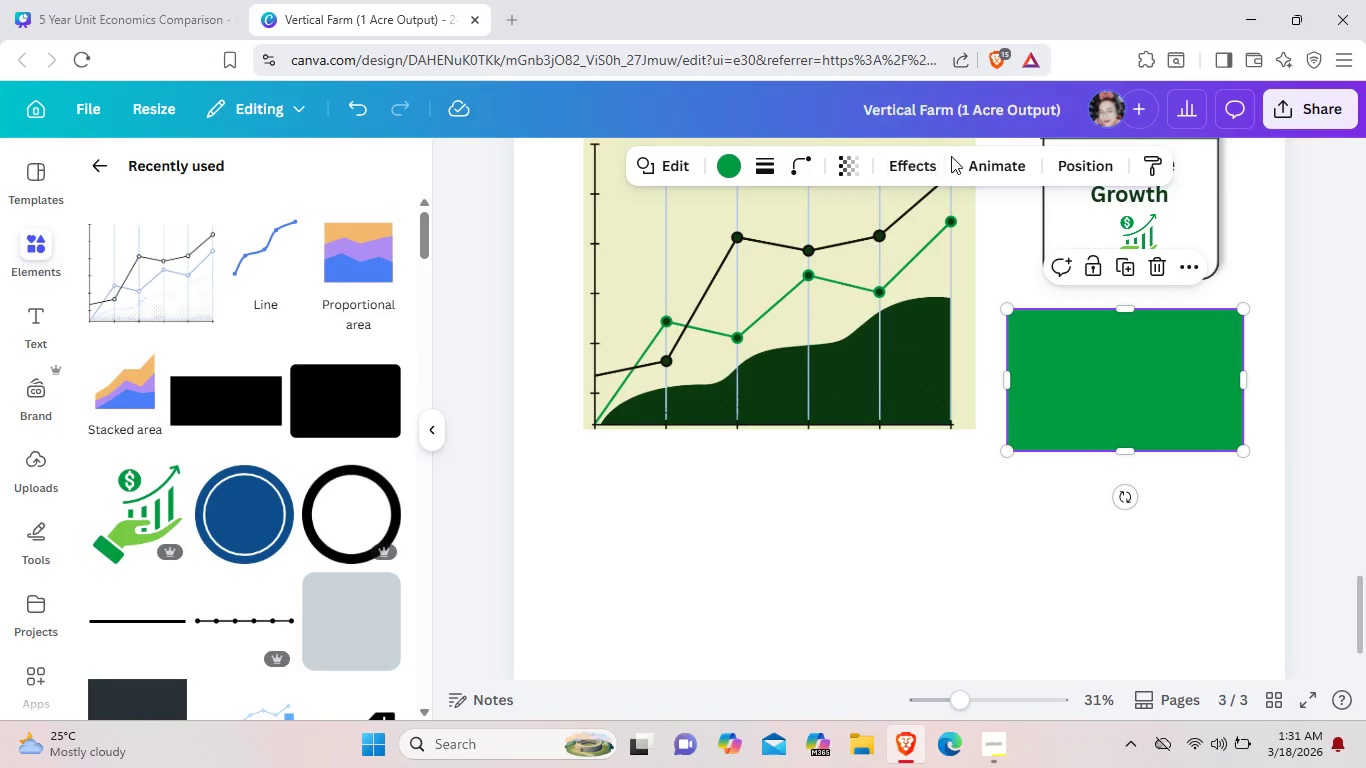 
left_click([924, 165])
 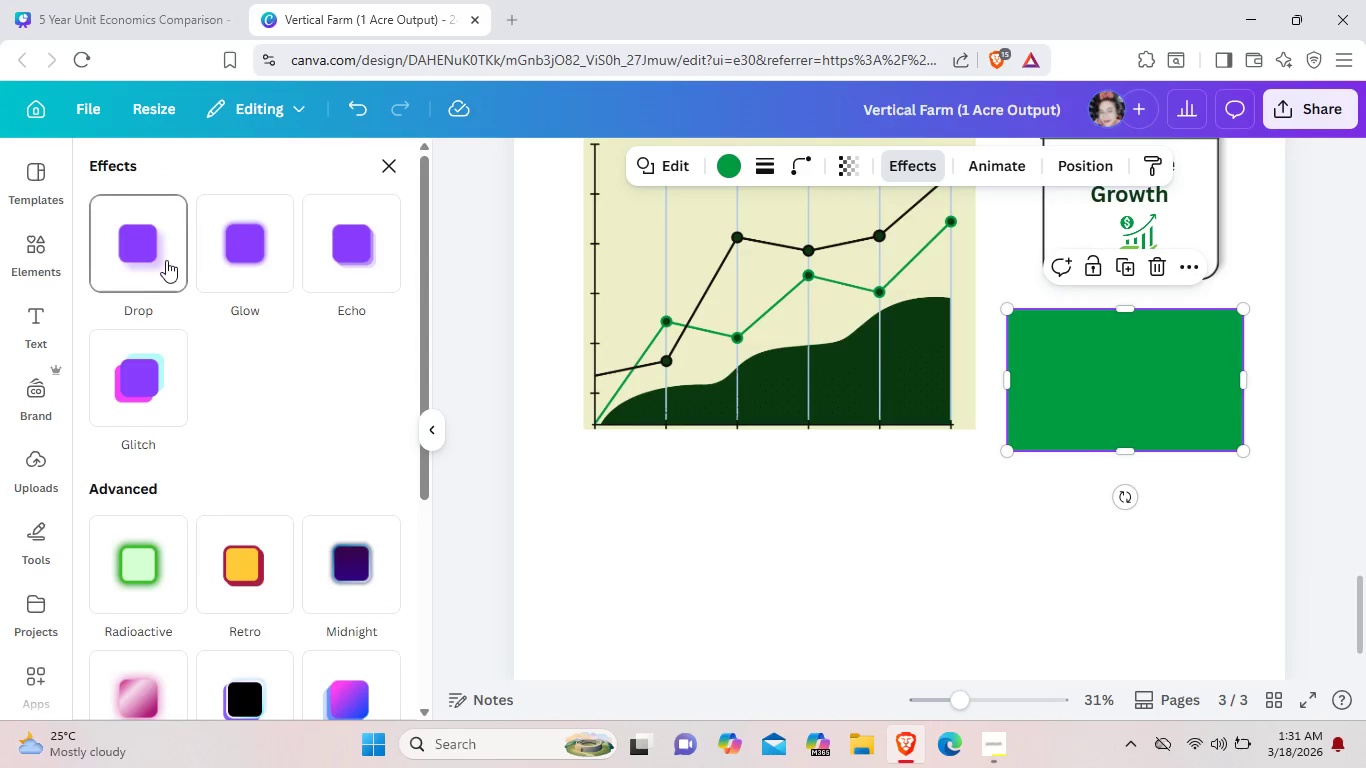 
left_click([164, 259])
 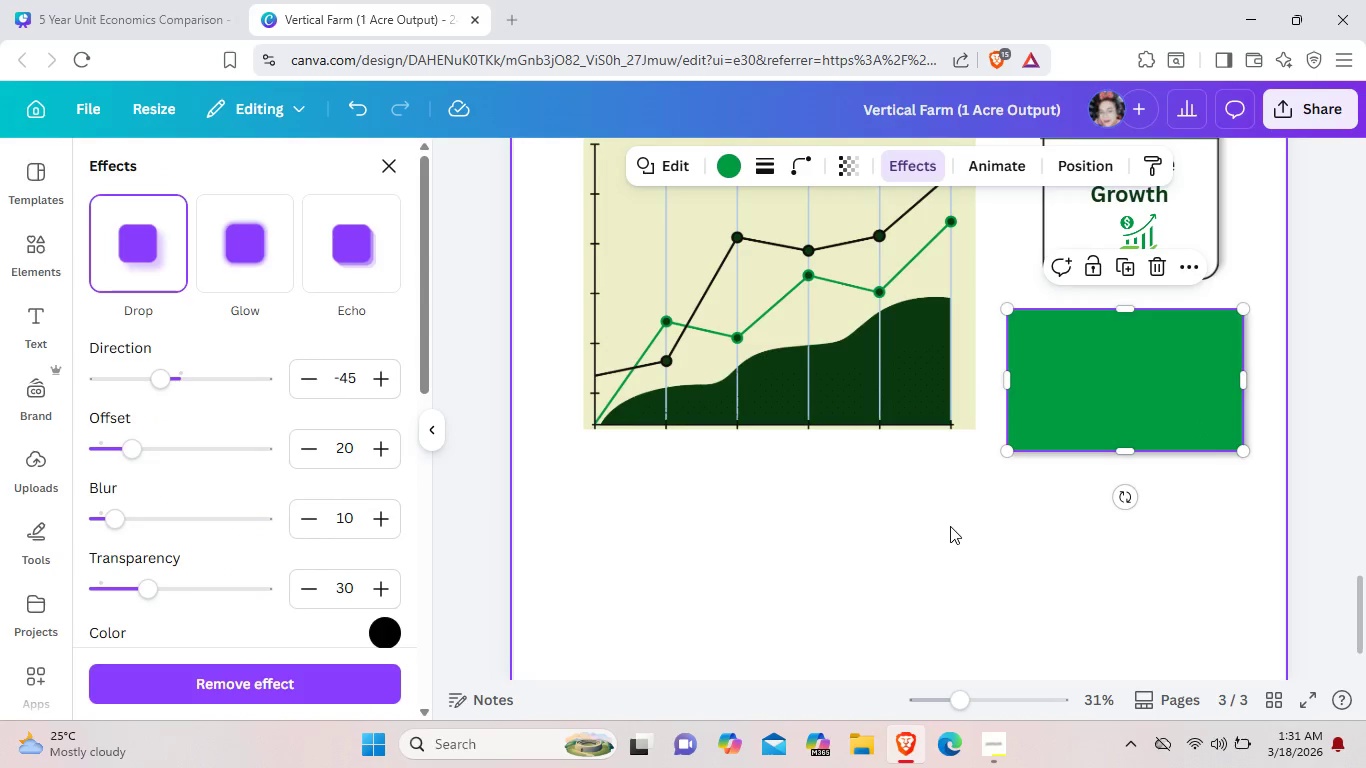 
left_click([950, 526])
 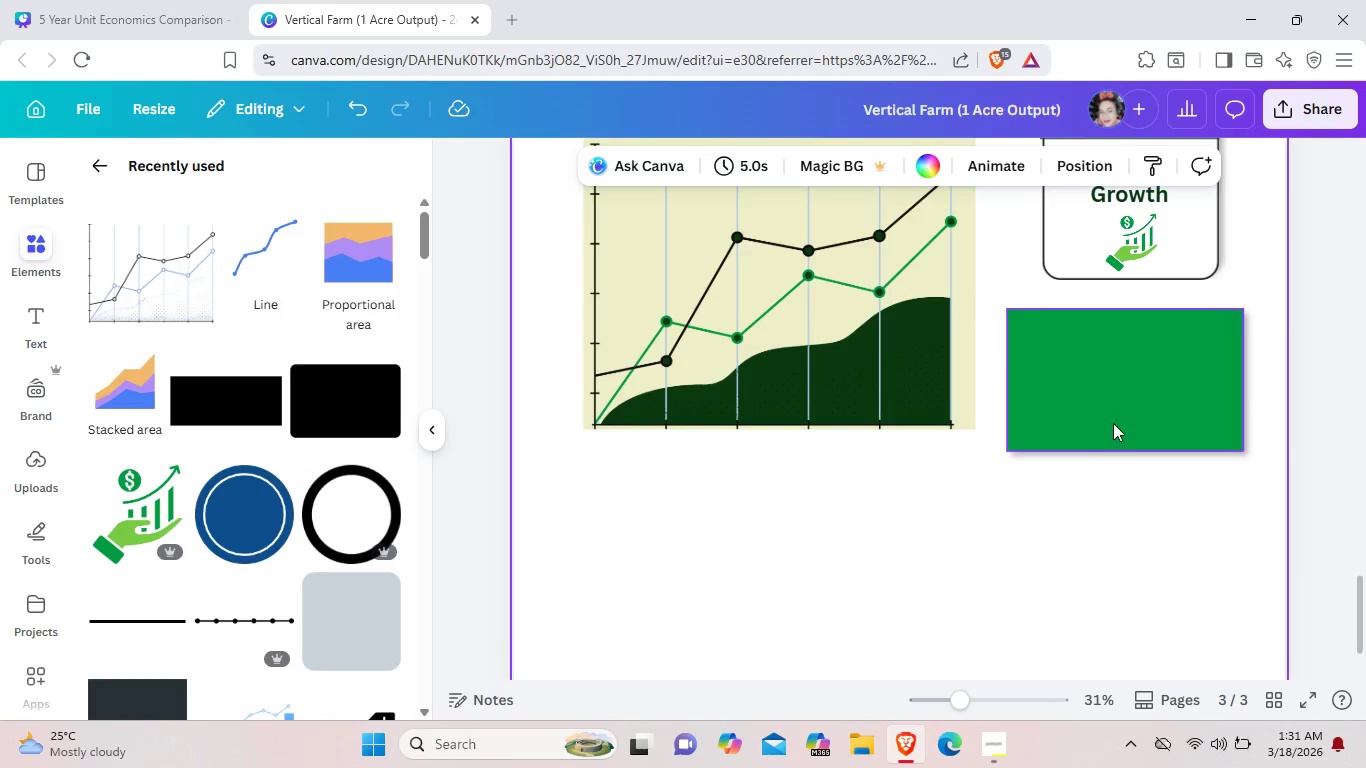 
left_click([1113, 423])
 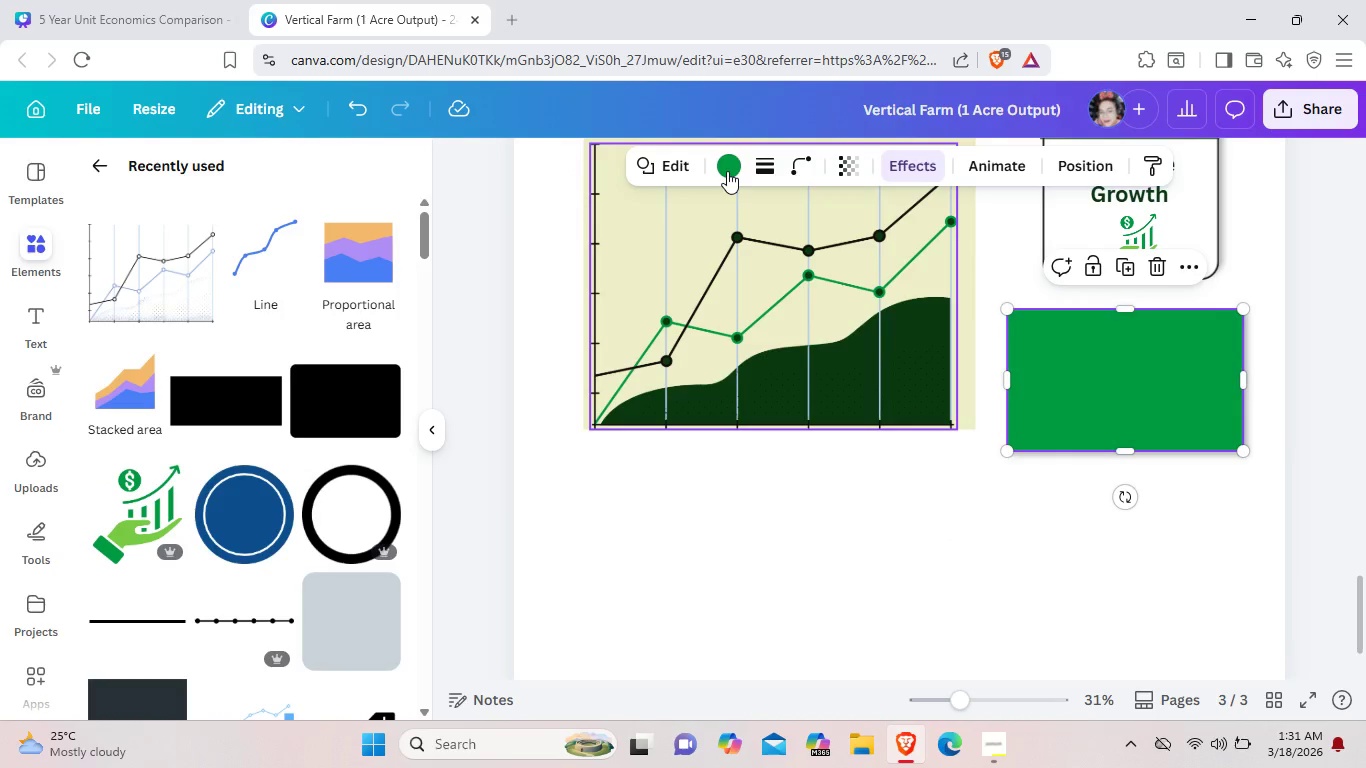 
left_click([727, 171])
 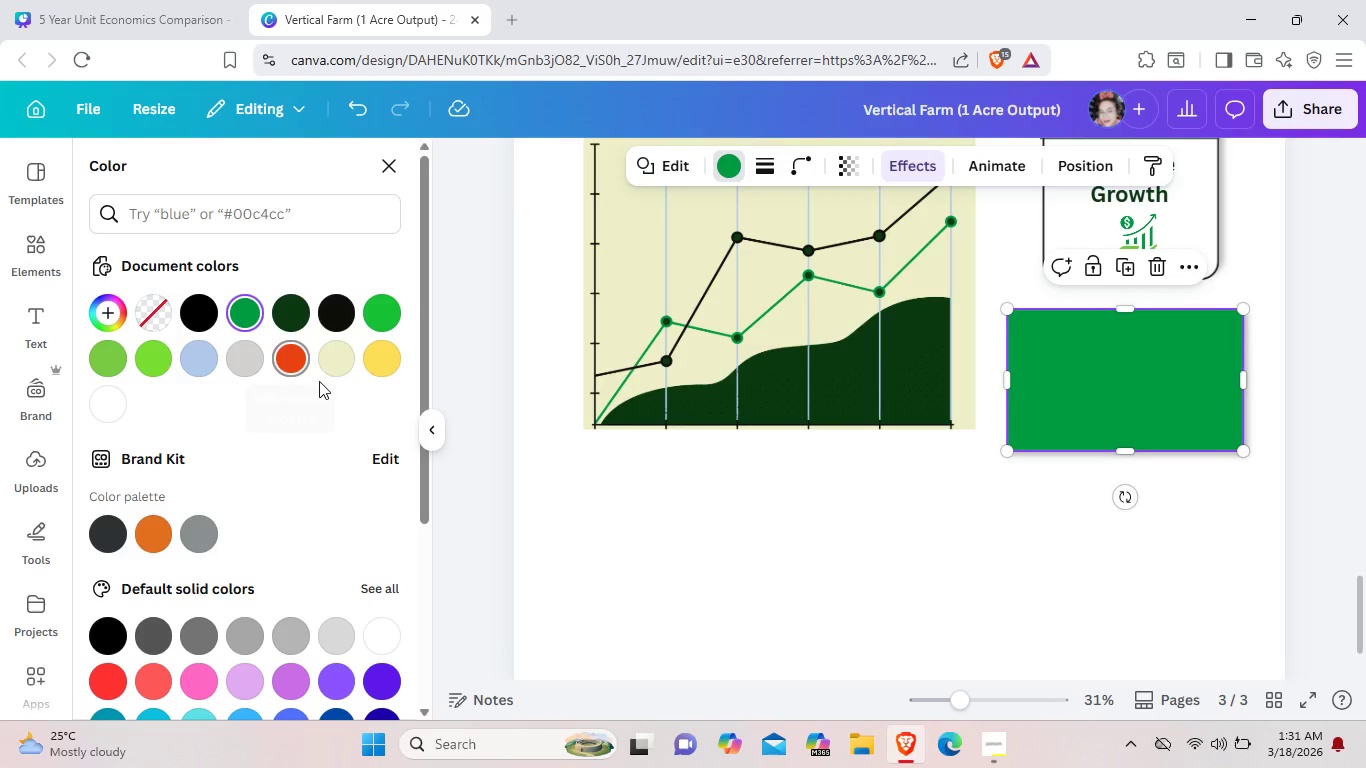 
left_click([338, 370])
 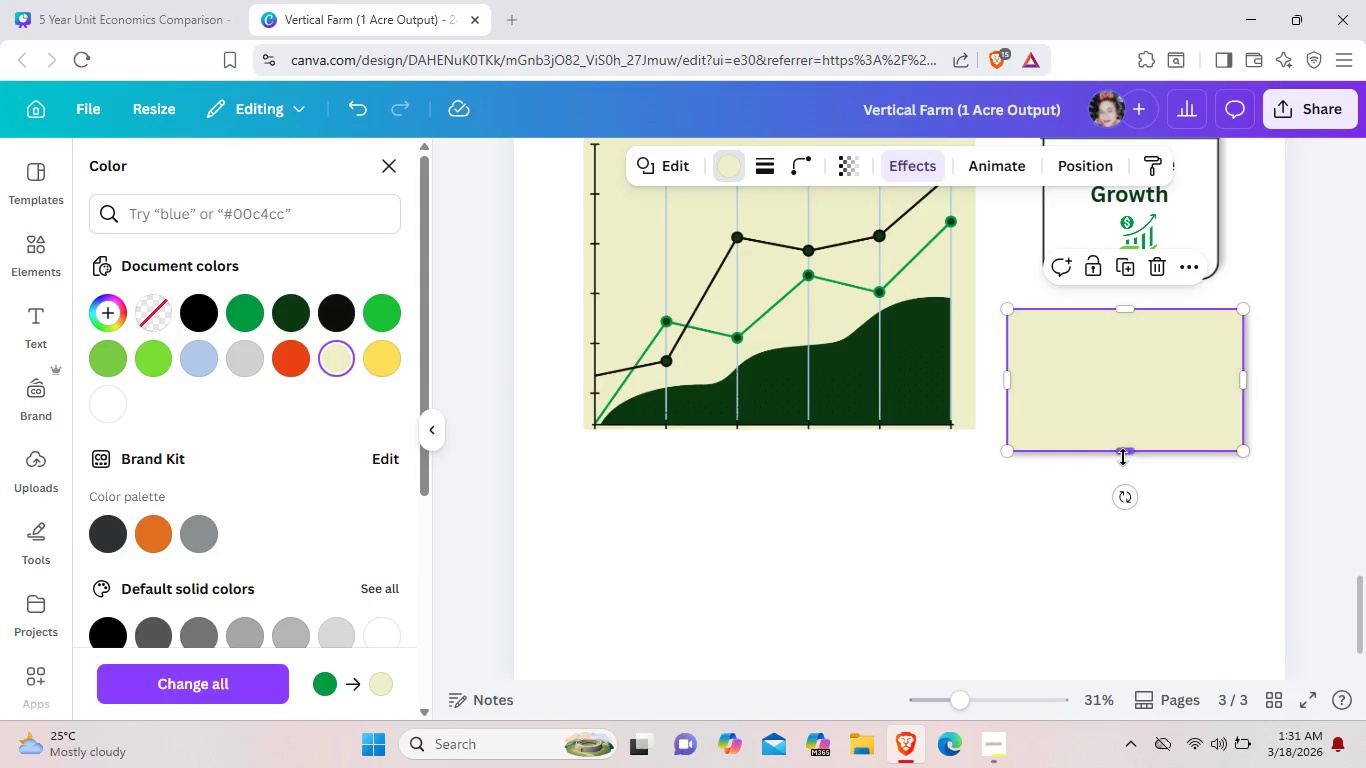 
left_click_drag(start_coordinate=[1123, 457], to_coordinate=[1123, 479])
 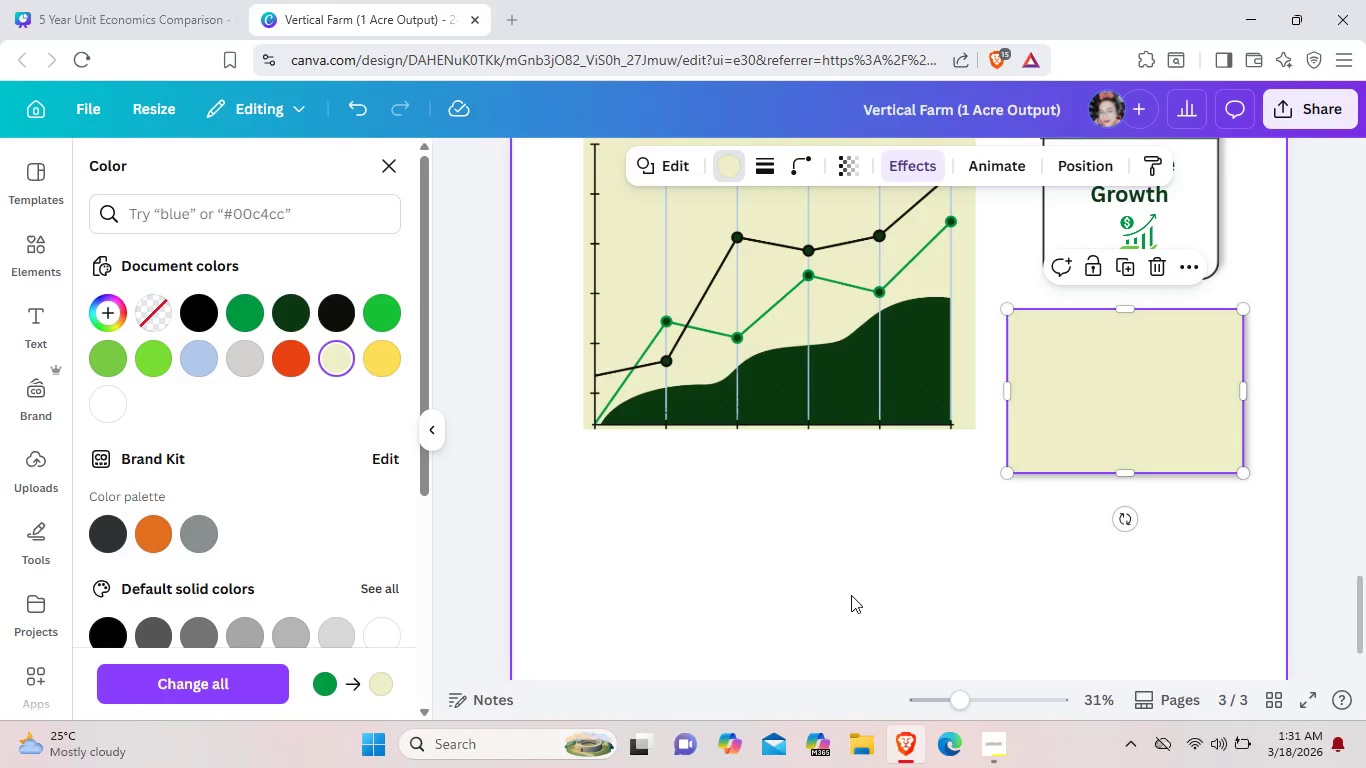 
left_click([852, 595])
 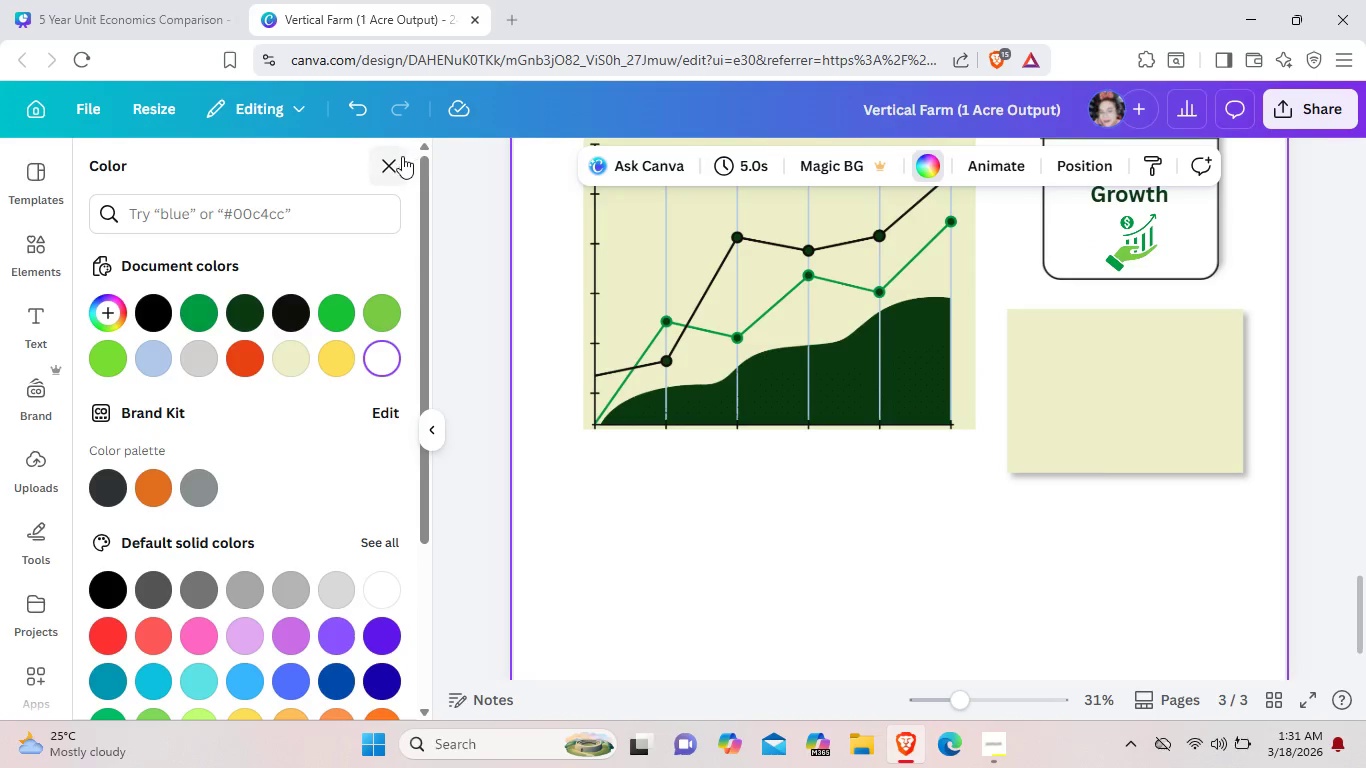 
left_click([391, 163])
 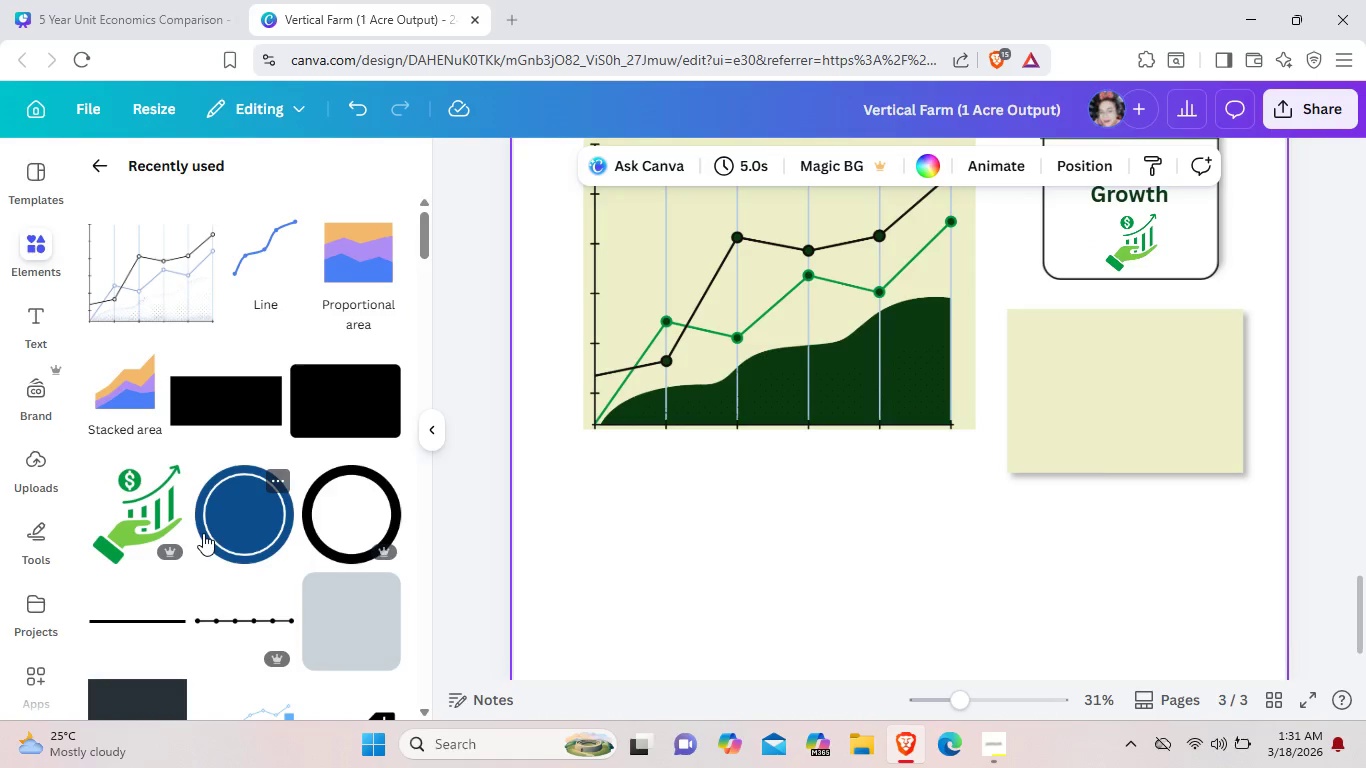 
scroll: coordinate [203, 533], scroll_direction: up, amount: 2.0
 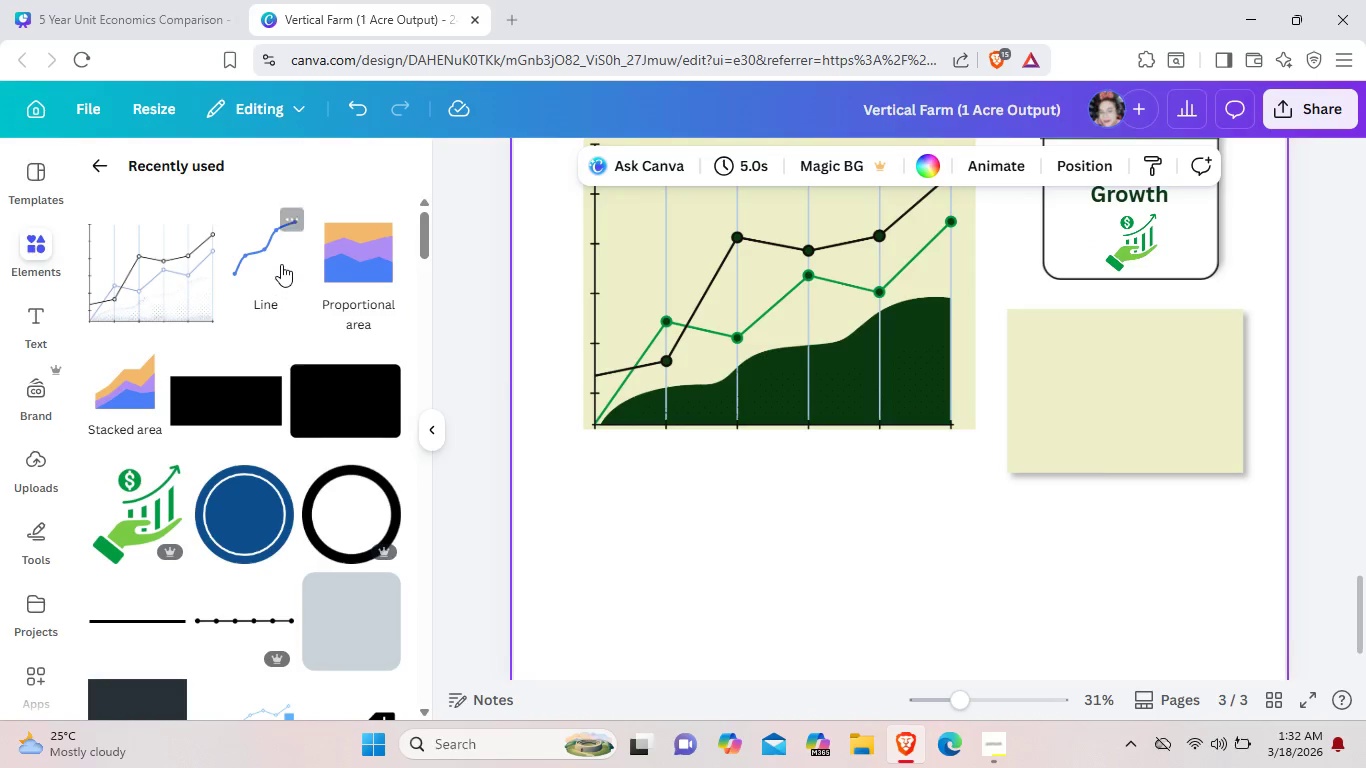 
left_click([281, 264])
 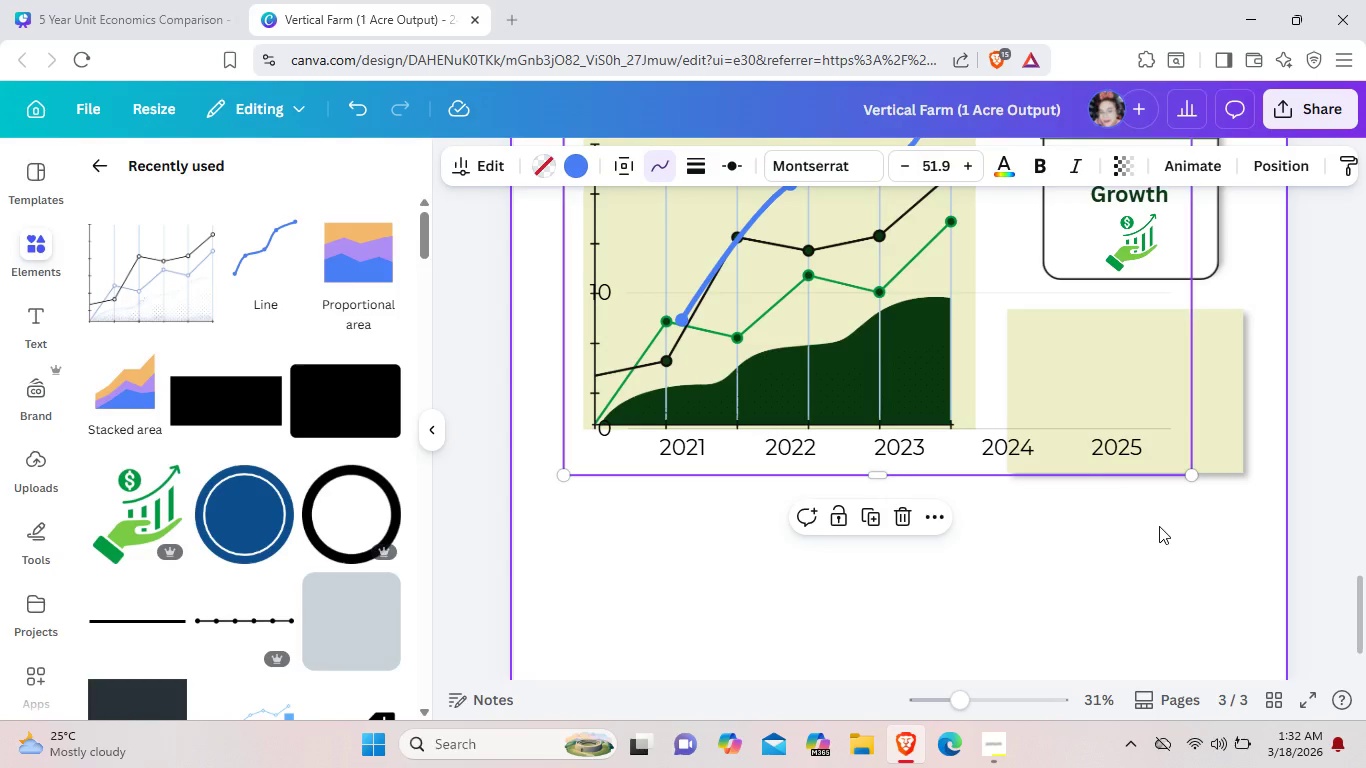 
left_click_drag(start_coordinate=[1063, 413], to_coordinate=[1064, 623])
 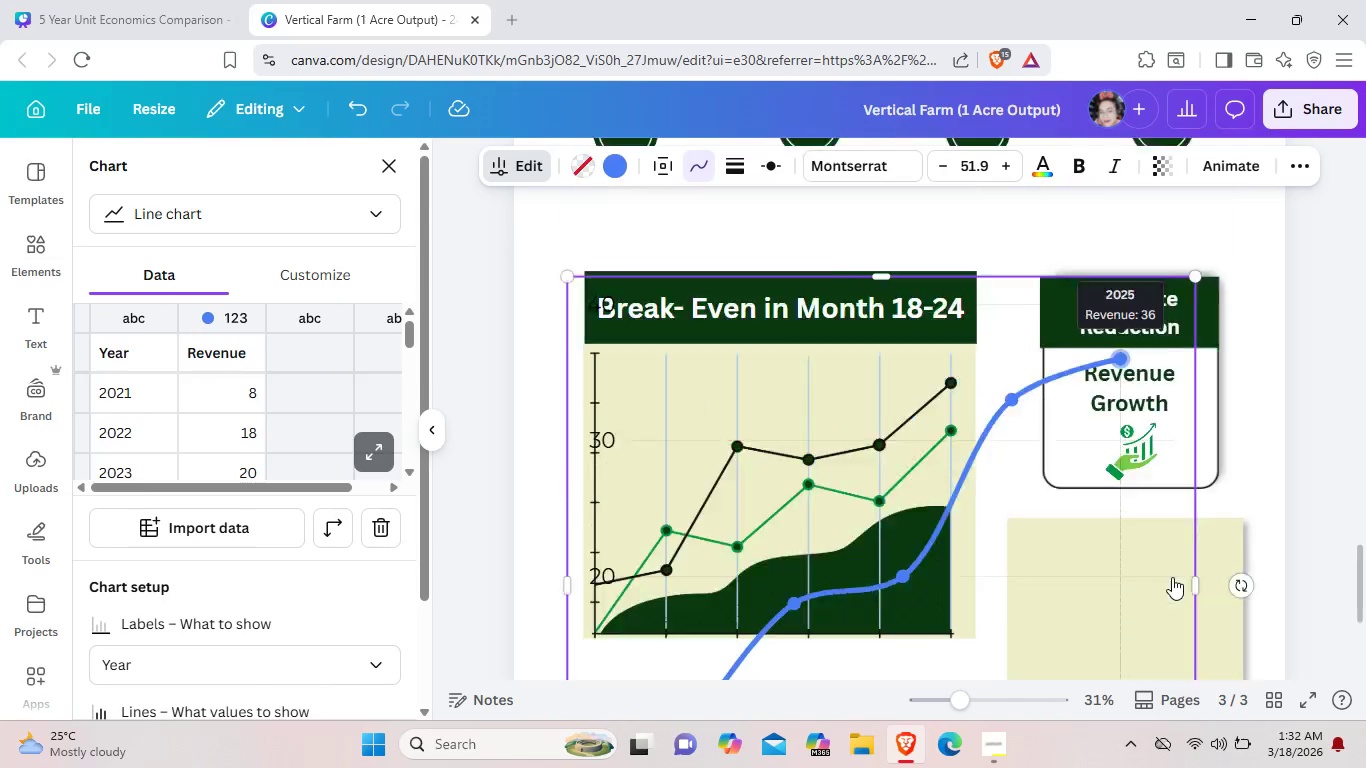 
scroll: coordinate [1172, 577], scroll_direction: up, amount: 3.0
 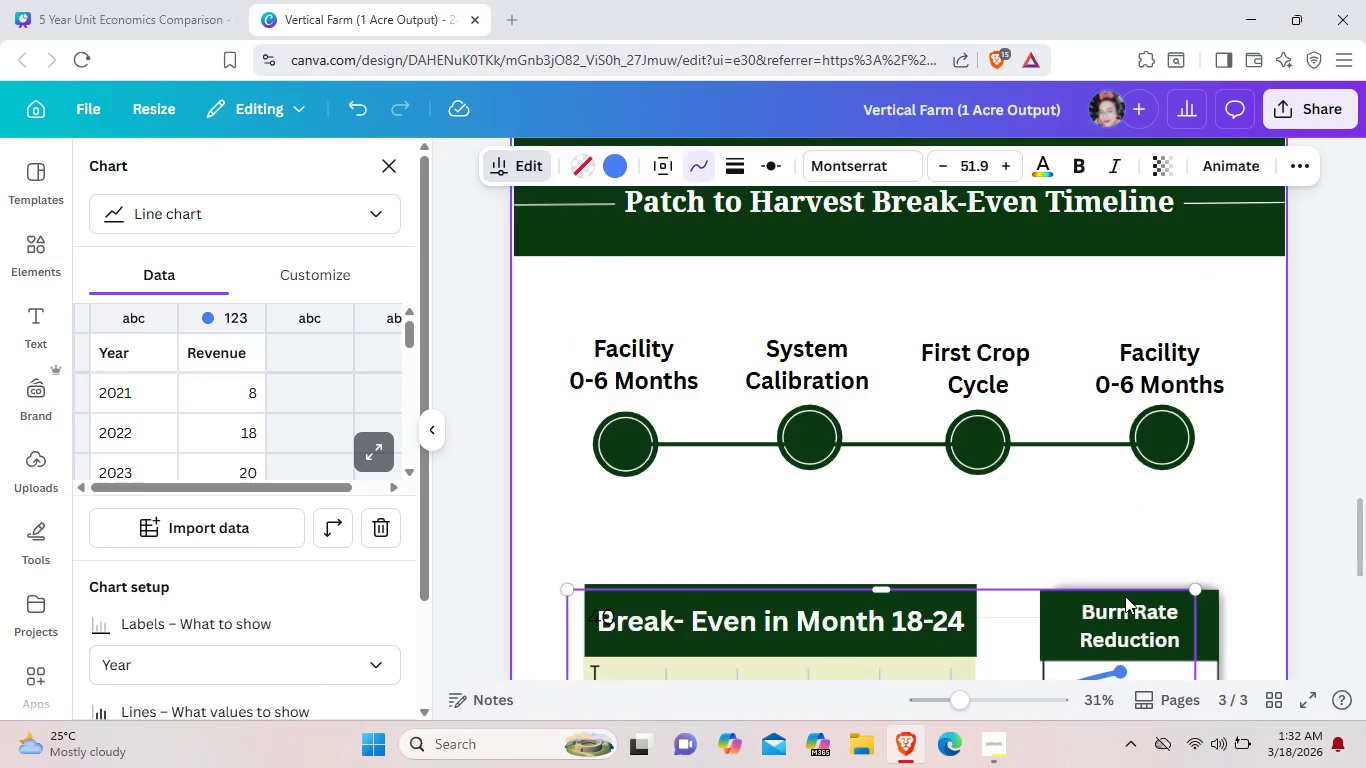 
scroll: coordinate [1125, 596], scroll_direction: down, amount: 2.0
 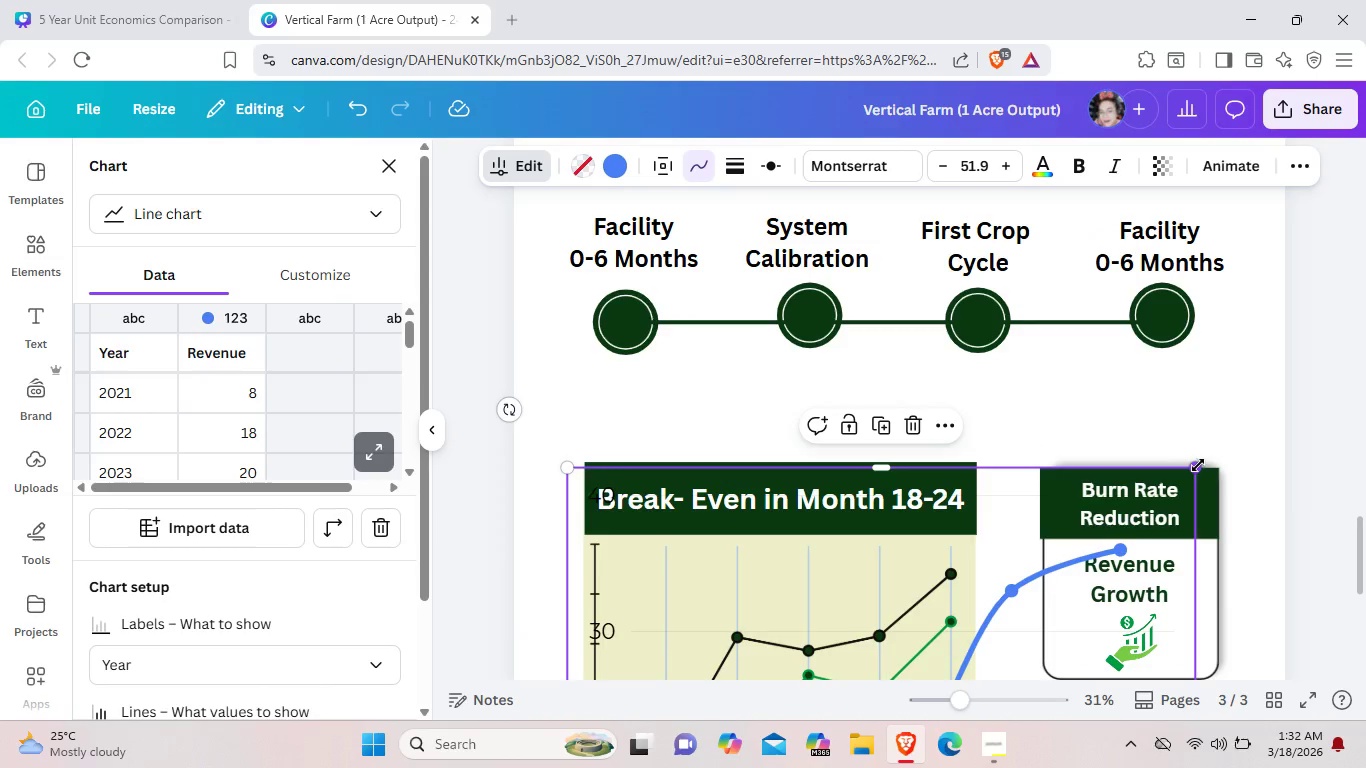 
left_click_drag(start_coordinate=[1198, 465], to_coordinate=[1052, 659])
 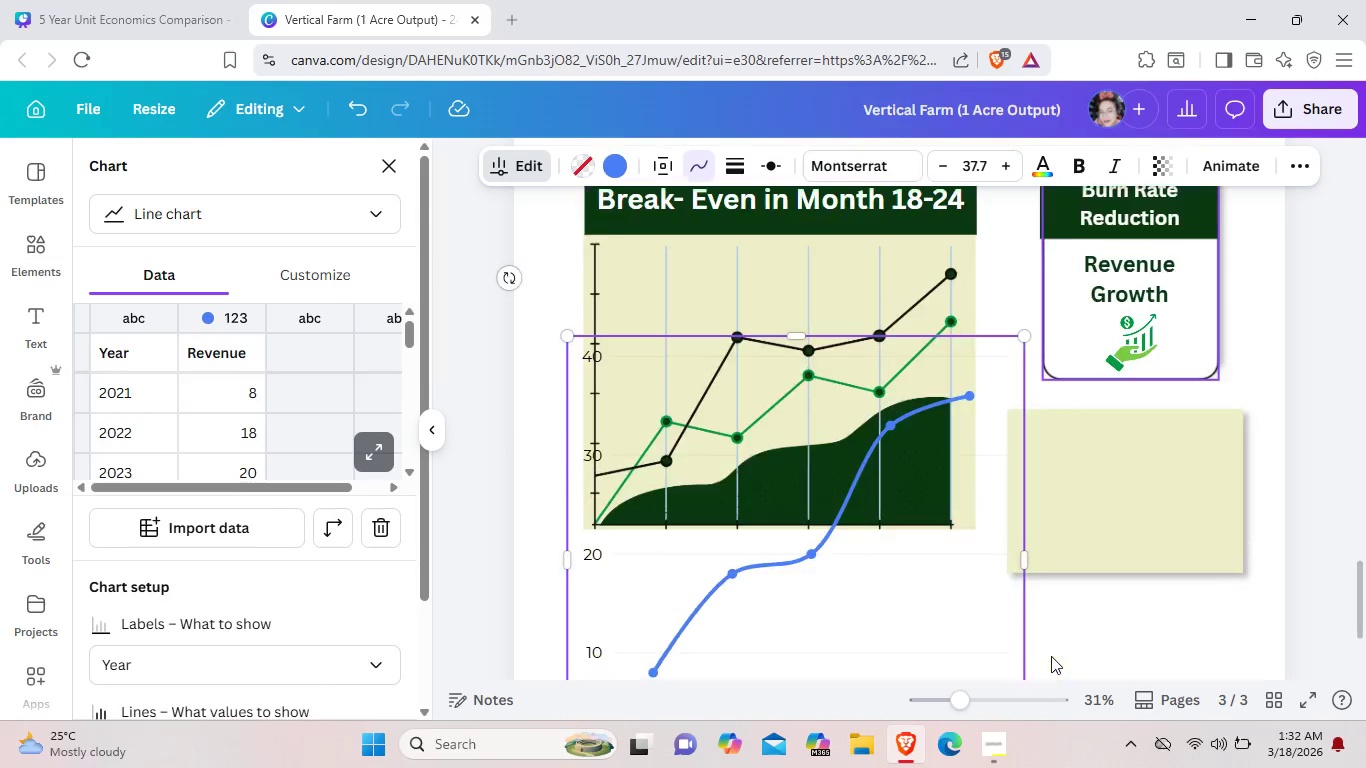 
scroll: coordinate [1051, 656], scroll_direction: down, amount: 3.0
 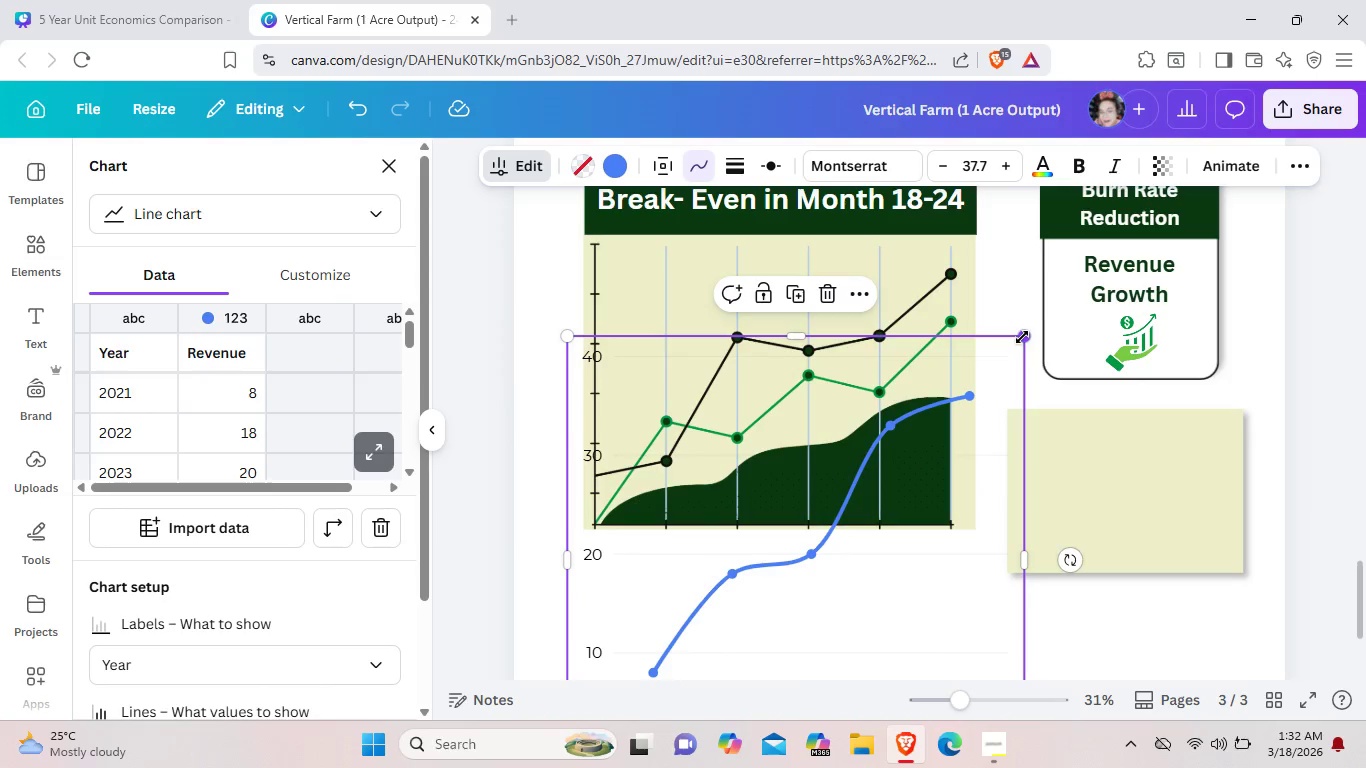 
left_click_drag(start_coordinate=[1022, 337], to_coordinate=[934, 534])
 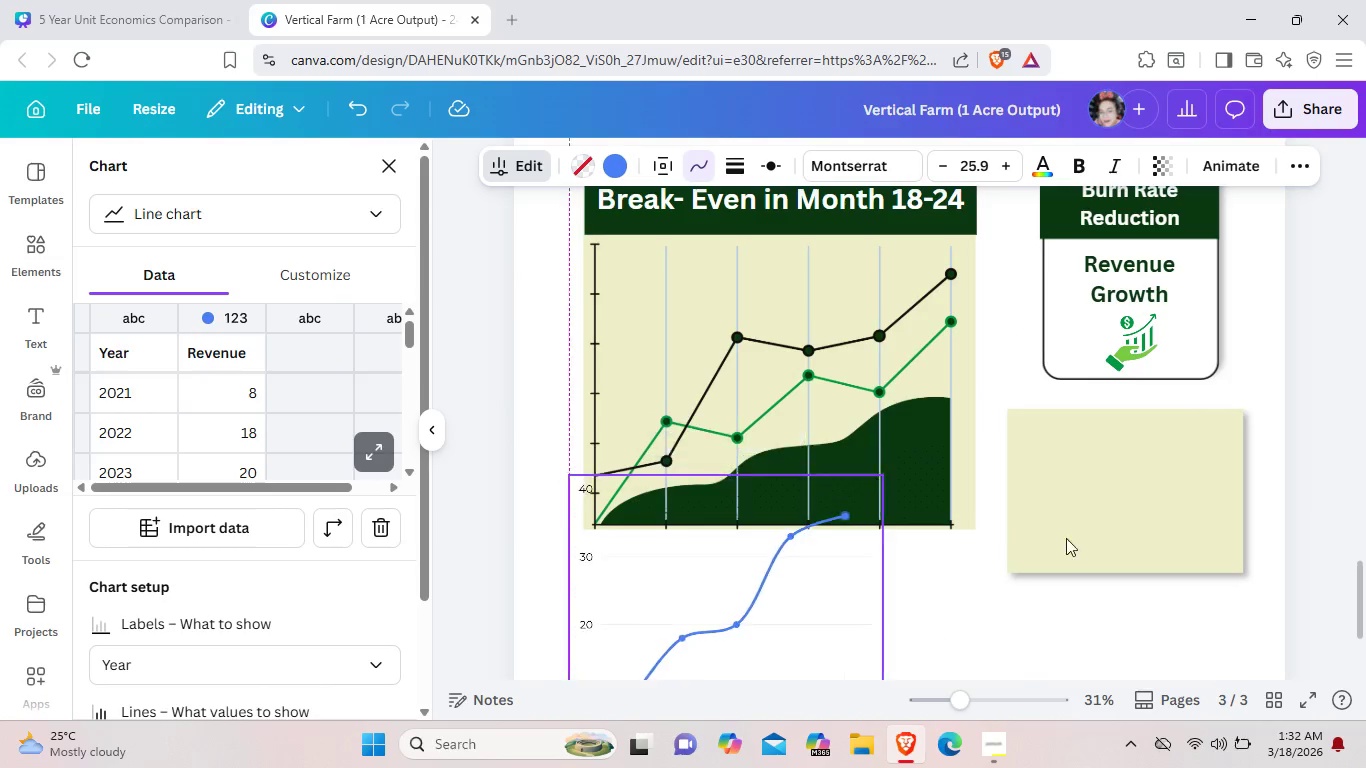 
left_click_drag(start_coordinate=[822, 609], to_coordinate=[1160, 435])
 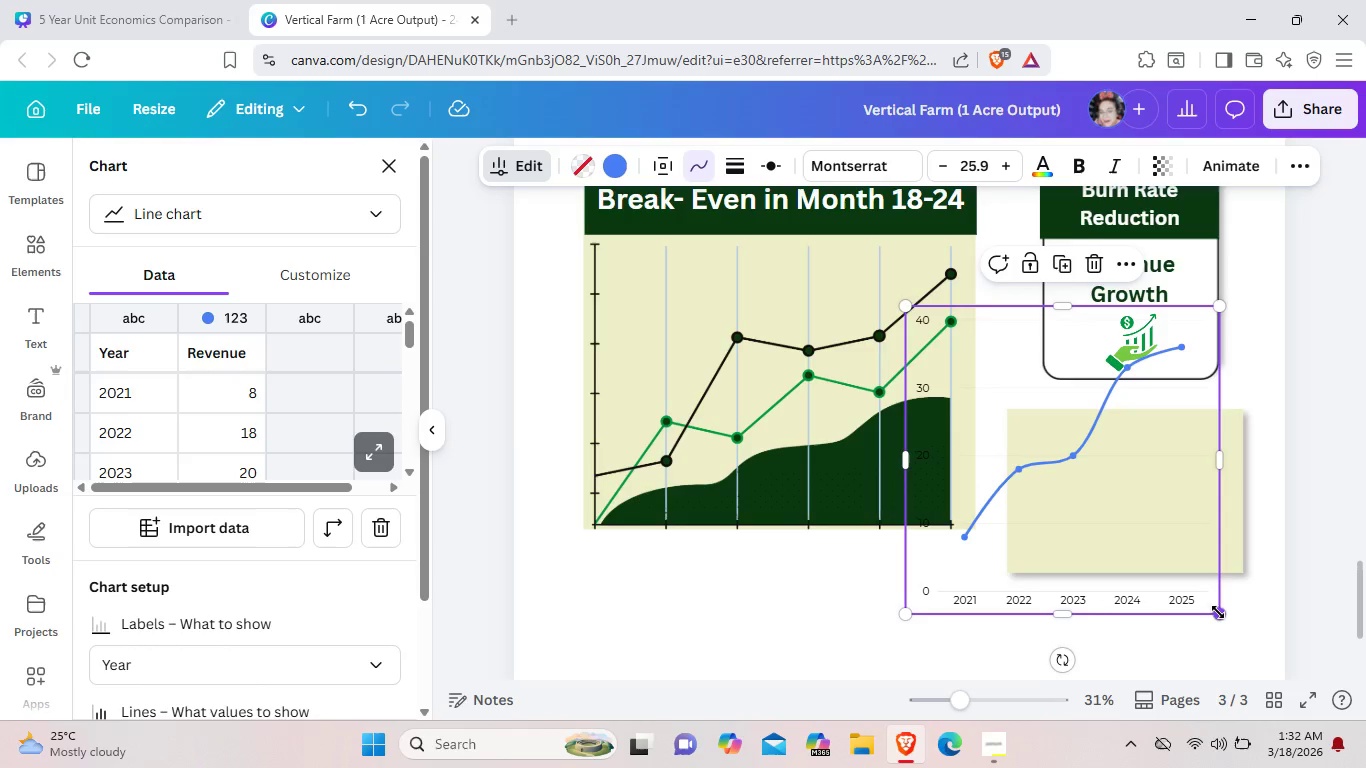 
left_click_drag(start_coordinate=[1217, 613], to_coordinate=[1131, 487])
 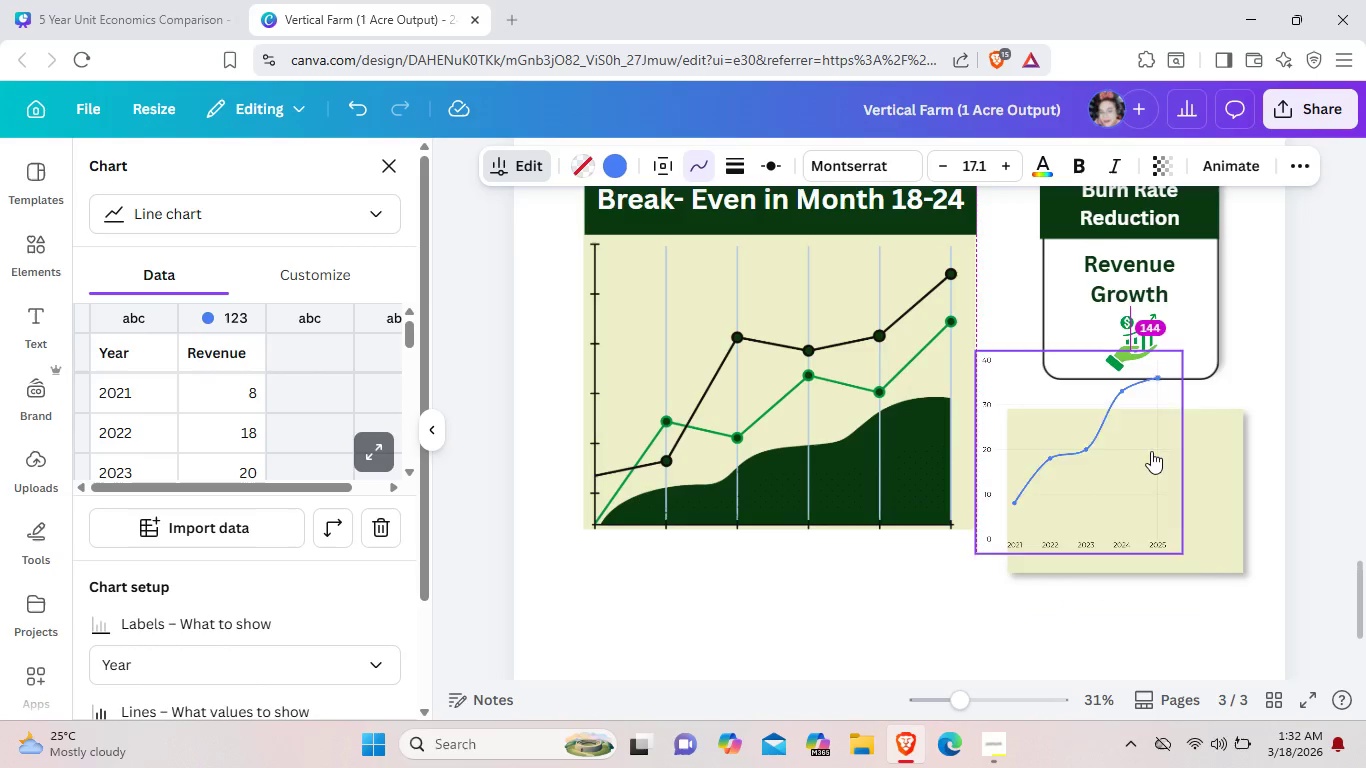 
left_click_drag(start_coordinate=[1057, 395], to_coordinate=[1180, 466])
 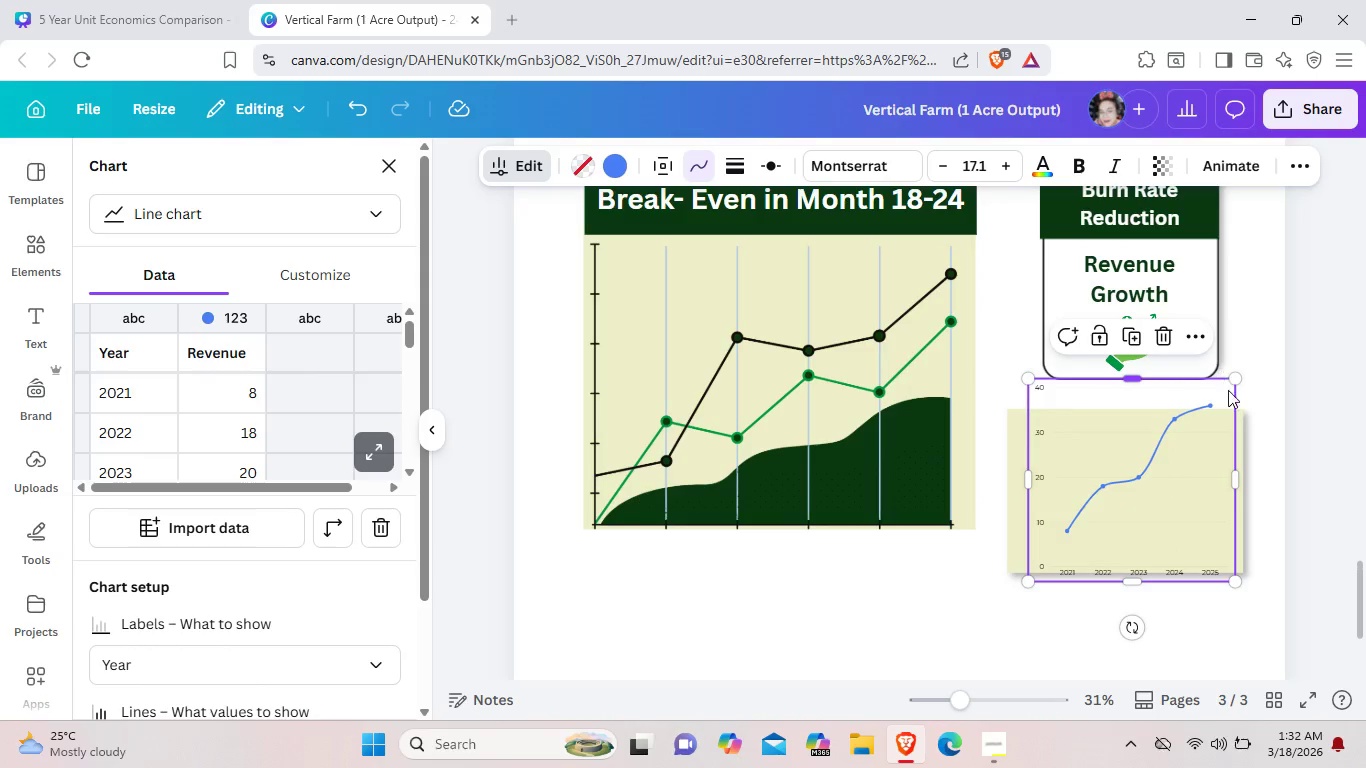 
left_click_drag(start_coordinate=[1225, 379], to_coordinate=[1229, 425])
 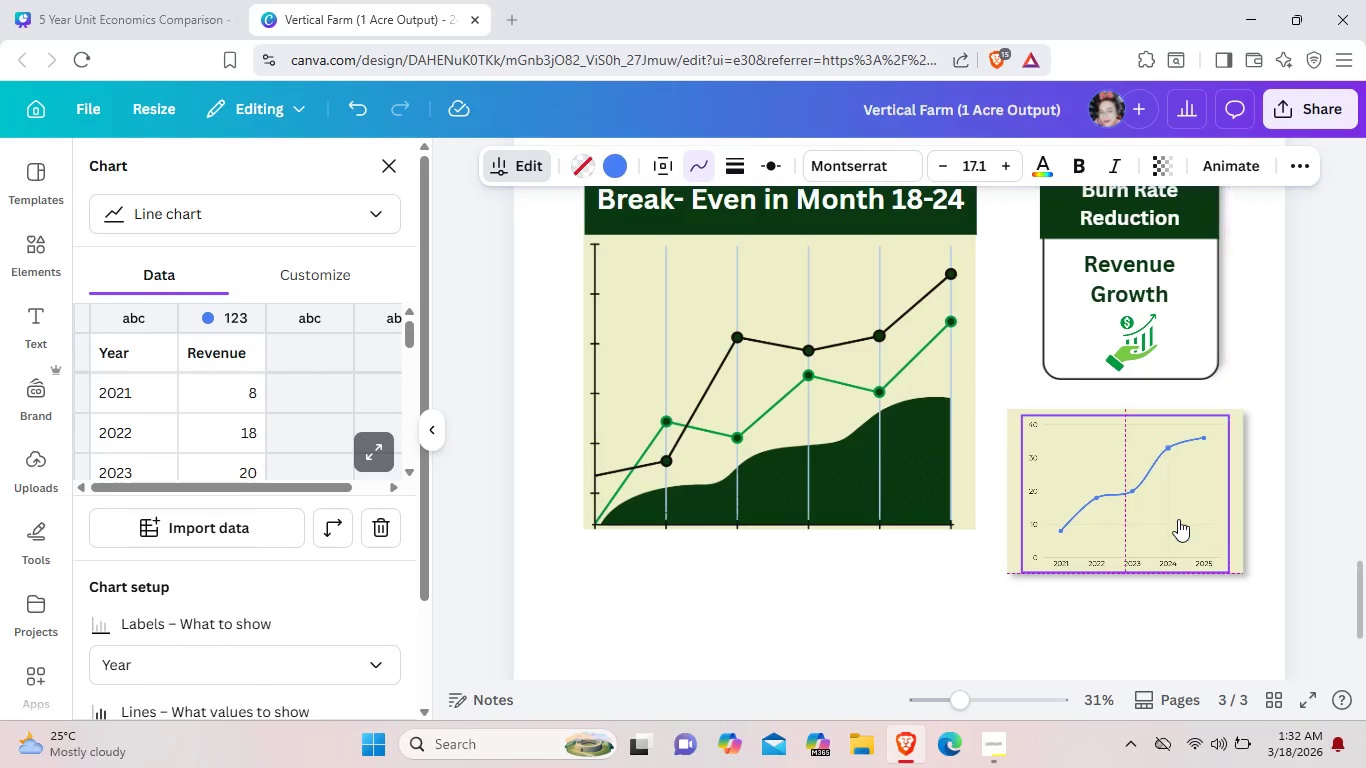 
left_click_drag(start_coordinate=[1186, 528], to_coordinate=[1178, 519])
 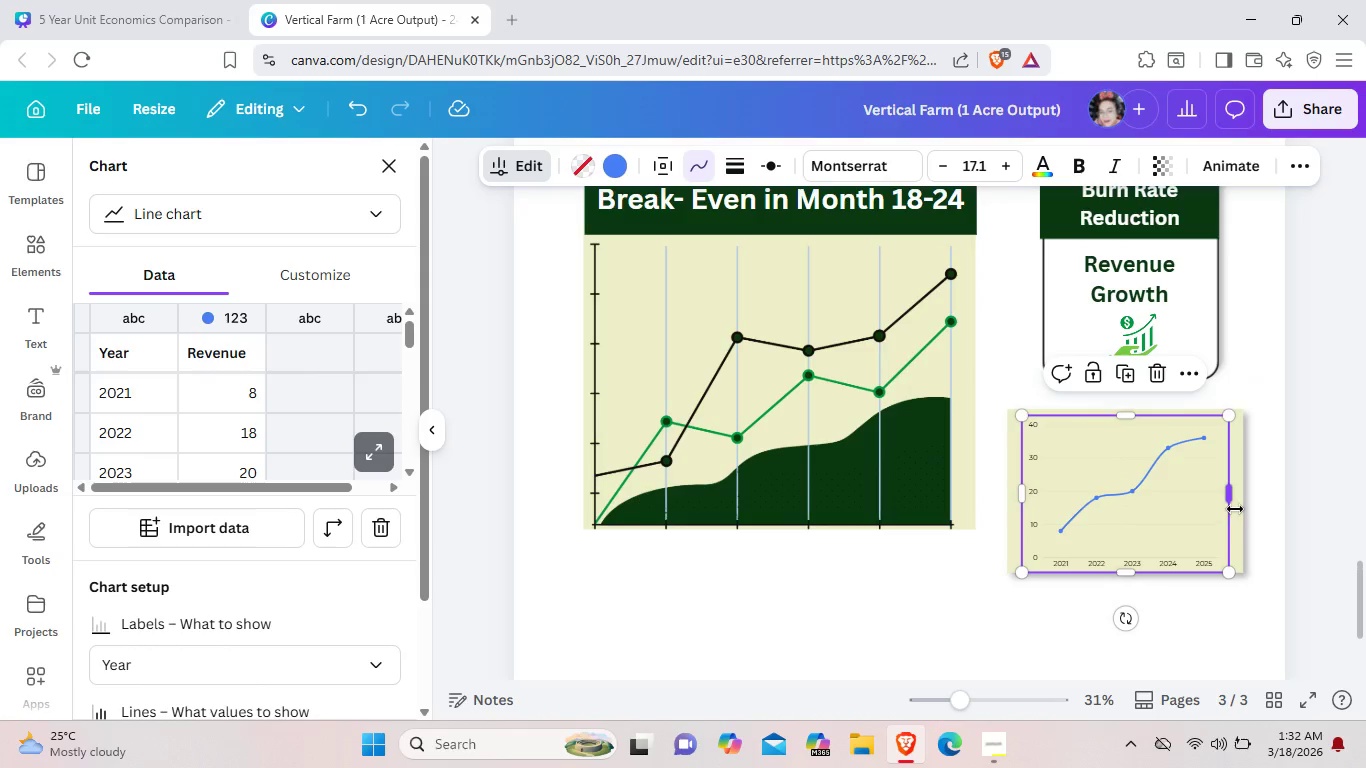 
left_click_drag(start_coordinate=[1235, 508], to_coordinate=[1241, 506])
 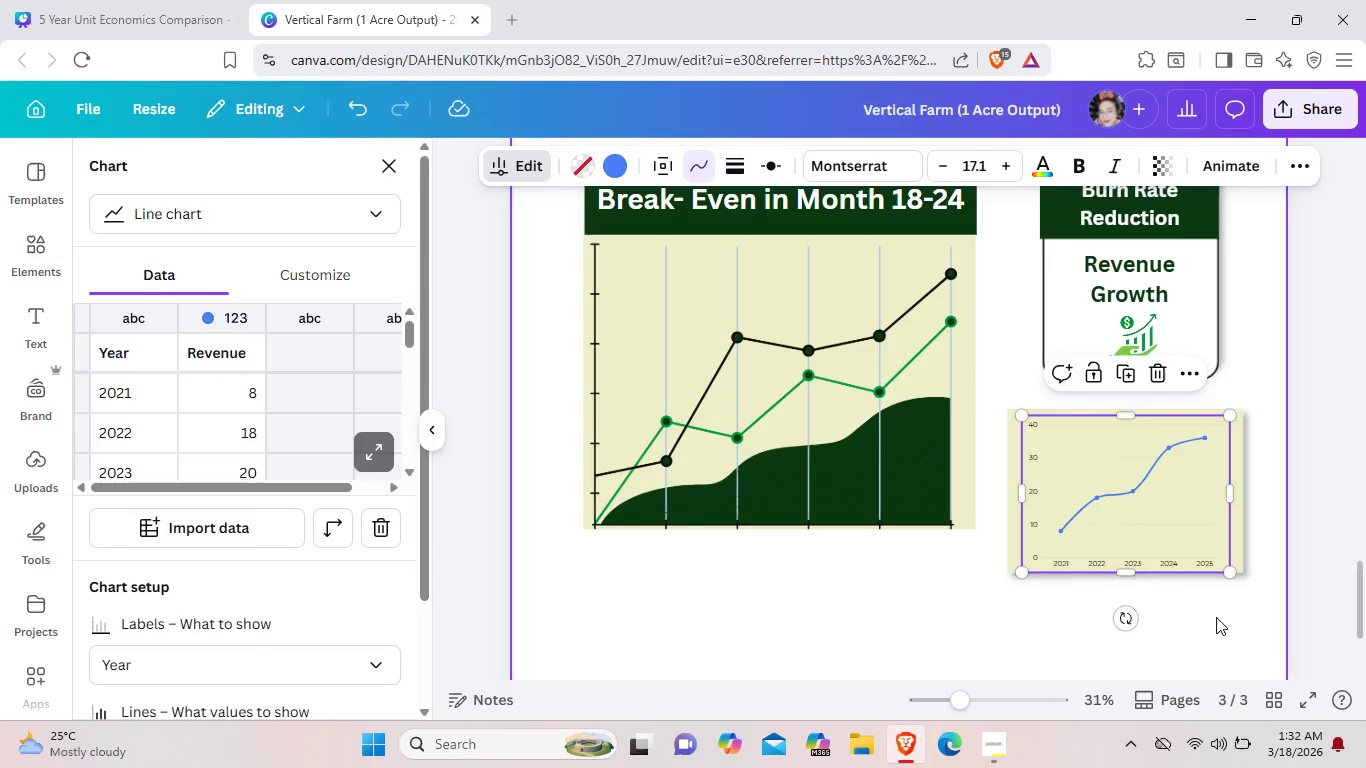 
left_click([1216, 617])
 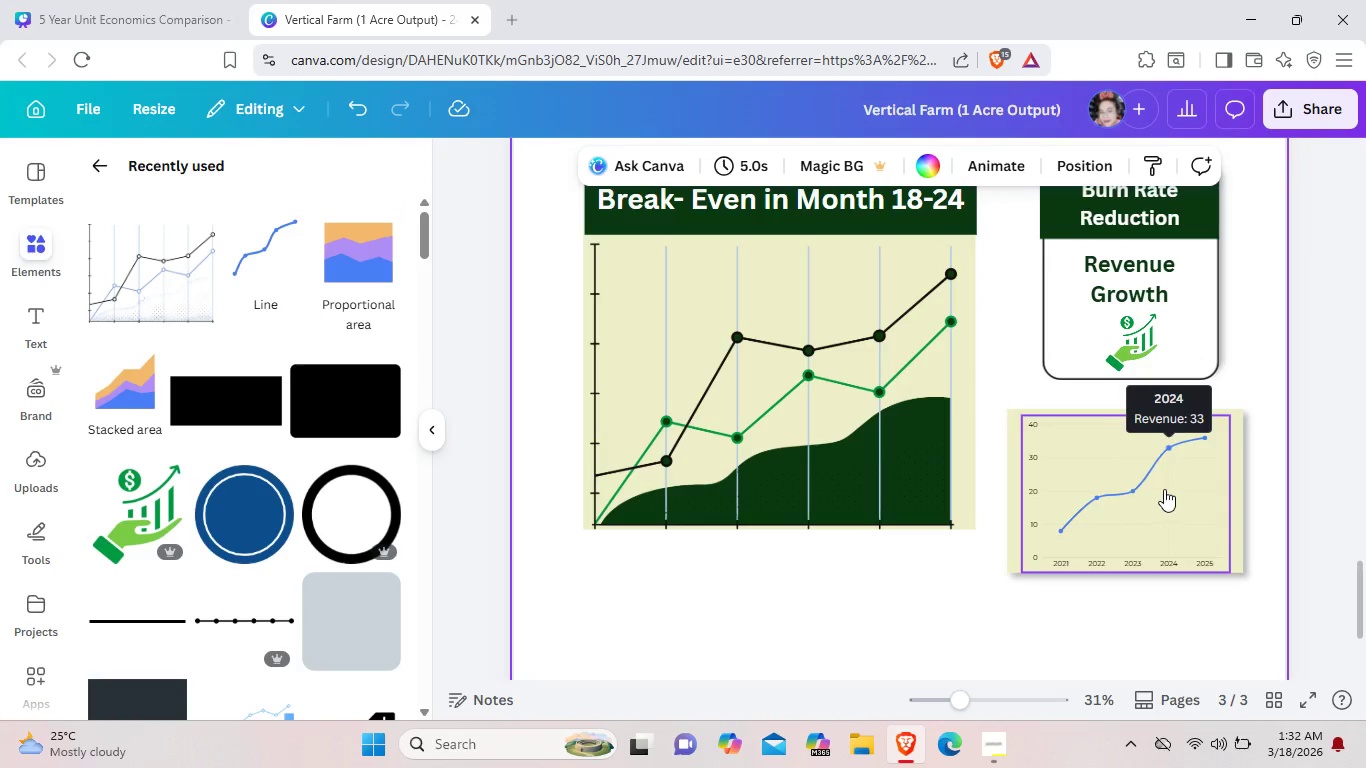 
left_click([1164, 489])
 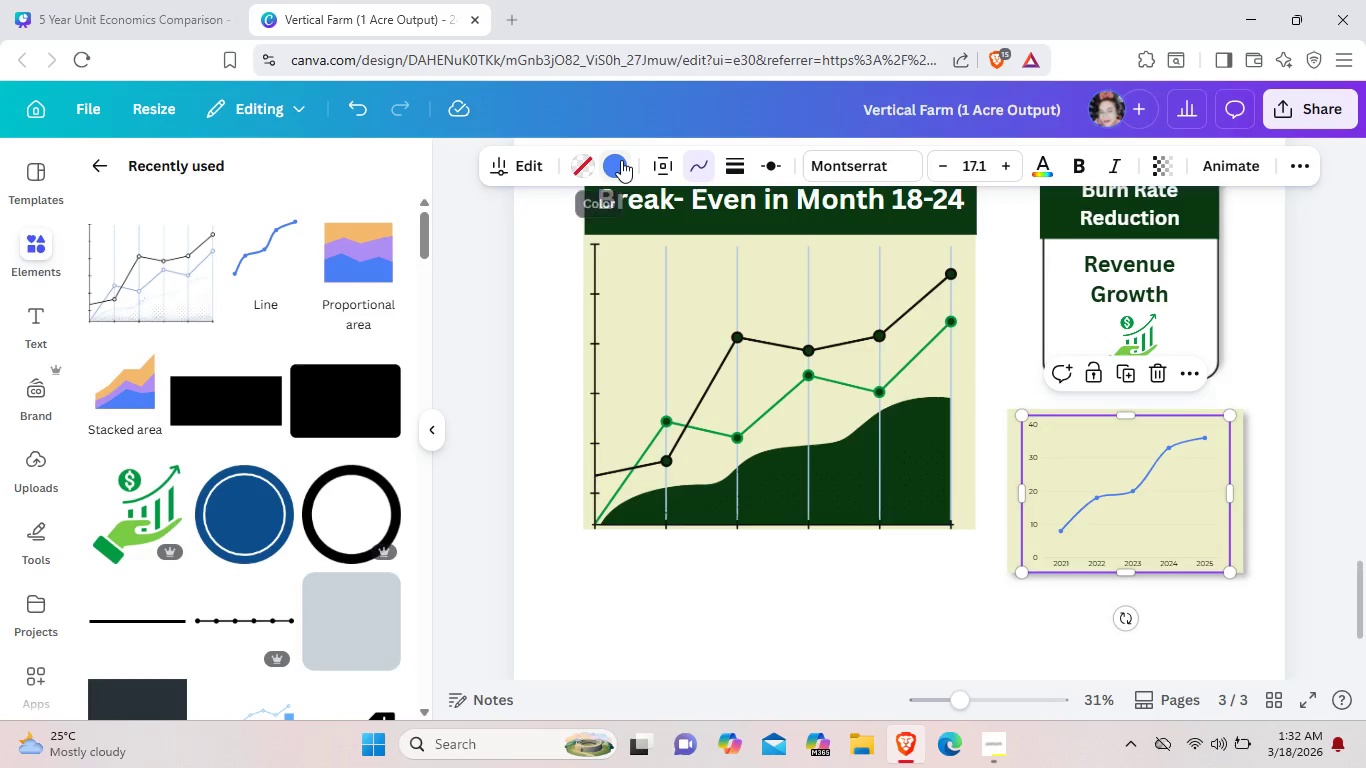 
left_click([621, 160])
 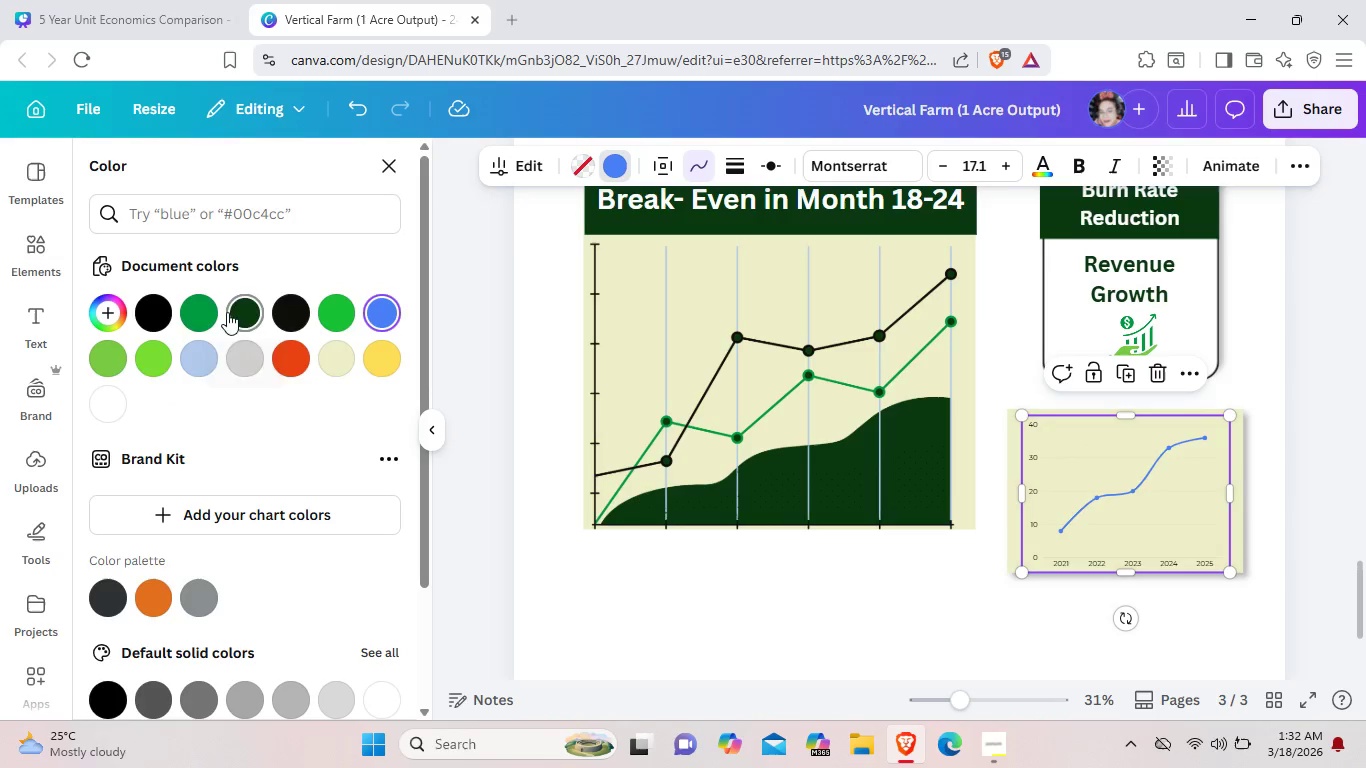 
left_click([206, 311])
 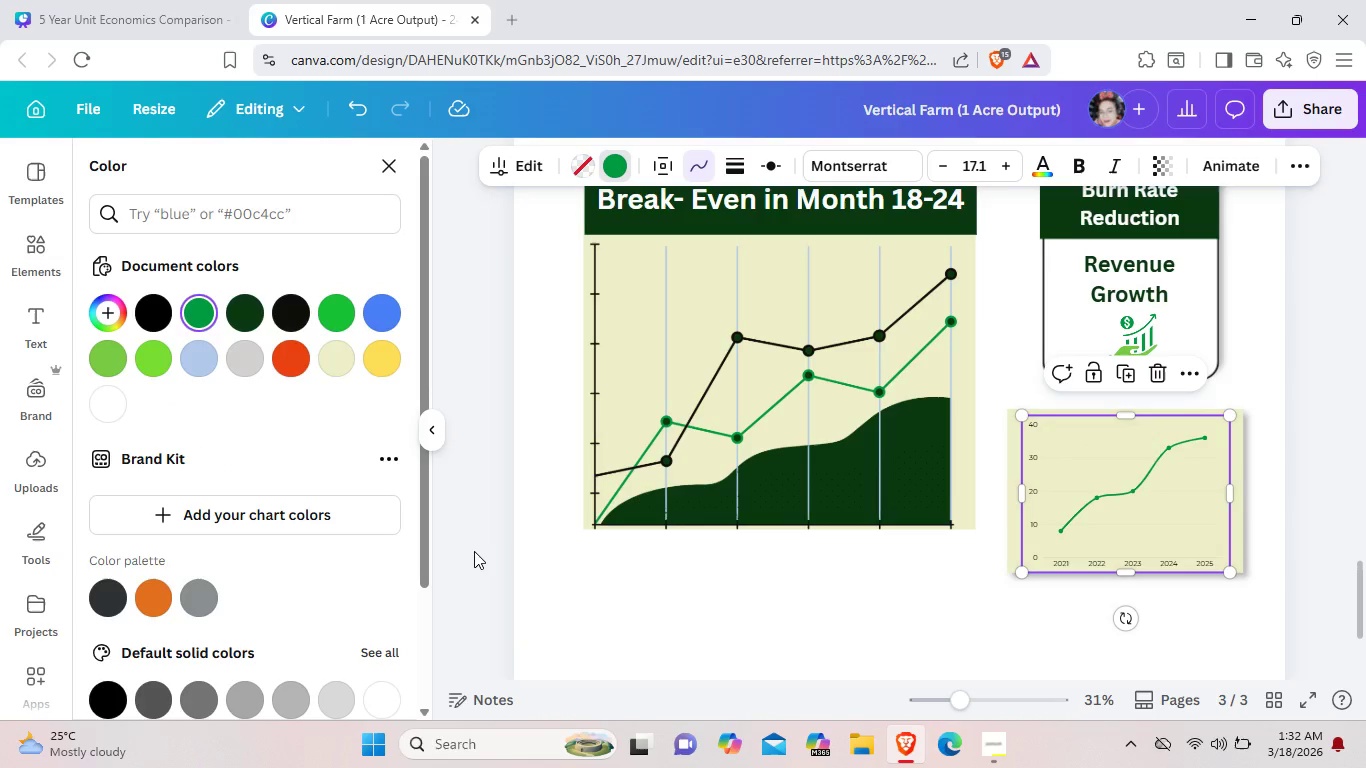 
left_click([706, 618])
 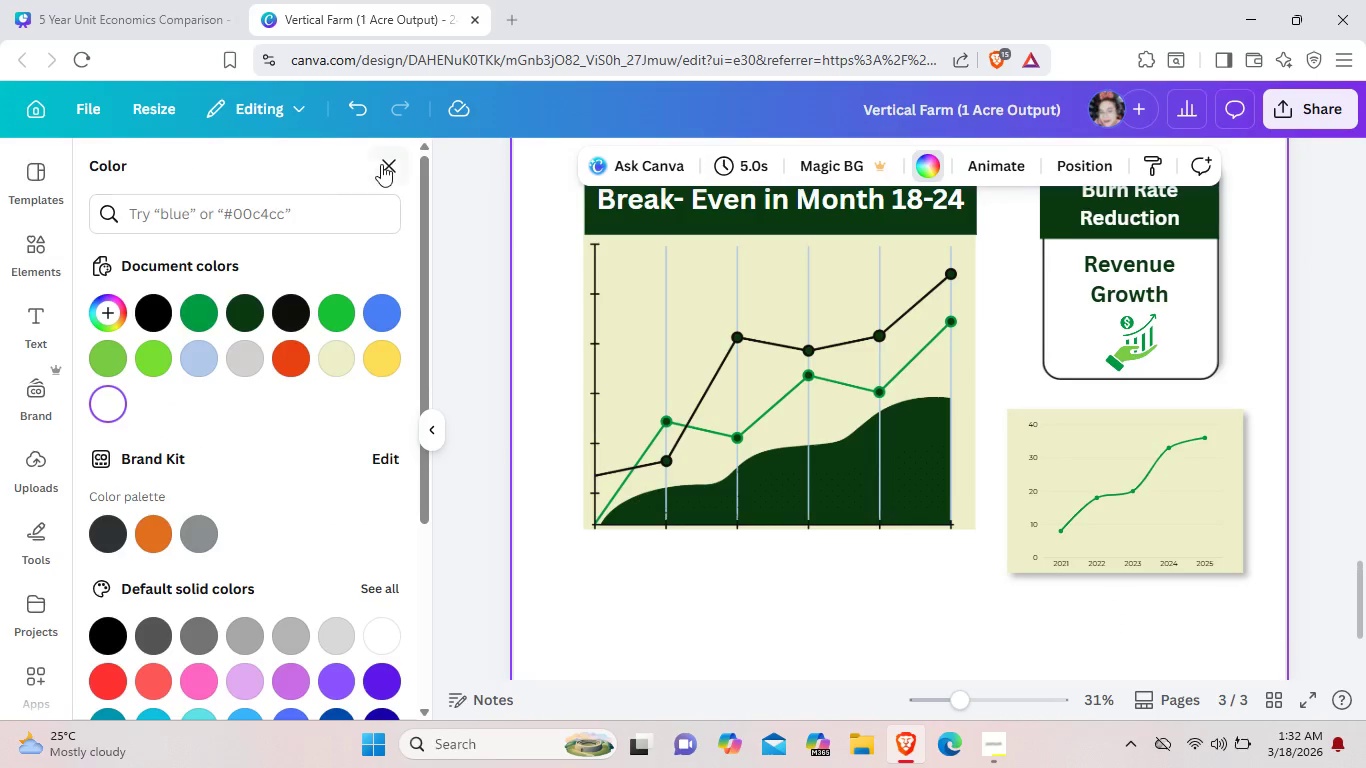 
left_click([385, 164])
 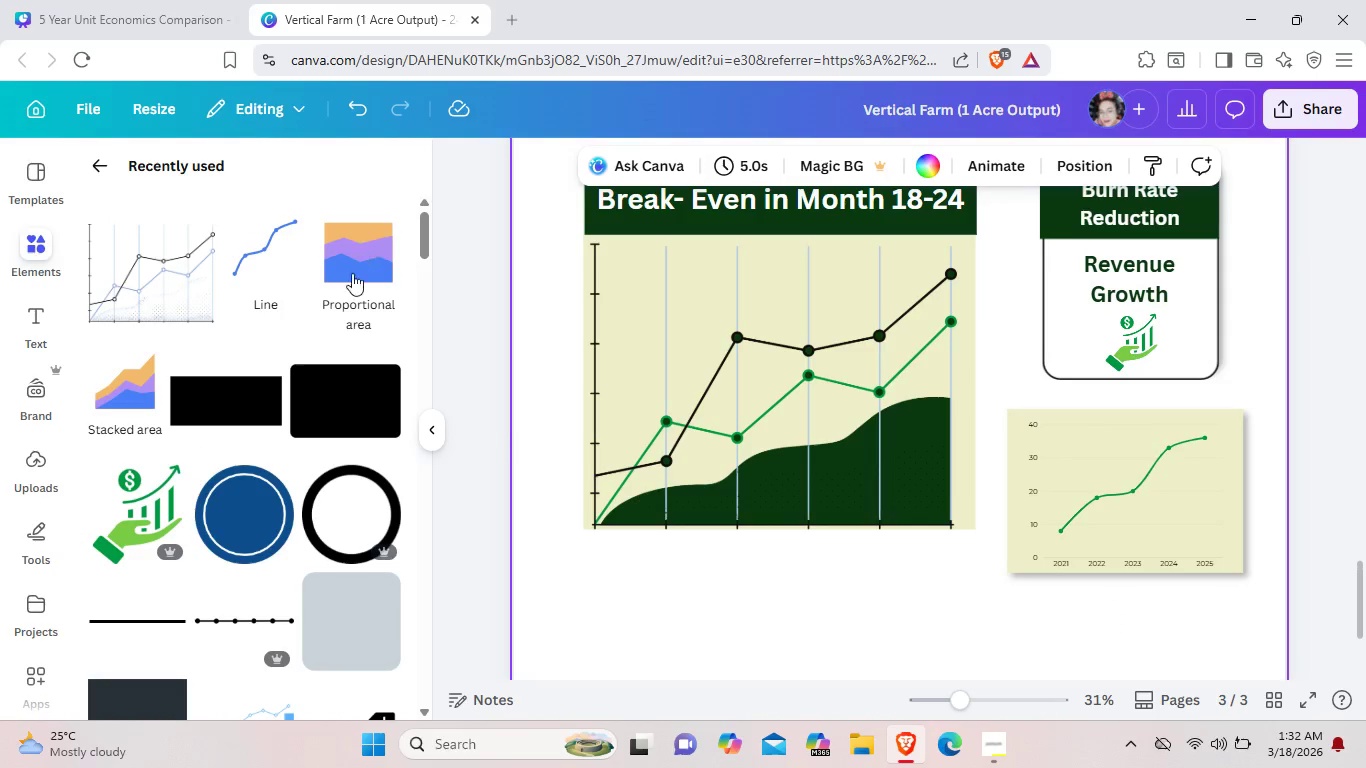 
scroll: coordinate [307, 517], scroll_direction: down, amount: 6.0
 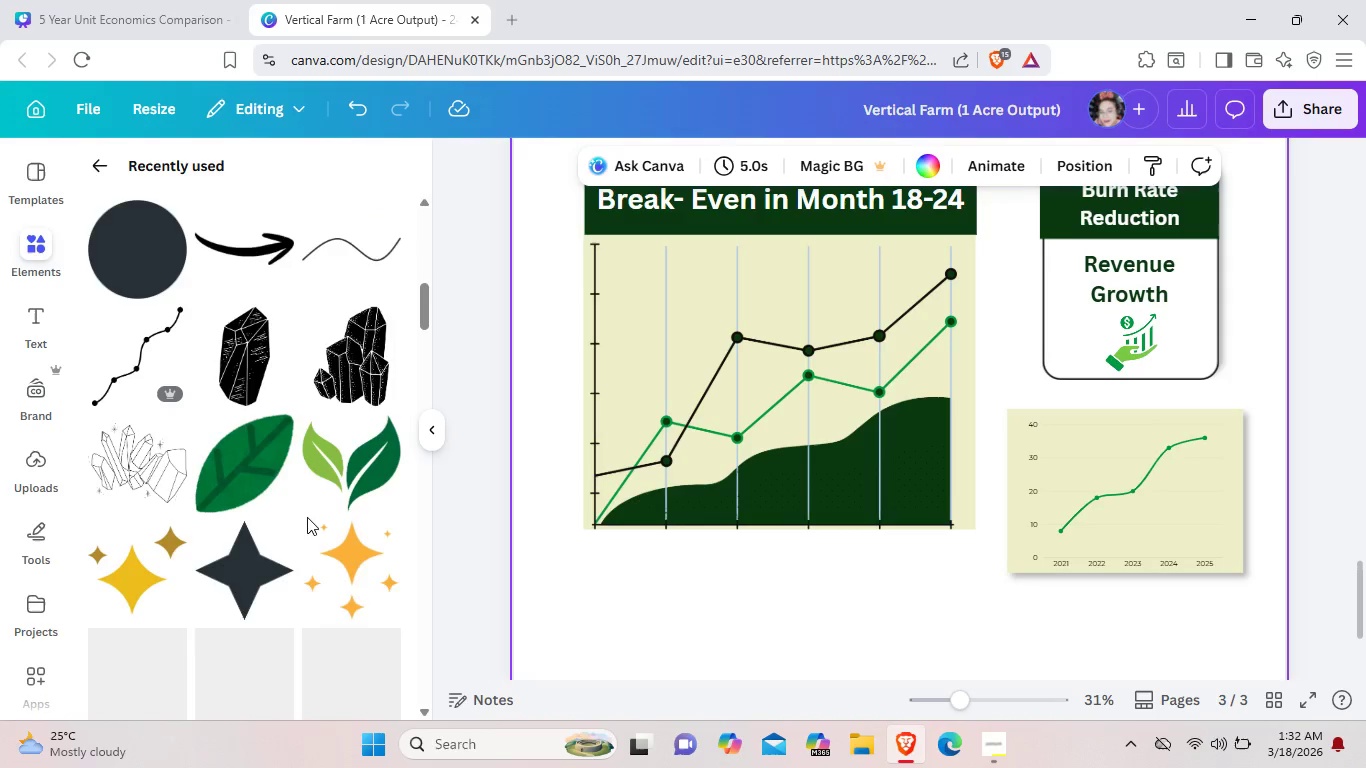 
scroll: coordinate [307, 517], scroll_direction: up, amount: 5.0
 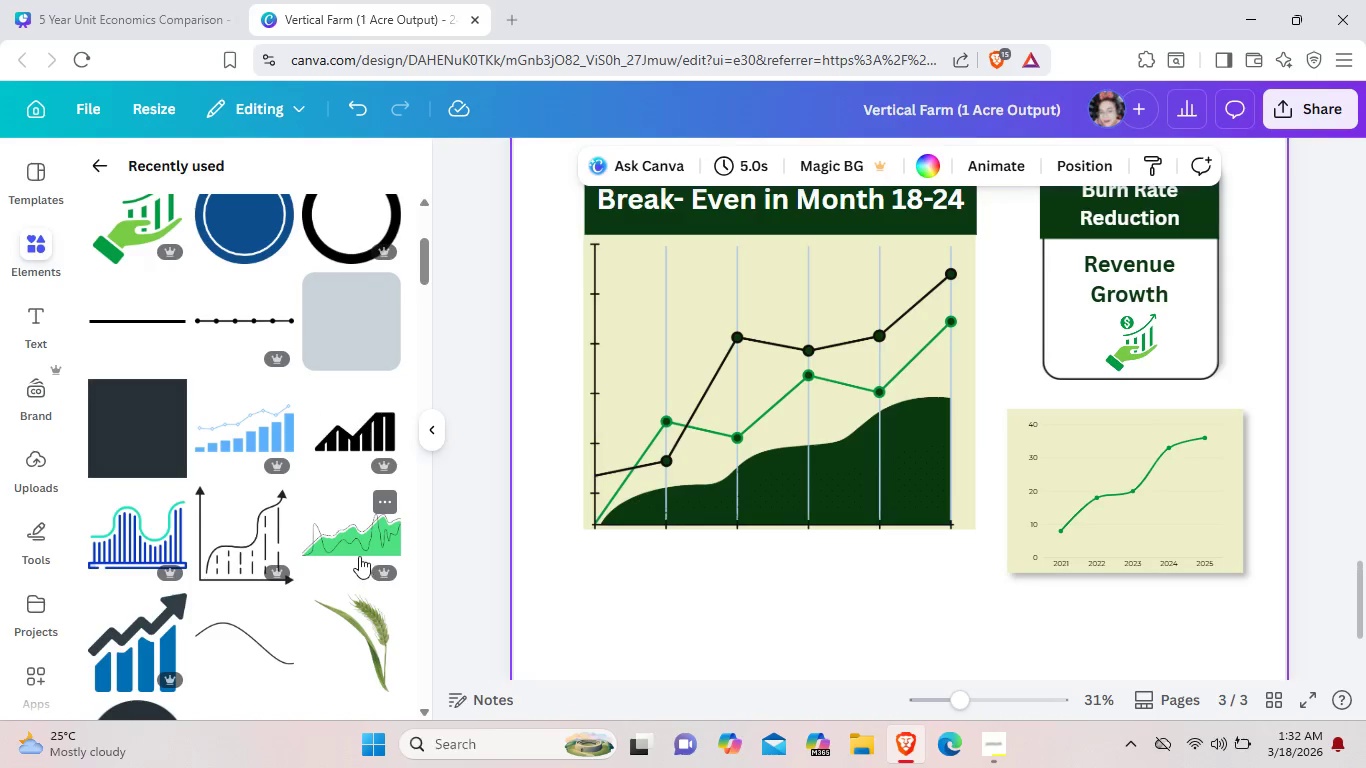 
left_click([359, 549])
 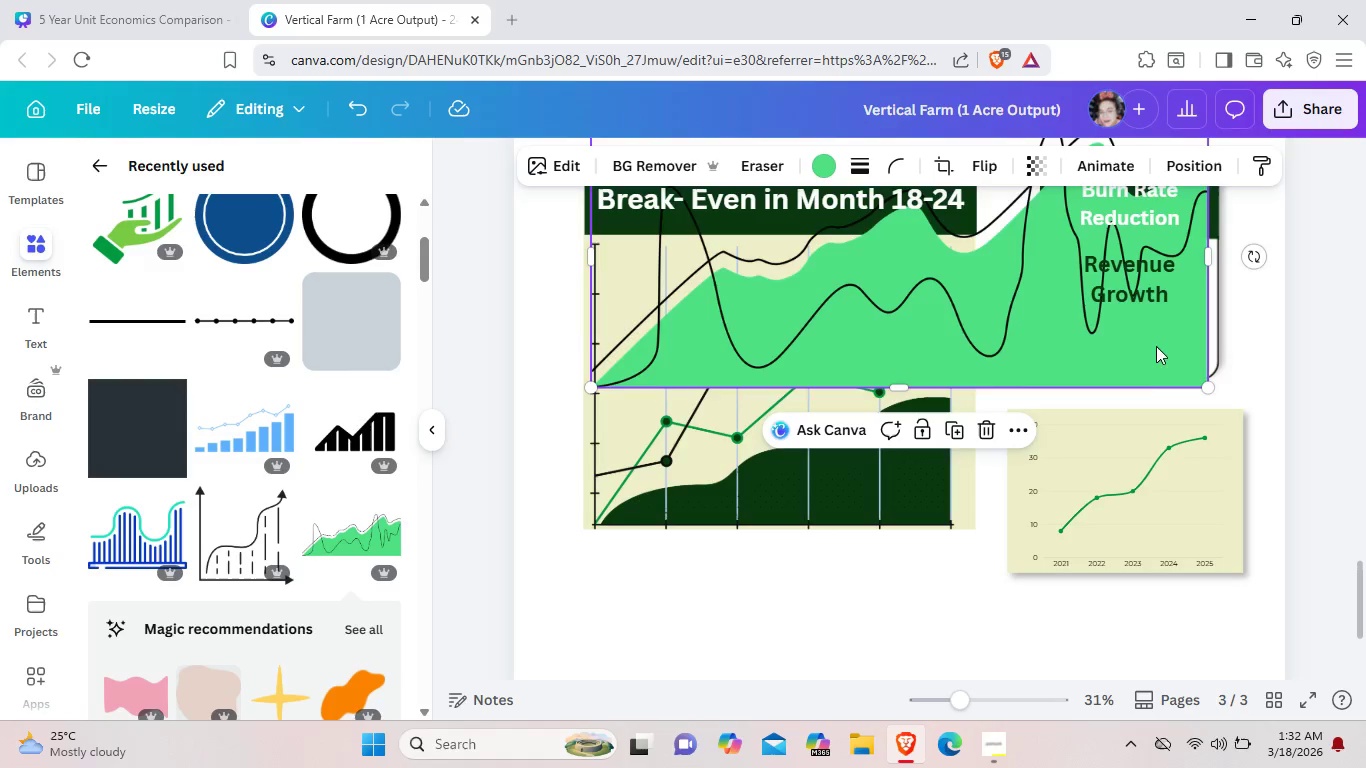 
left_click_drag(start_coordinate=[1157, 346], to_coordinate=[1195, 622])
 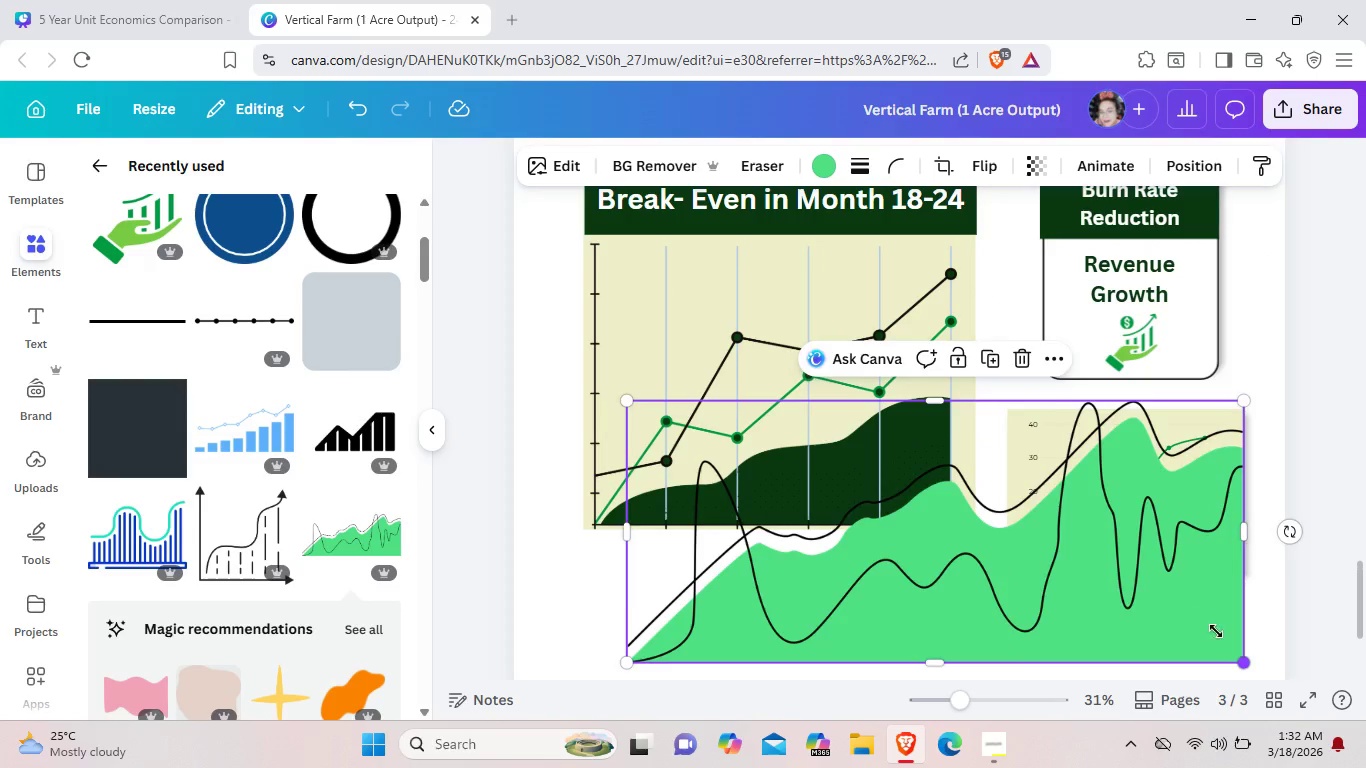 
left_click_drag(start_coordinate=[1248, 668], to_coordinate=[1068, 543])
 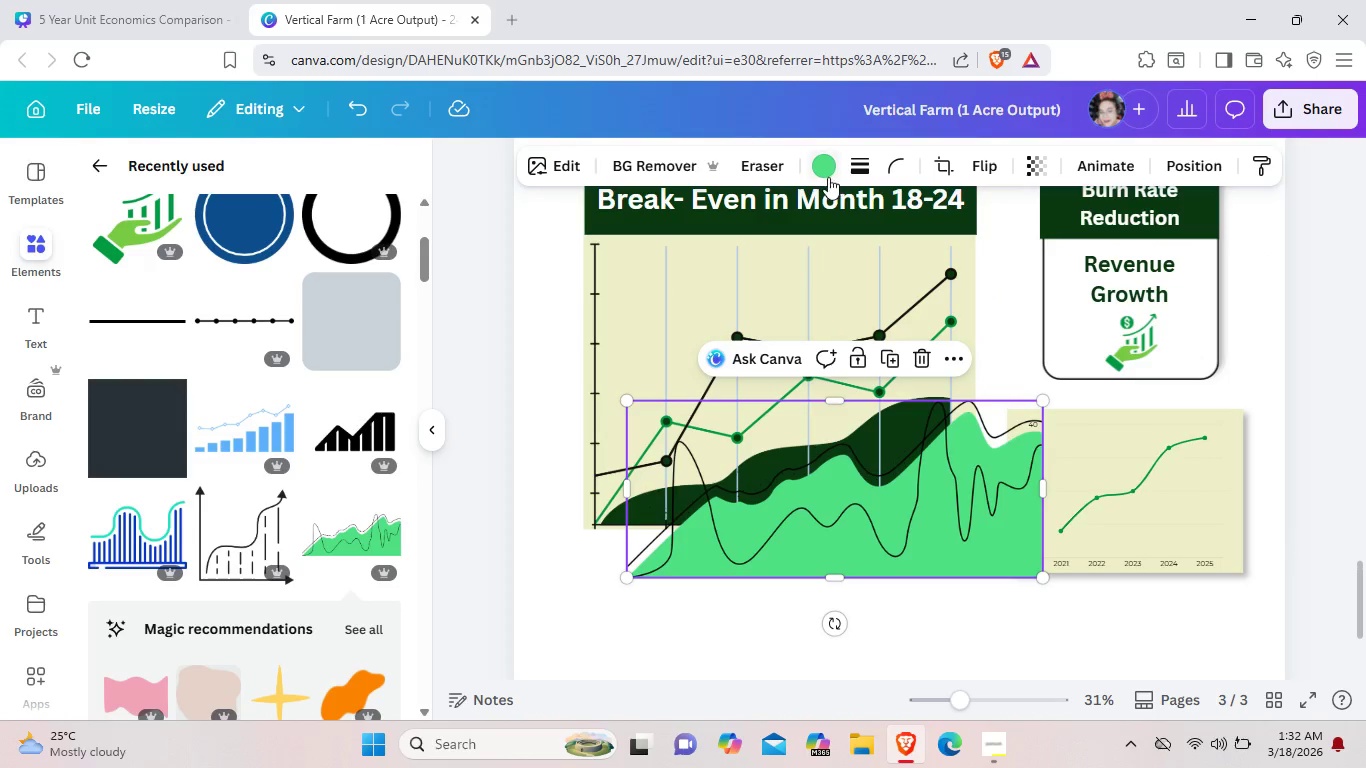 
left_click([826, 174])
 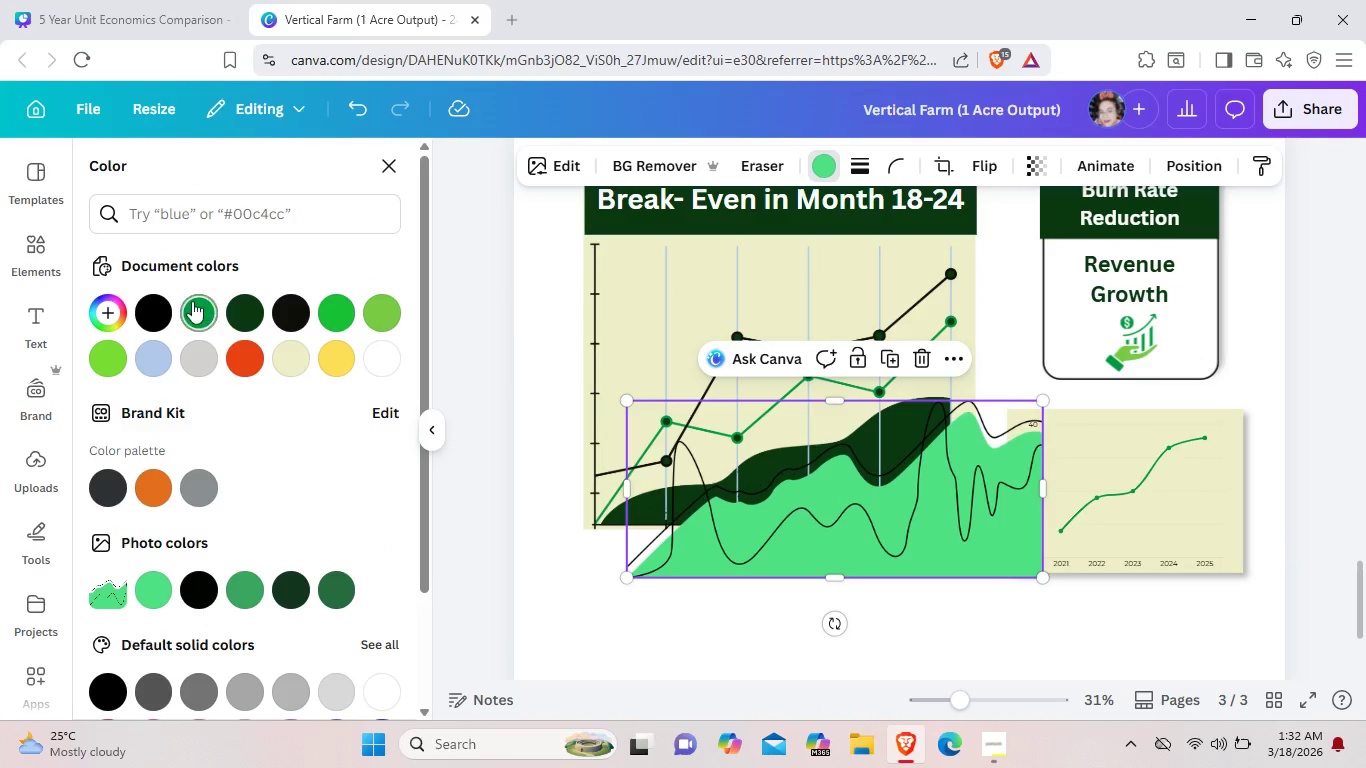 
left_click([186, 302])
 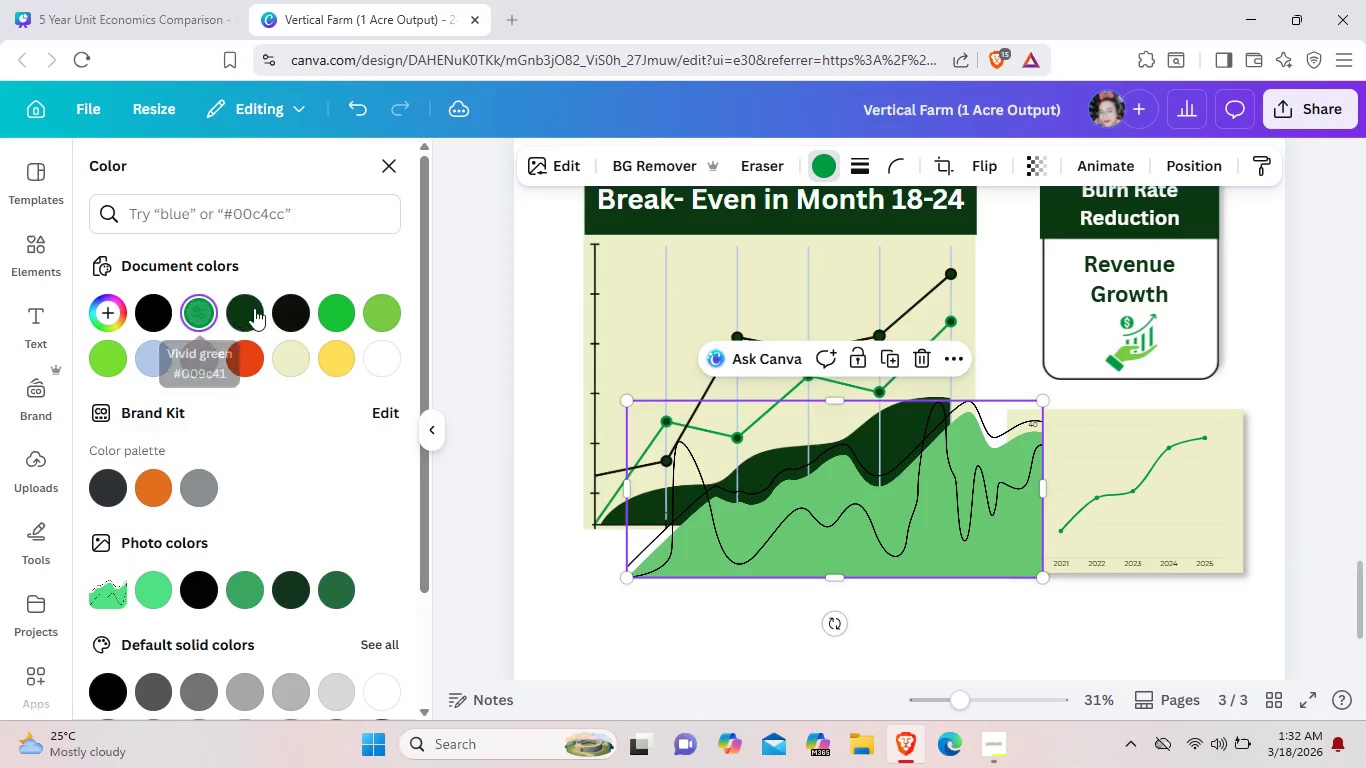 
left_click([254, 308])
 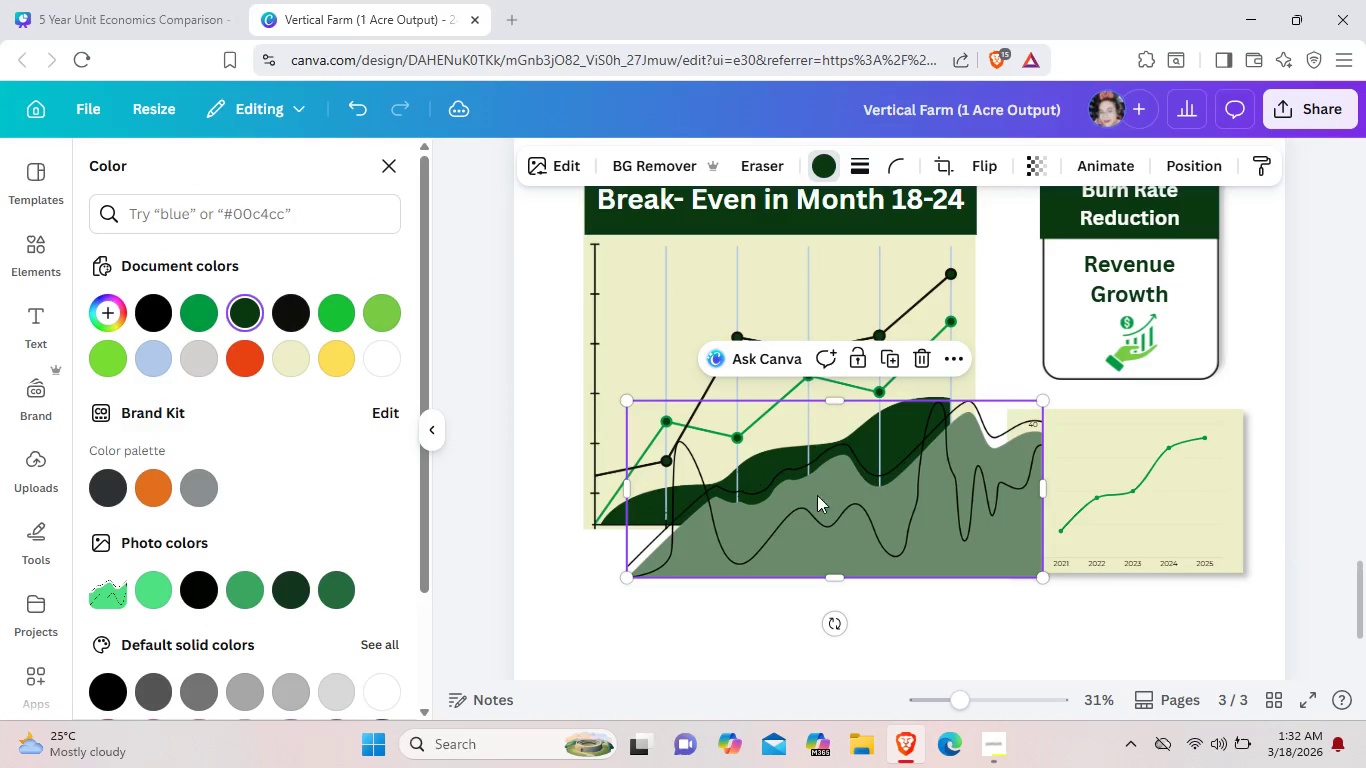 
left_click_drag(start_coordinate=[911, 549], to_coordinate=[1081, 548])
 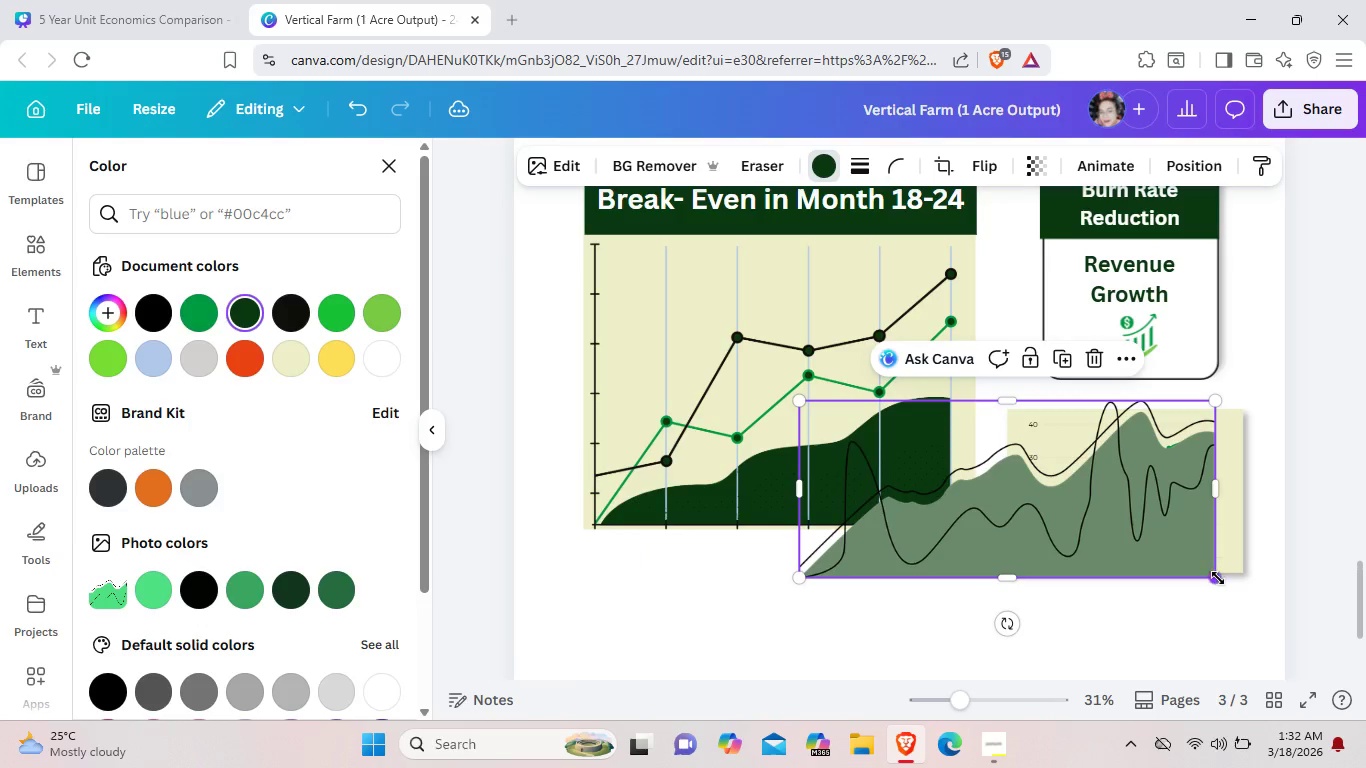 
left_click_drag(start_coordinate=[1220, 578], to_coordinate=[1044, 463])
 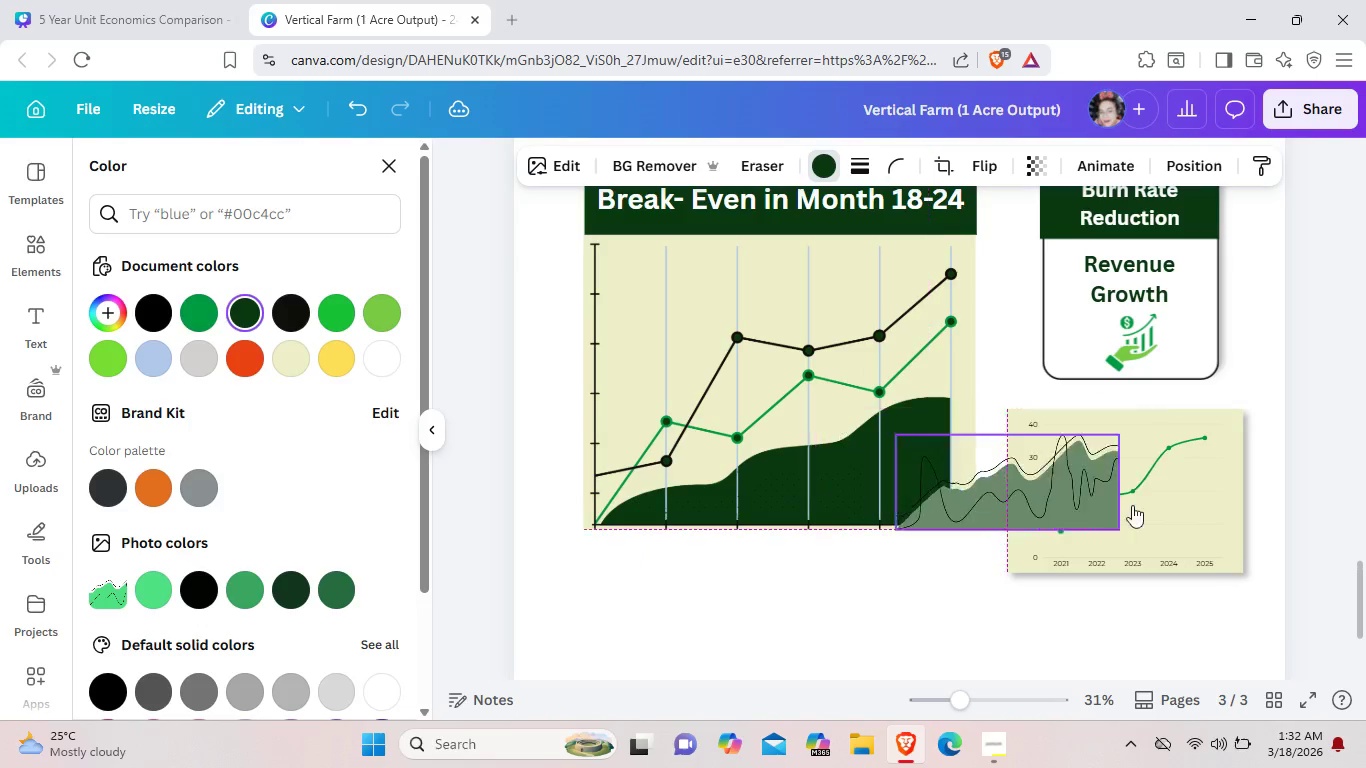 
left_click_drag(start_coordinate=[962, 455], to_coordinate=[1203, 519])
 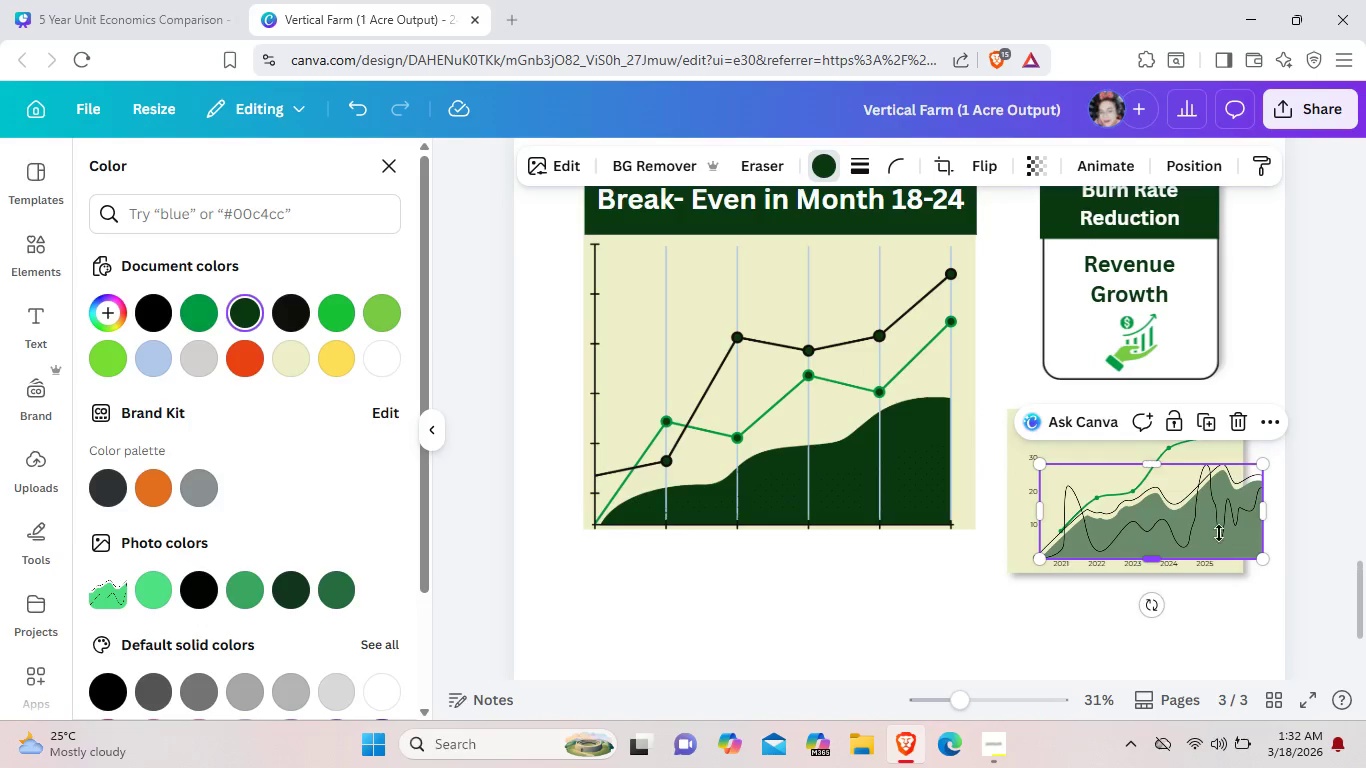 
left_click_drag(start_coordinate=[1254, 553], to_coordinate=[1210, 529])
 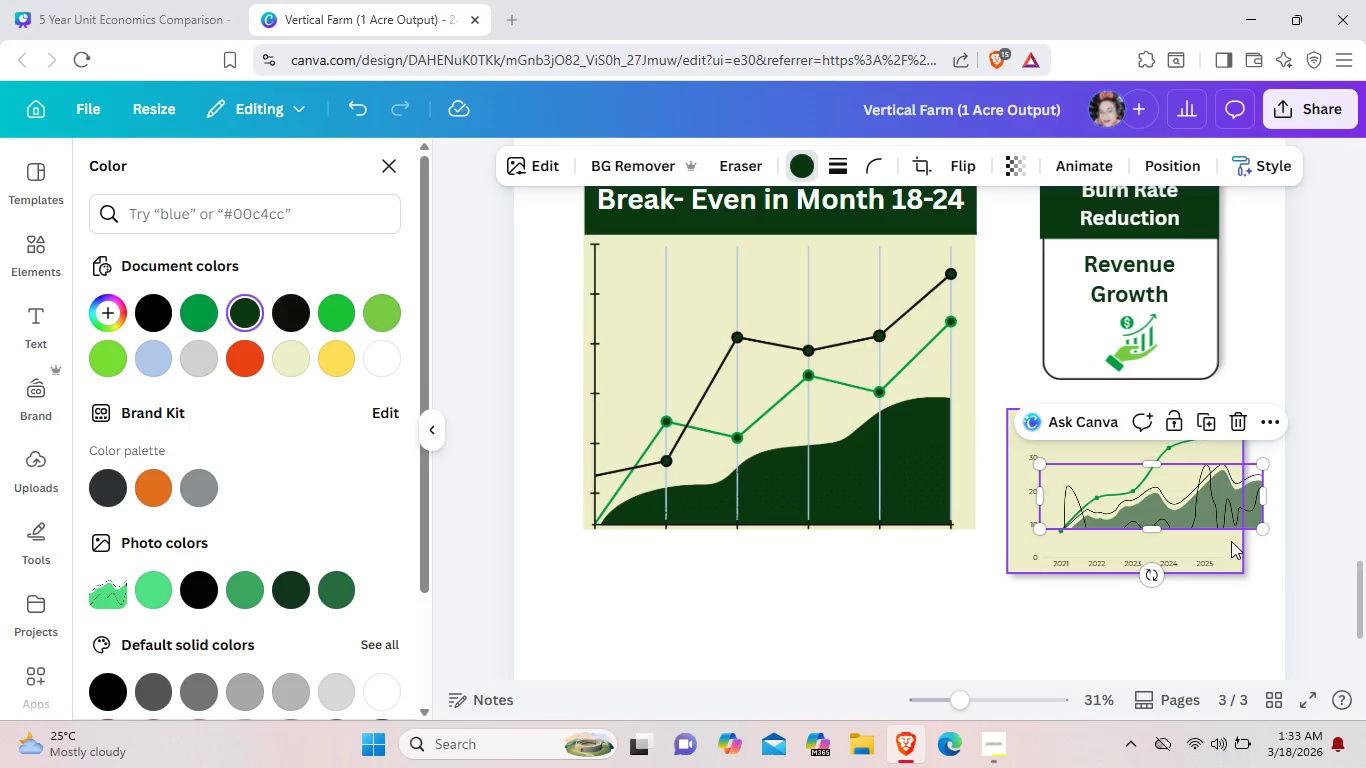 
hold_key(key=ControlLeft, duration=0.45)
 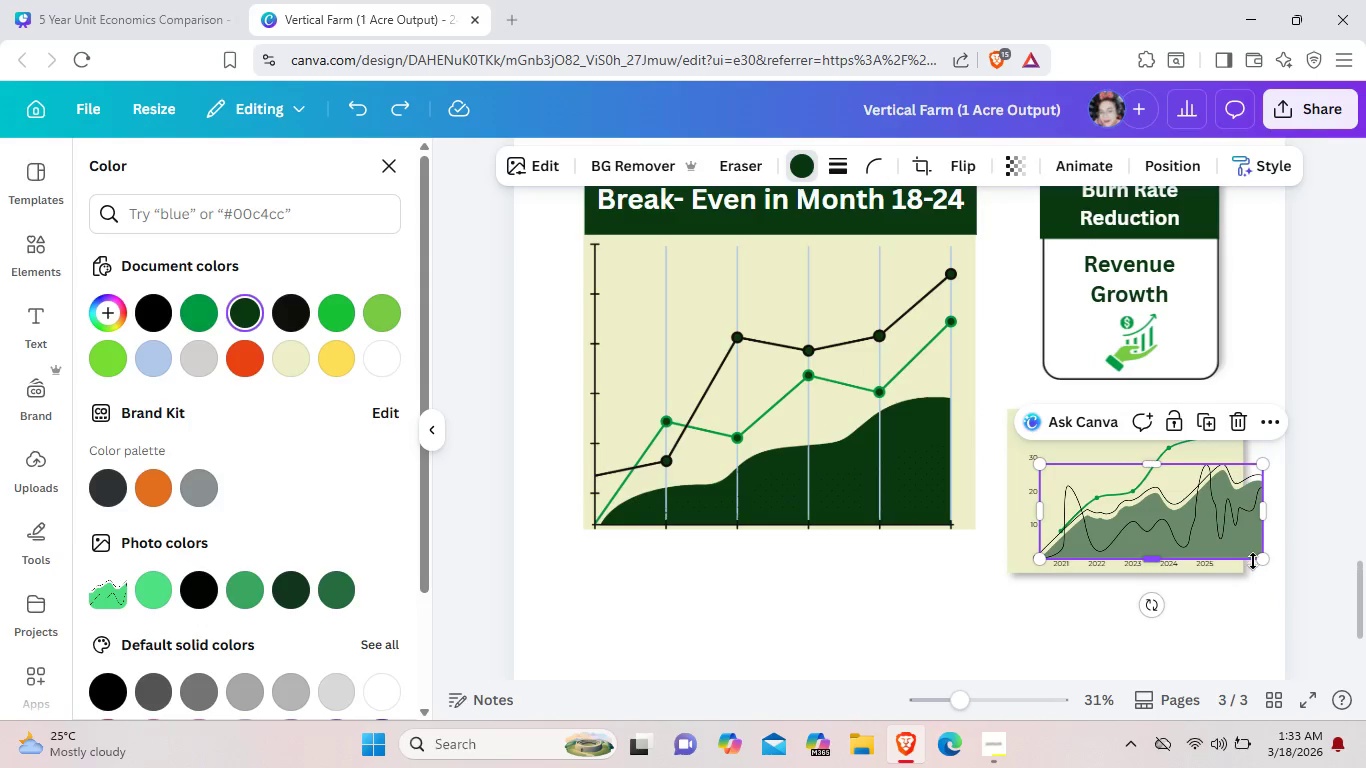 
hold_key(key=Z, duration=0.33)
 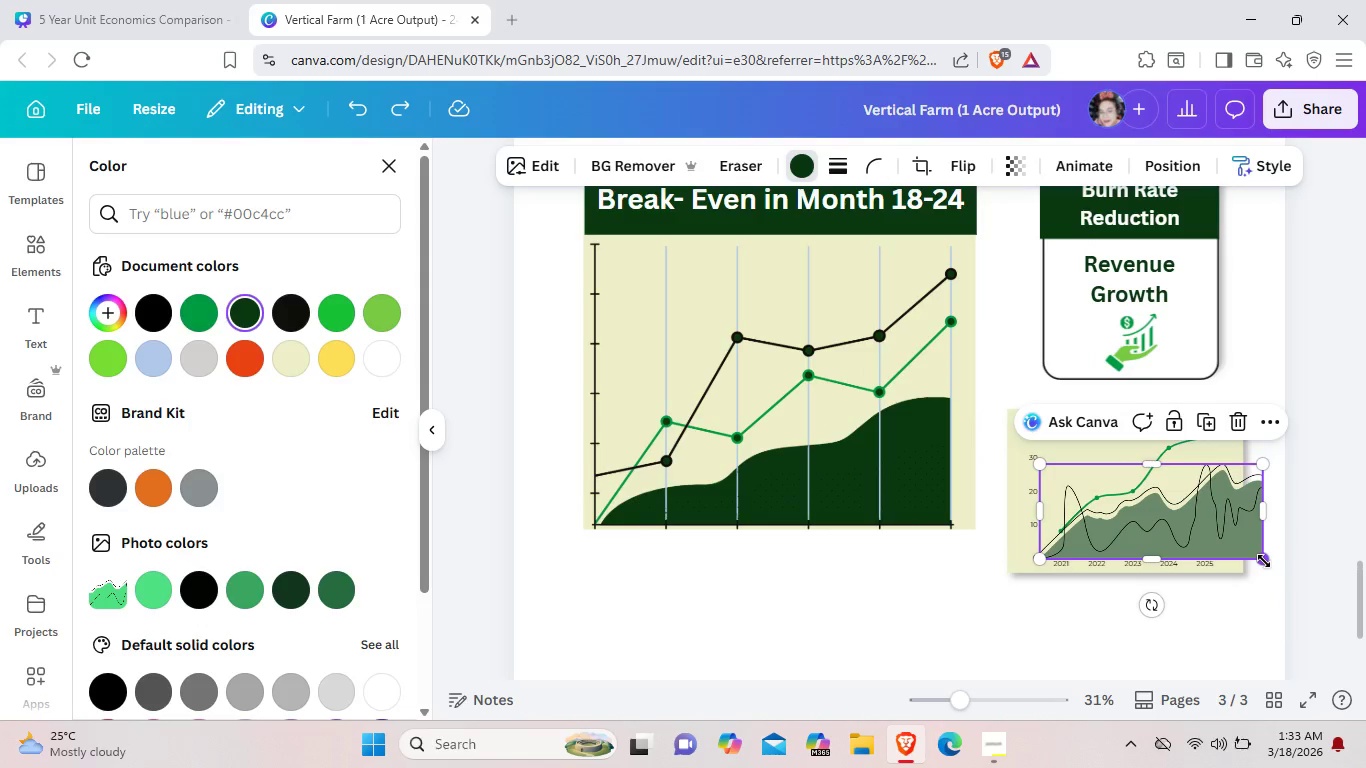 
left_click_drag(start_coordinate=[1264, 561], to_coordinate=[1225, 547])
 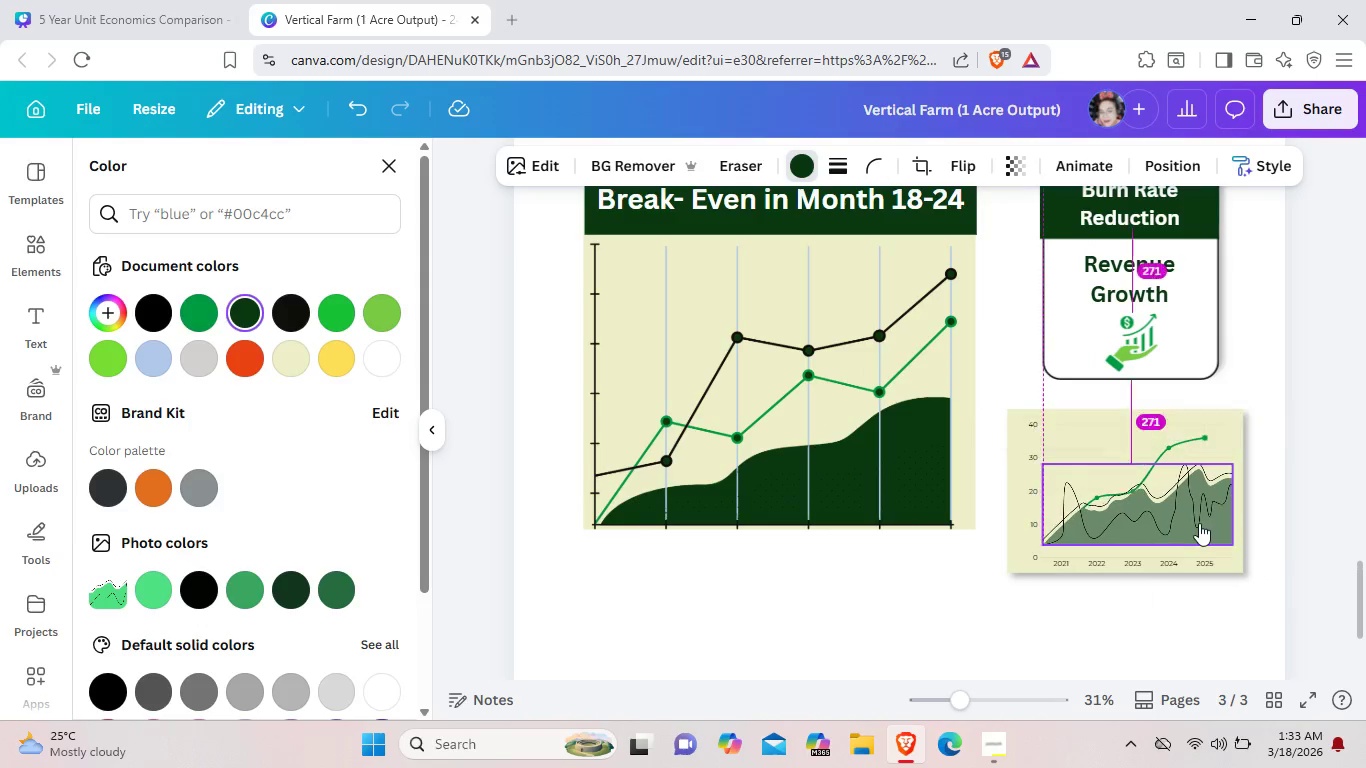 
left_click_drag(start_coordinate=[1196, 518], to_coordinate=[1202, 526])
 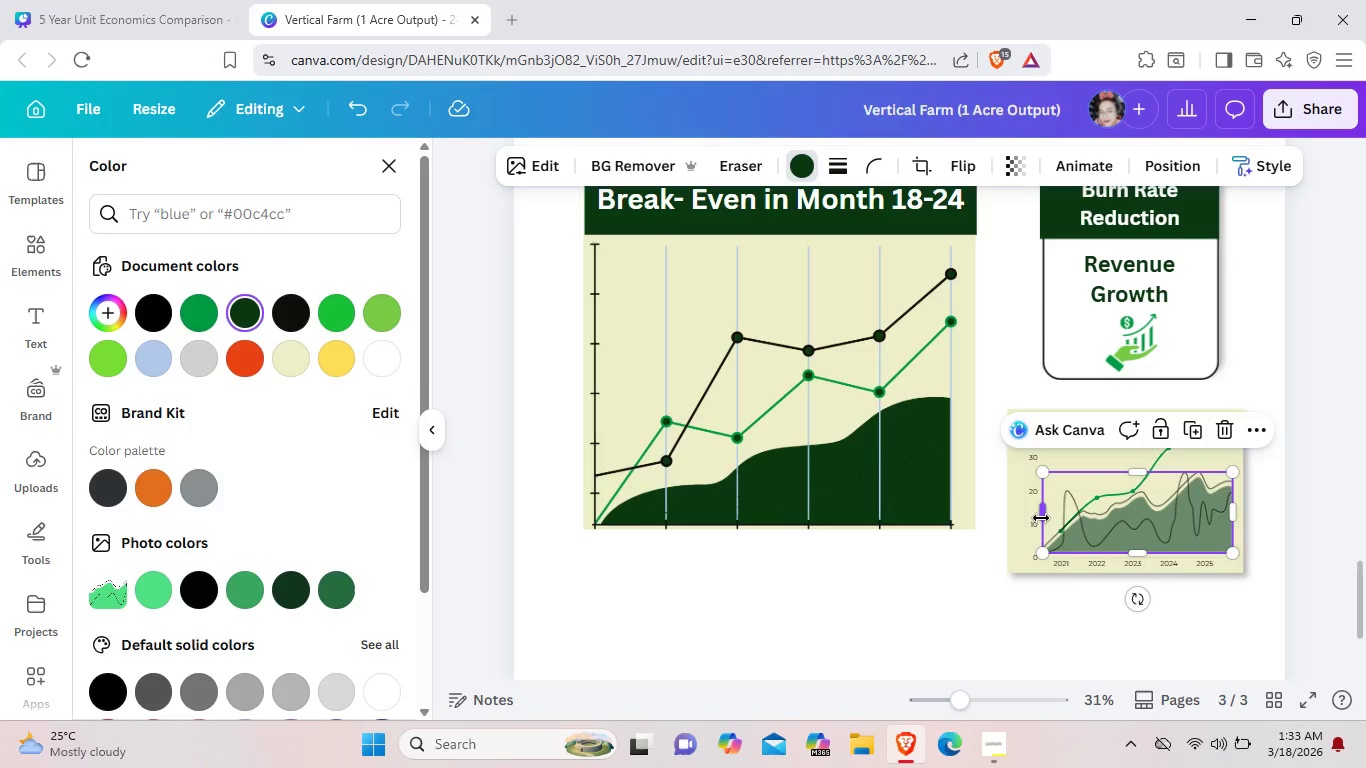 
left_click_drag(start_coordinate=[1041, 518], to_coordinate=[1050, 518])
 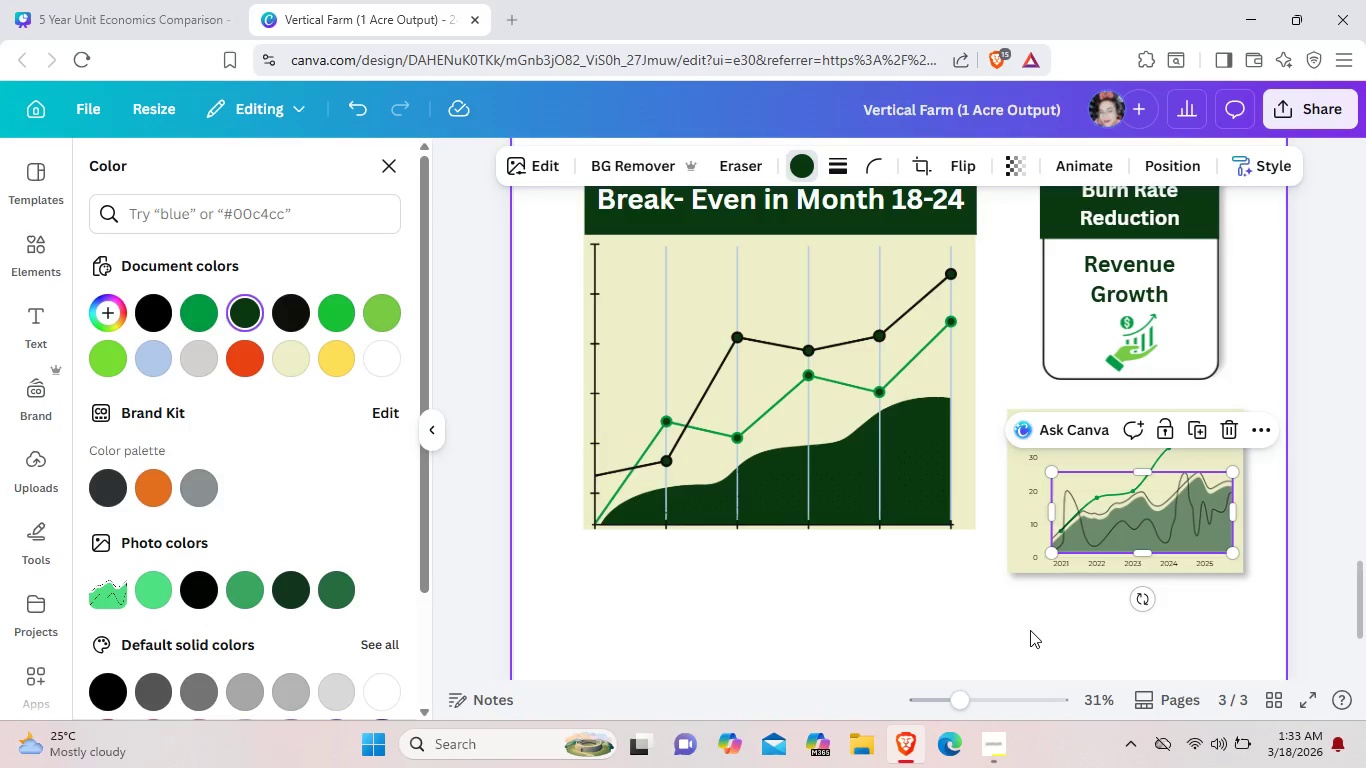 
key(Backspace)
 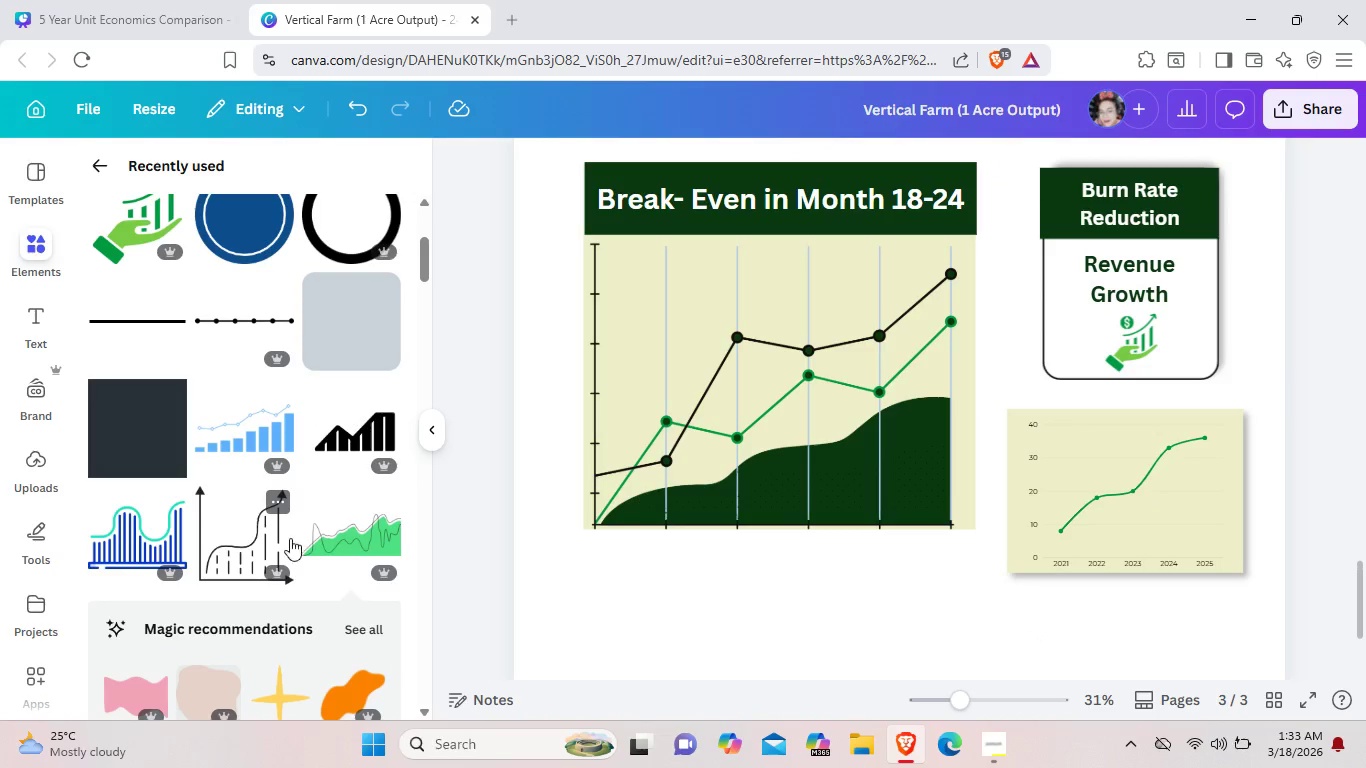 
left_click([359, 633])
 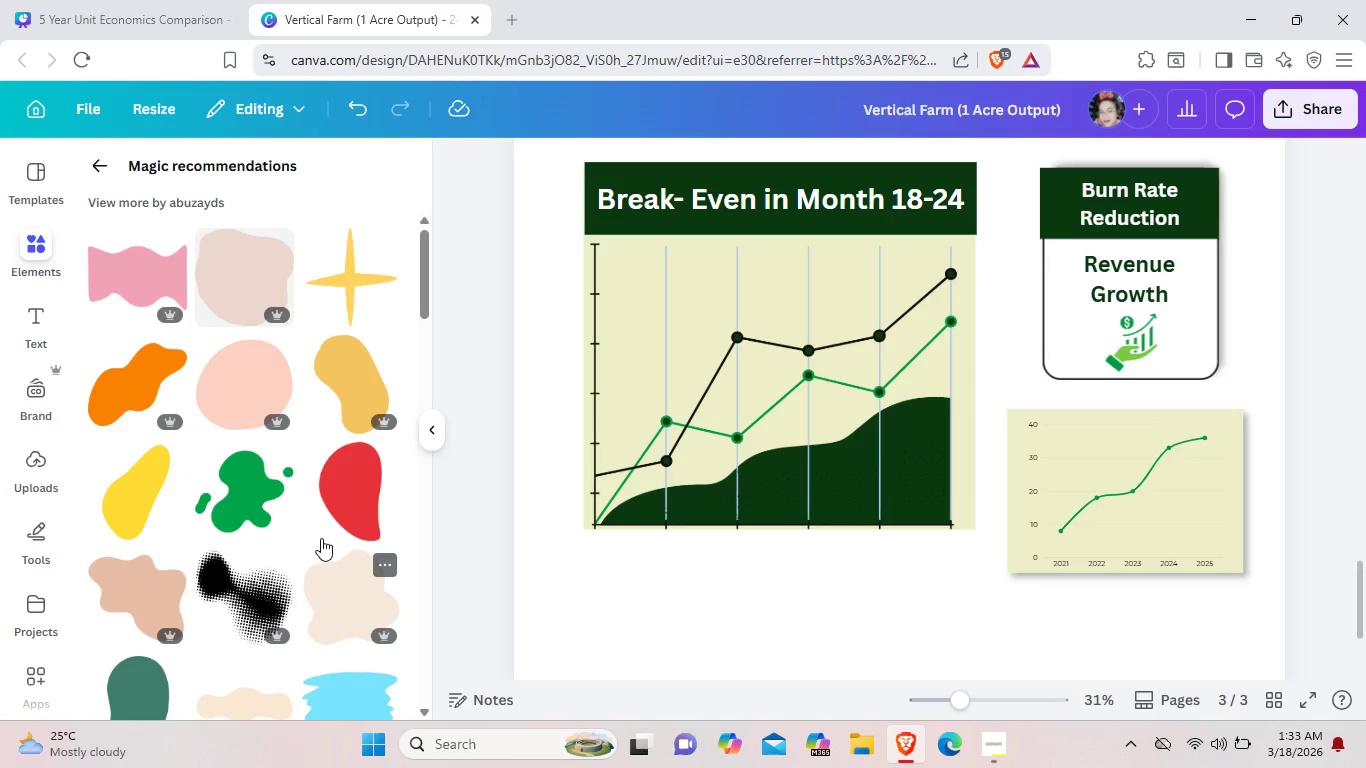 
scroll: coordinate [320, 527], scroll_direction: down, amount: 5.0
 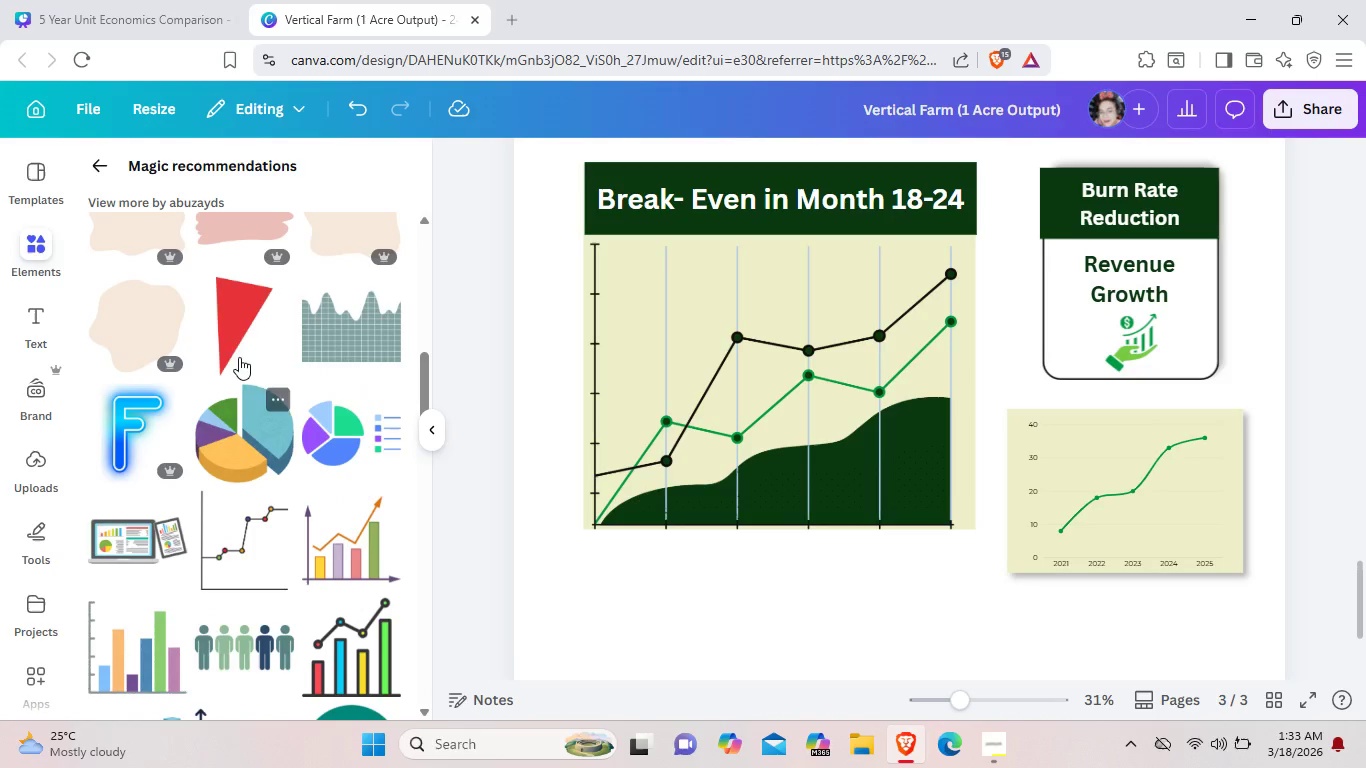 
left_click([231, 335])
 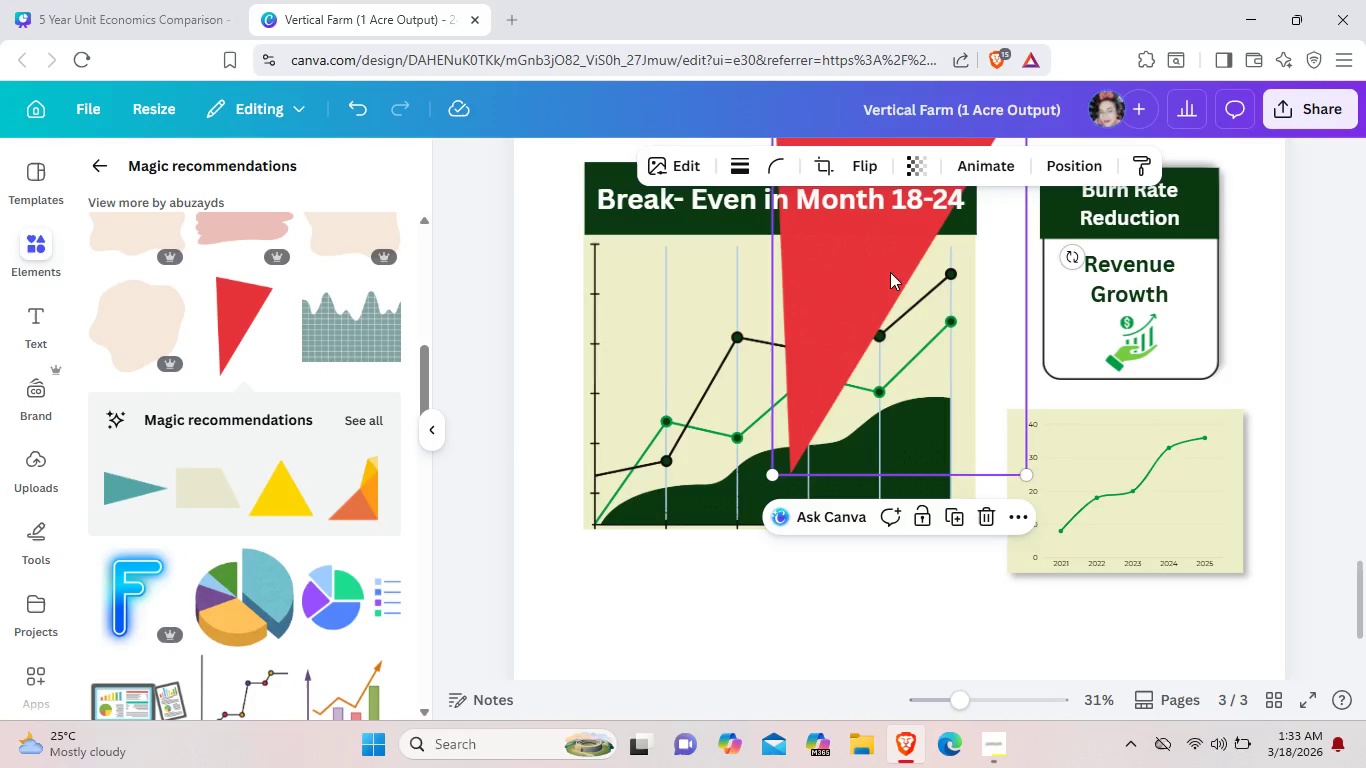 
left_click_drag(start_coordinate=[888, 268], to_coordinate=[780, 430])
 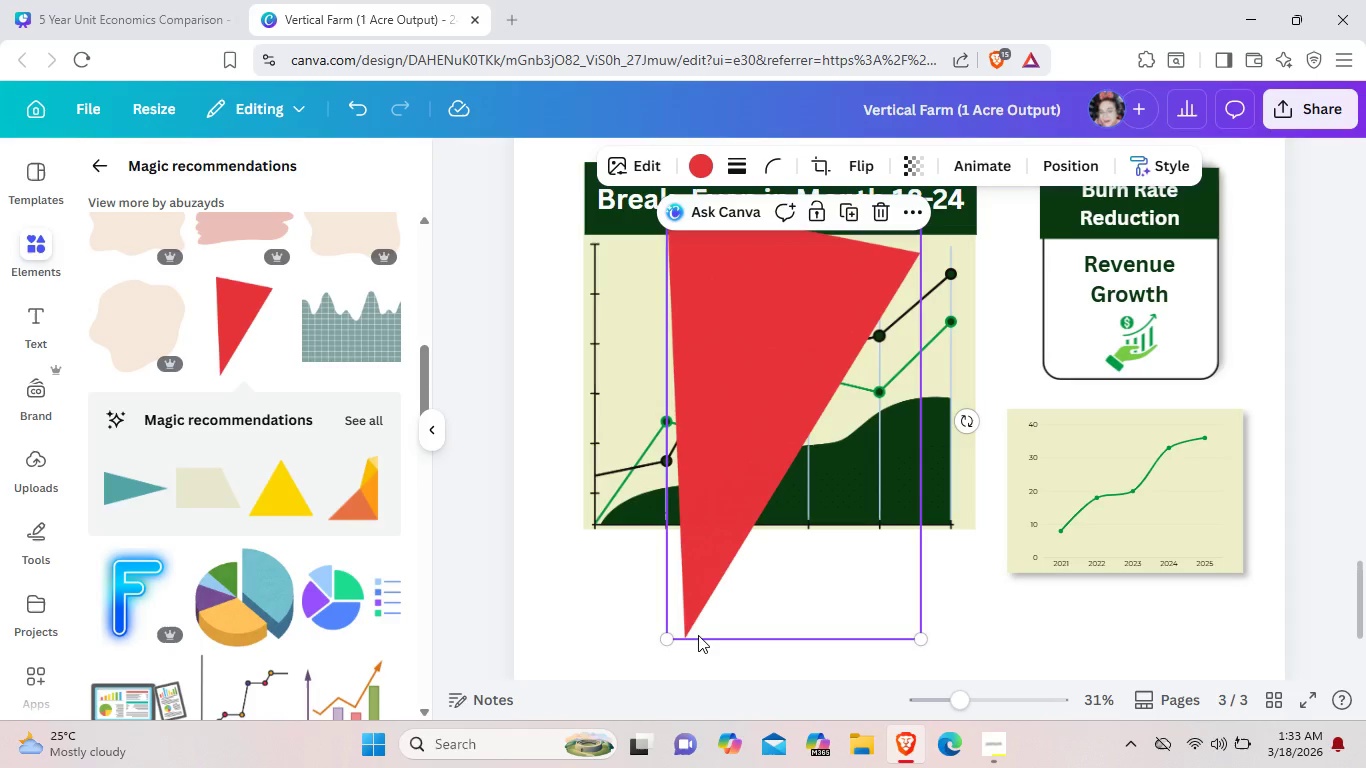 
left_click_drag(start_coordinate=[768, 403], to_coordinate=[785, 488])
 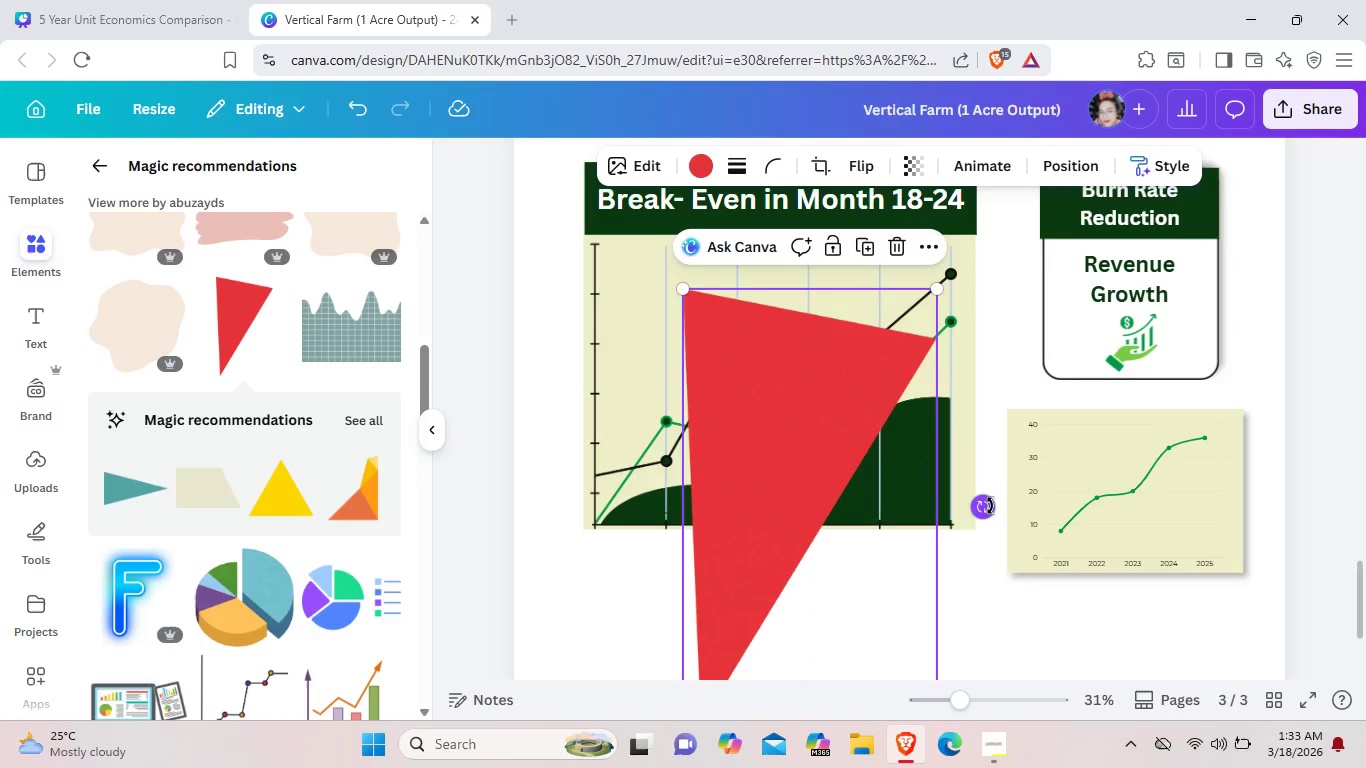 
left_click_drag(start_coordinate=[990, 506], to_coordinate=[877, 630])
 